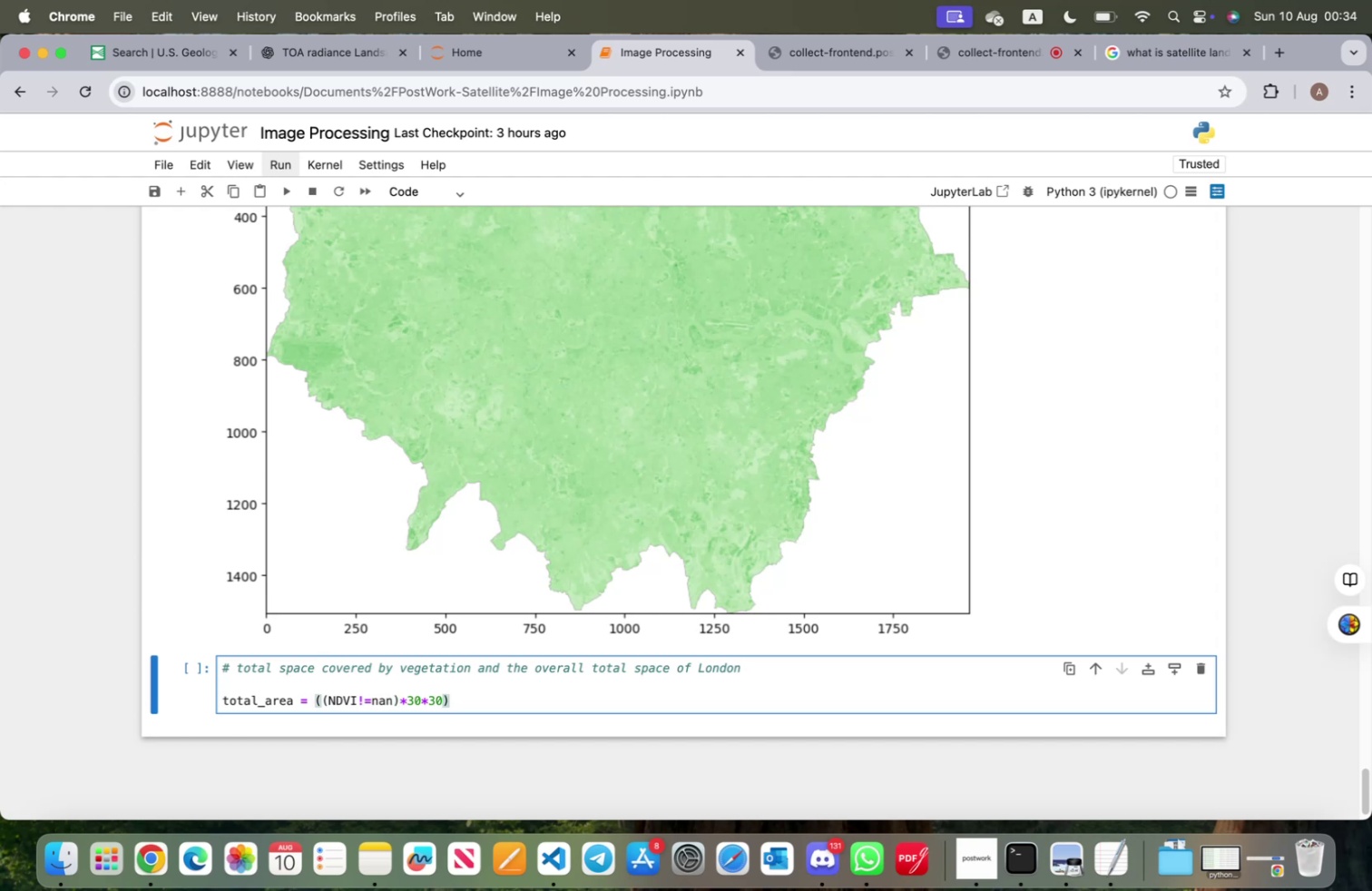 
type(/1000000 )
 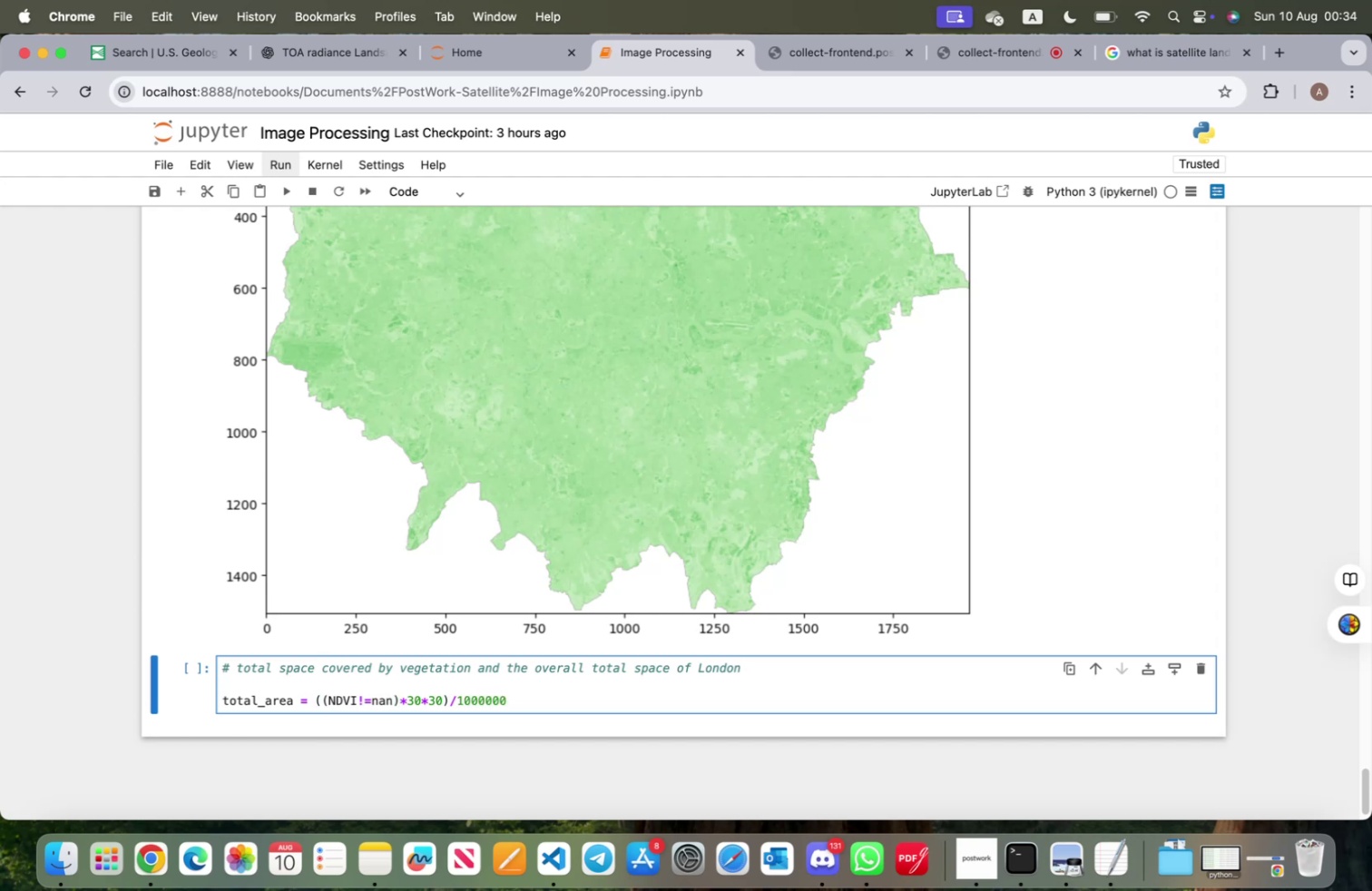 
key(Alt+OptionLeft)
 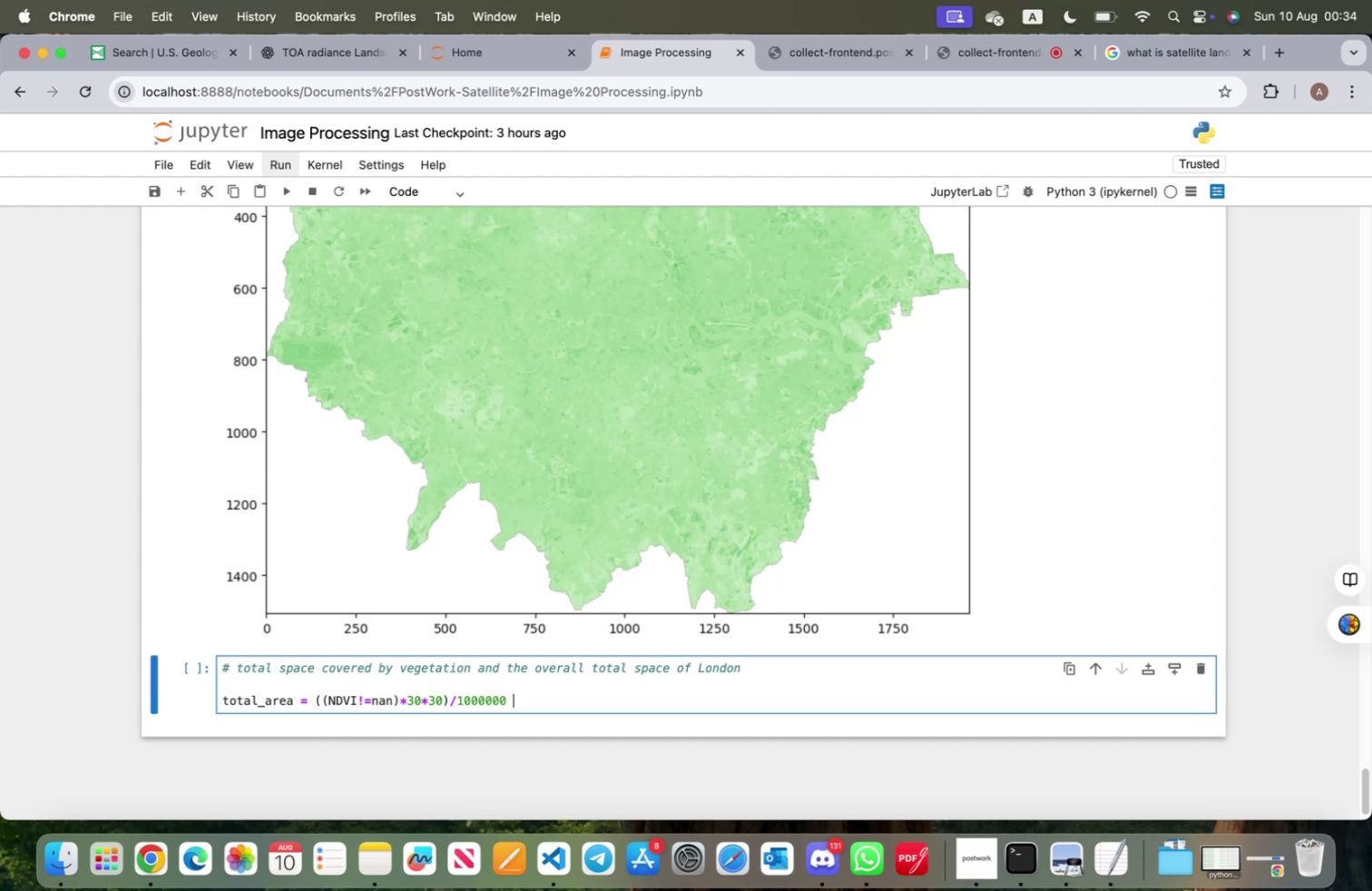 
type(3converting meter r)
key(Backspace)
type(to km)
 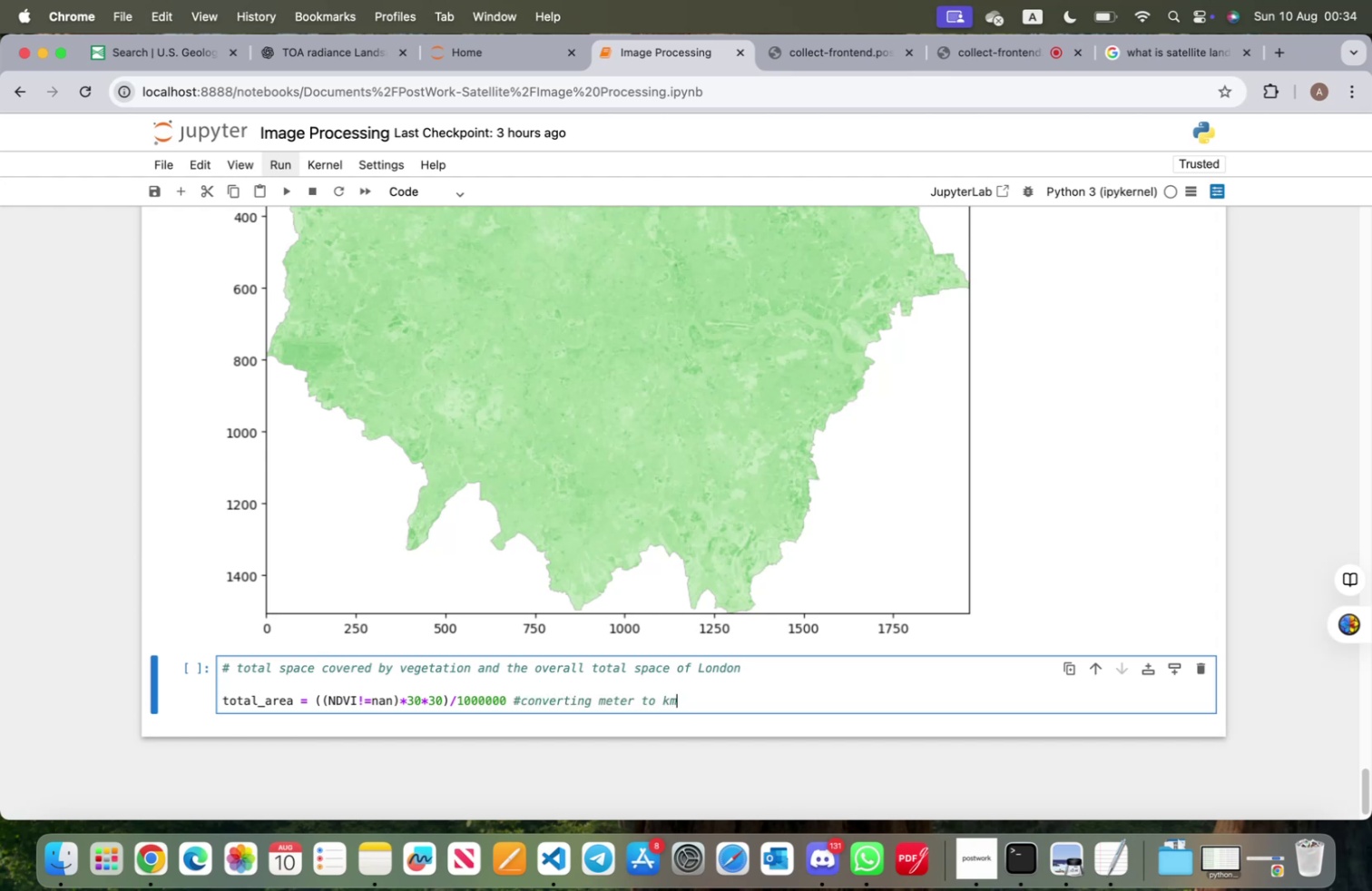 
key(Enter)
 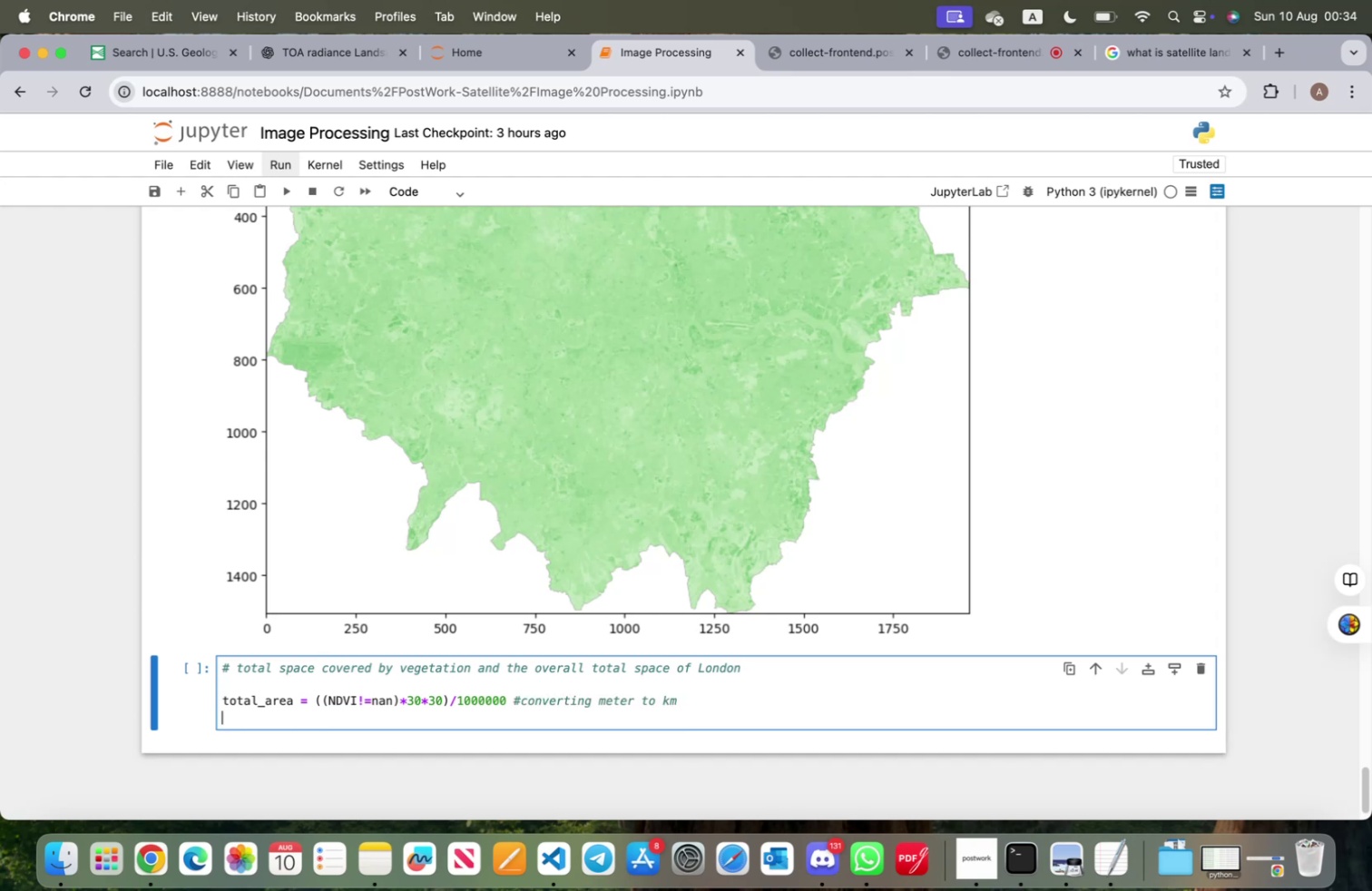 
type(total)
key(Backspace)
key(Backspace)
key(Backspace)
key(Backspace)
key(Backspace)
type(N)
key(Backspace)
type(vega)
key(Backspace)
type(etaio)
key(Backspace)
key(Backspace)
key(Backspace)
key(Backspace)
key(Backspace)
type(_Cov)
key(Backspace)
key(Backspace)
key(Backspace)
type(vo)
key(Backspace)
key(Backspace)
type(covered )
key(Backspace)
type(_area = ((NDVI>0.2)
 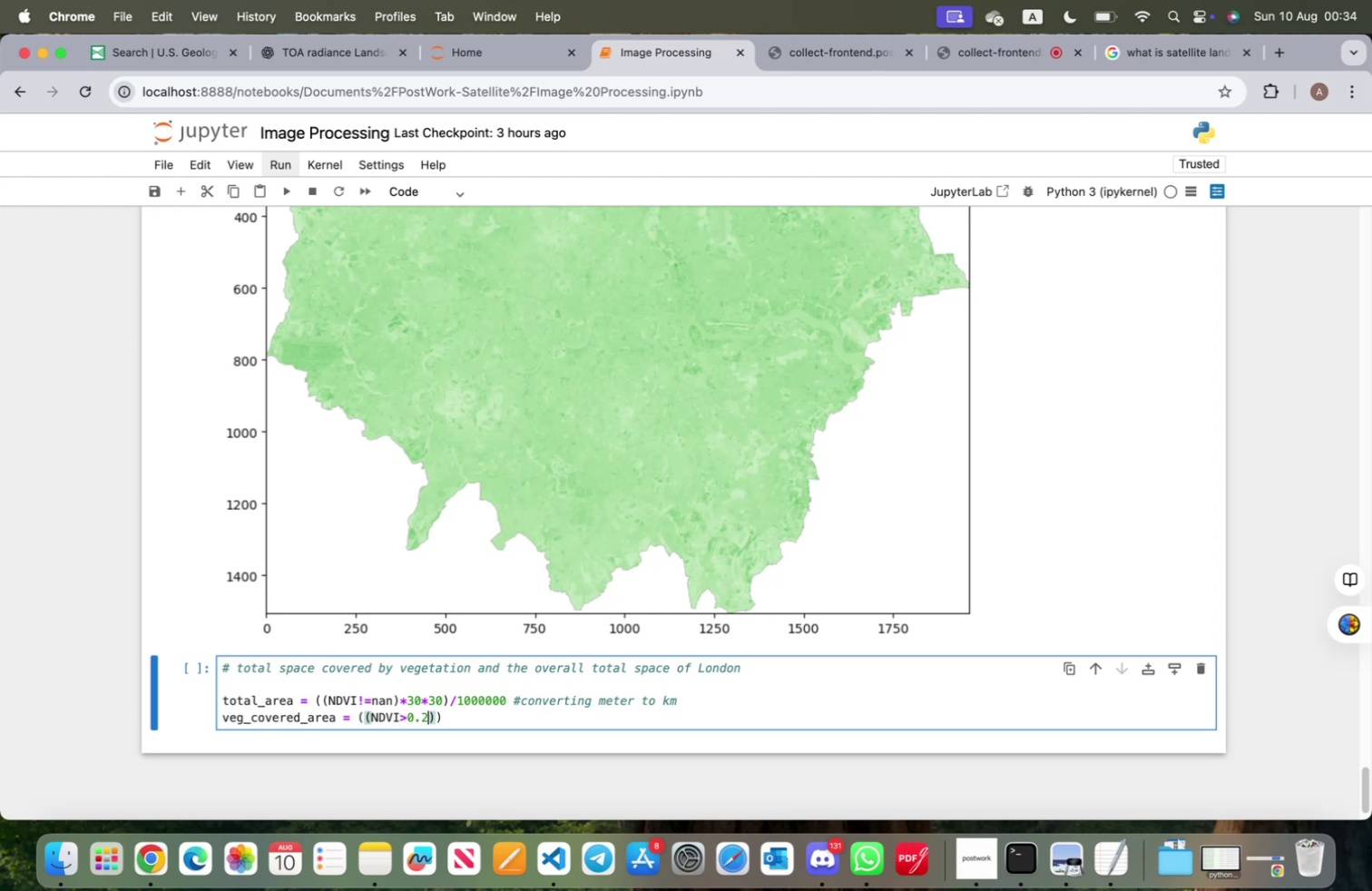 
key(ArrowRight)
 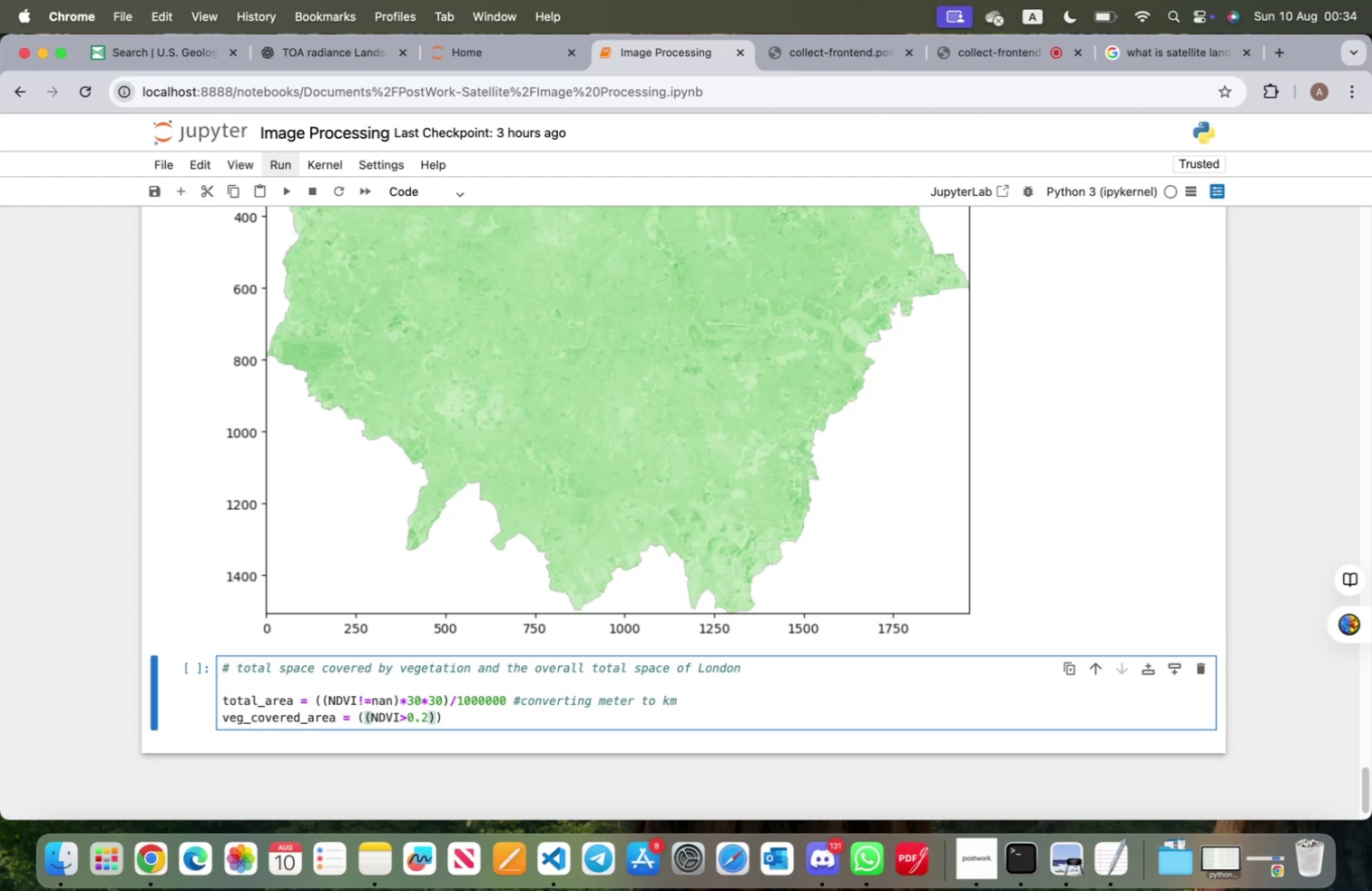 
type(*30*30)
 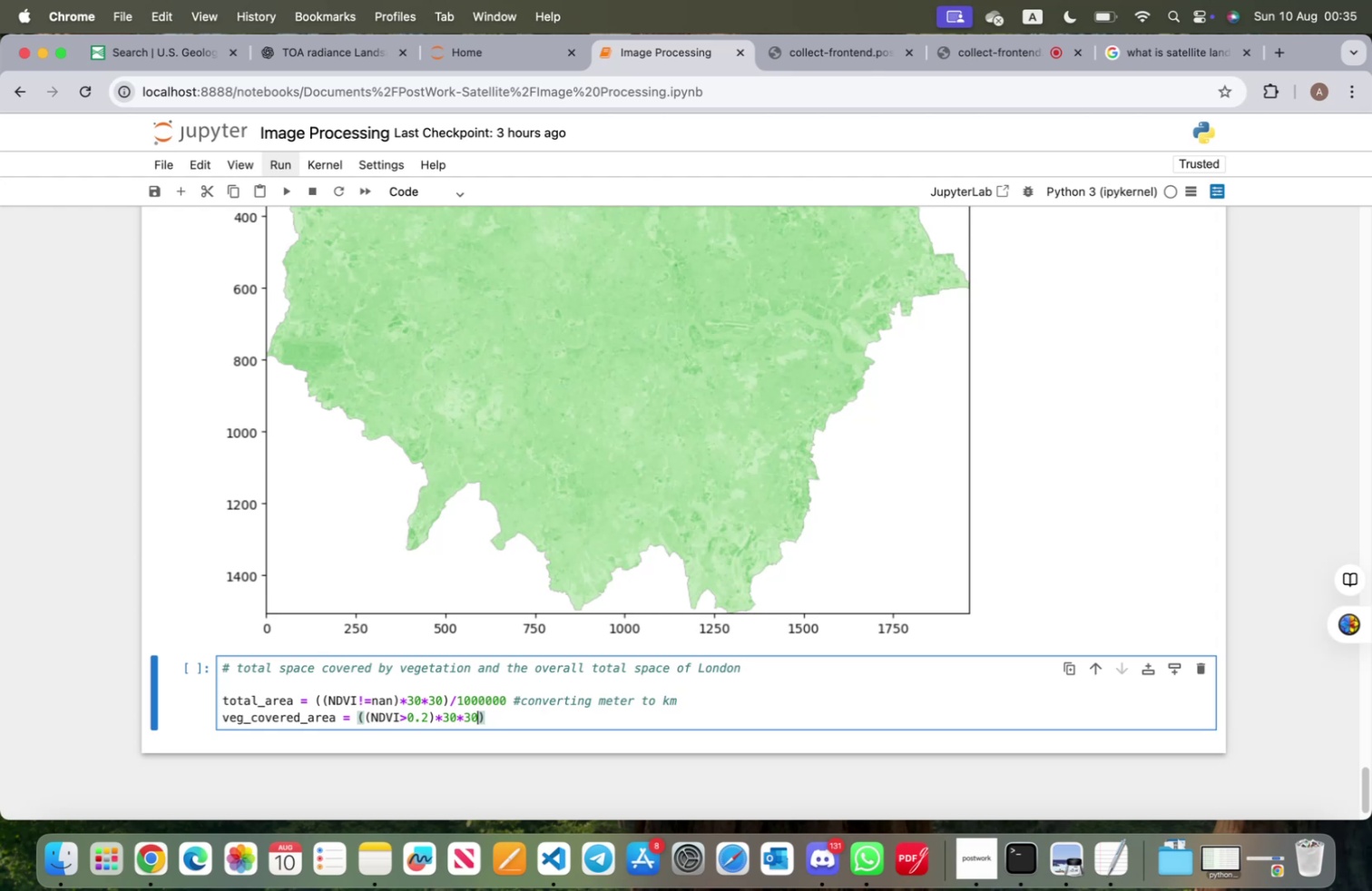 
key(ArrowRight)
 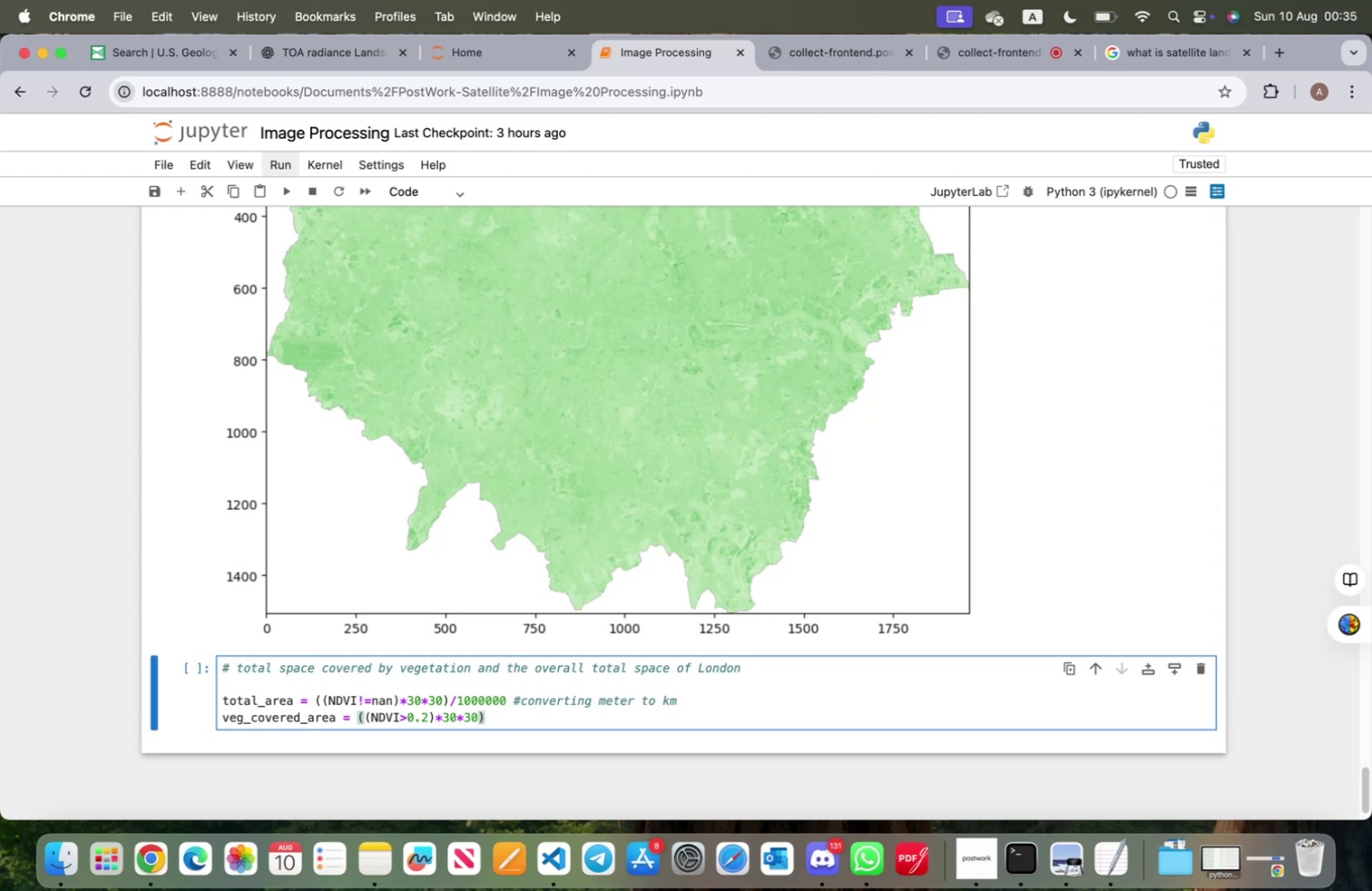 
wait(5.78)
 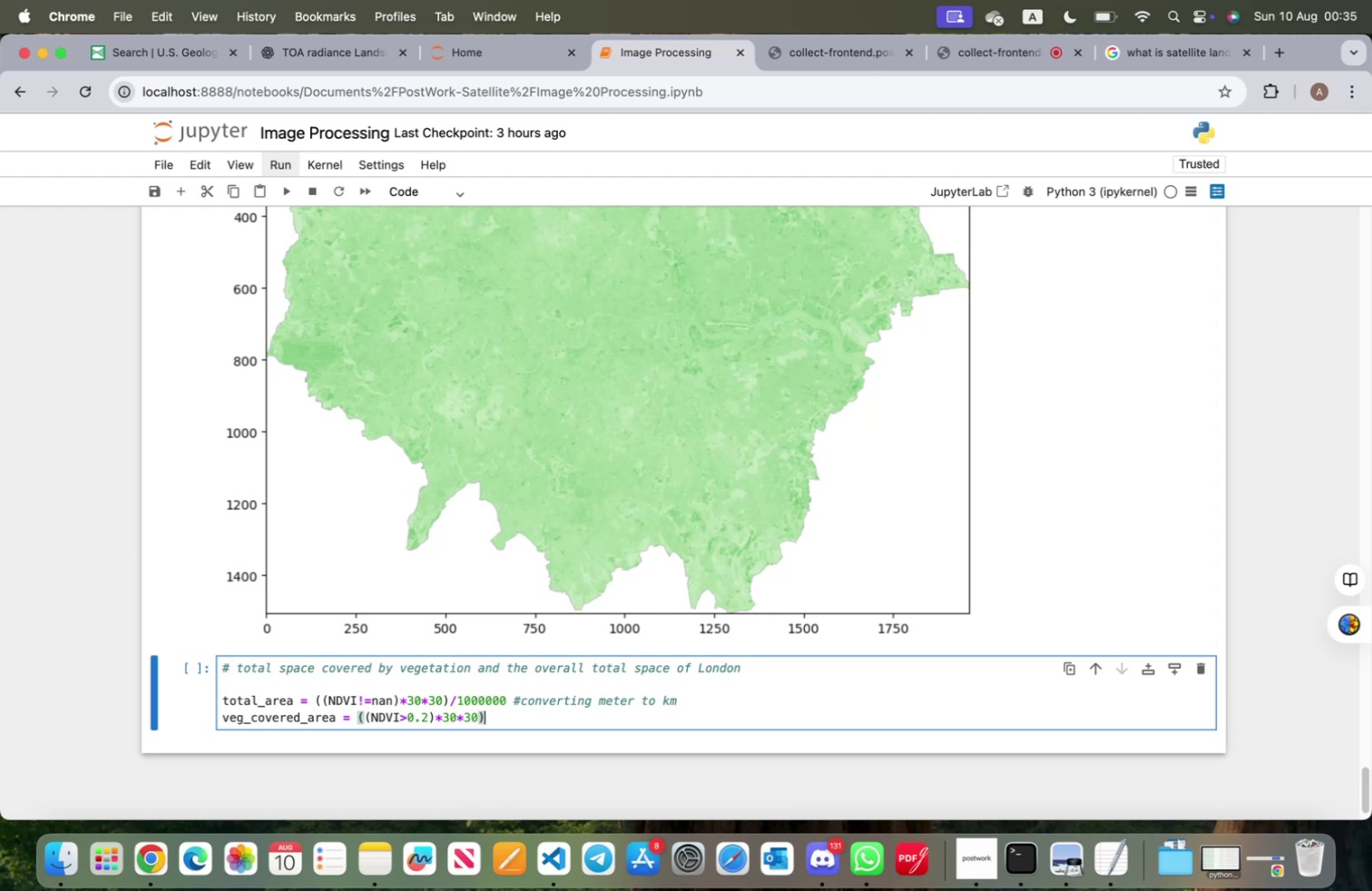 
type(/1000000)
 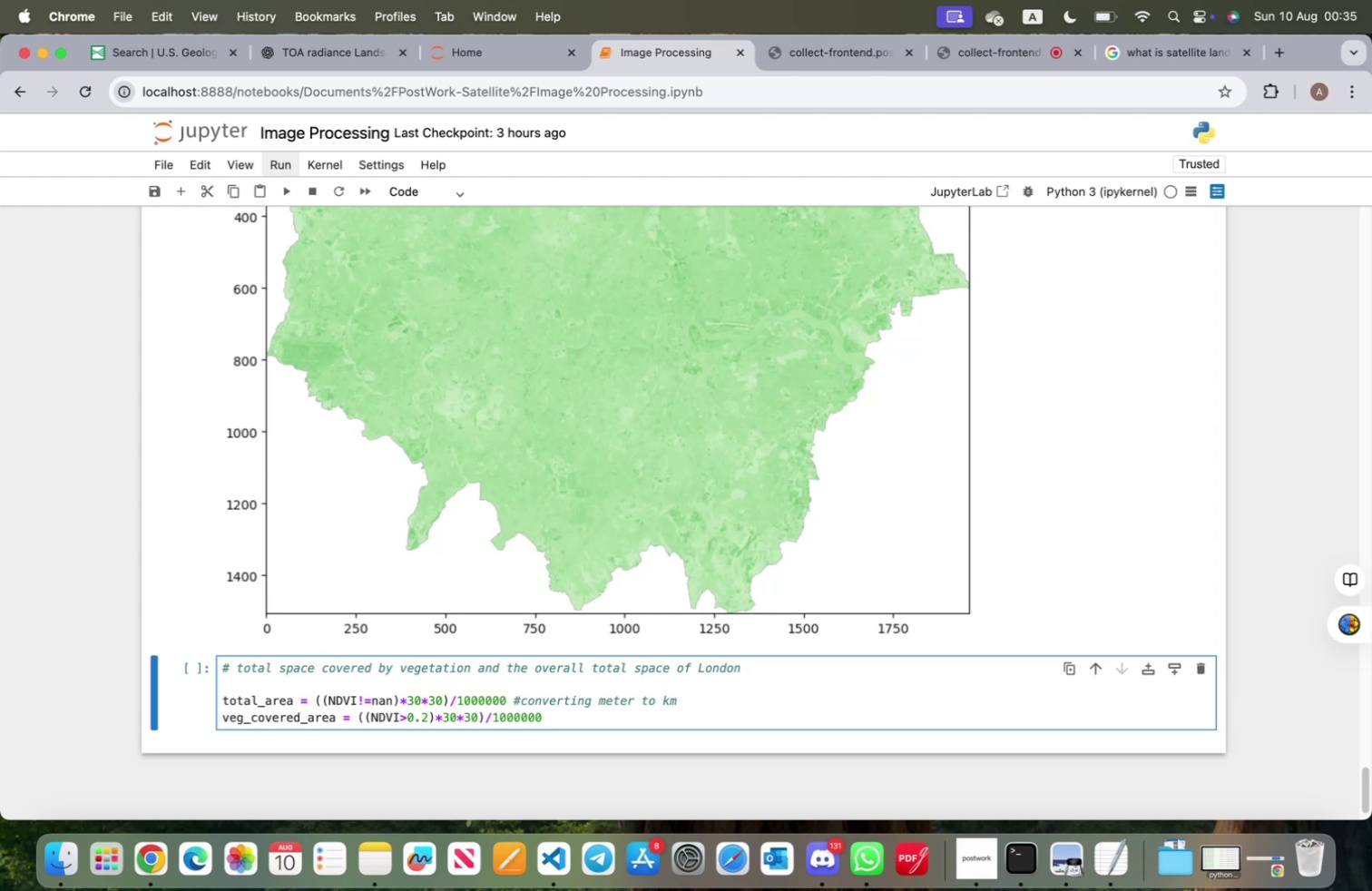 
key(Enter)
 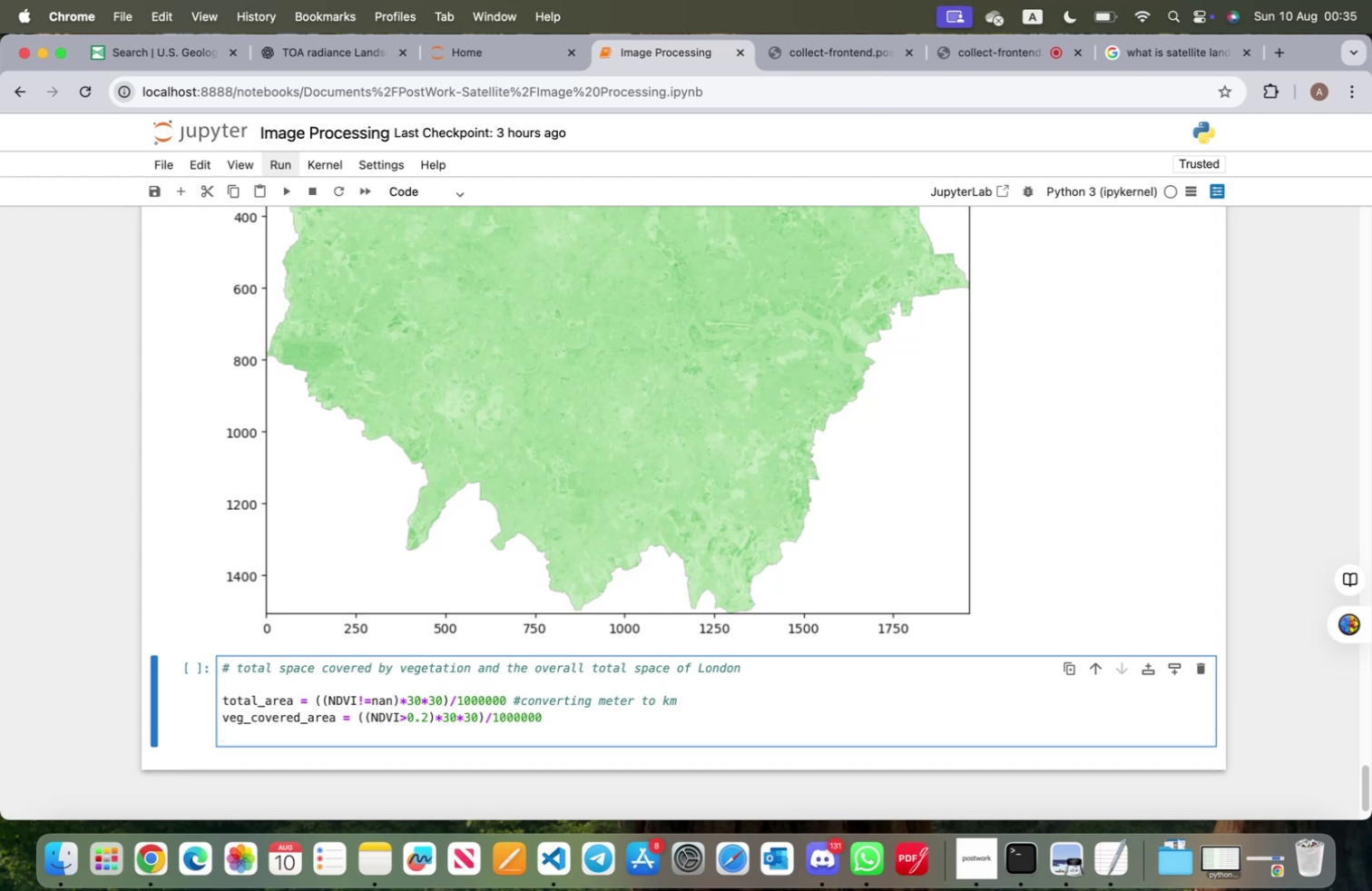 
key(Enter)
 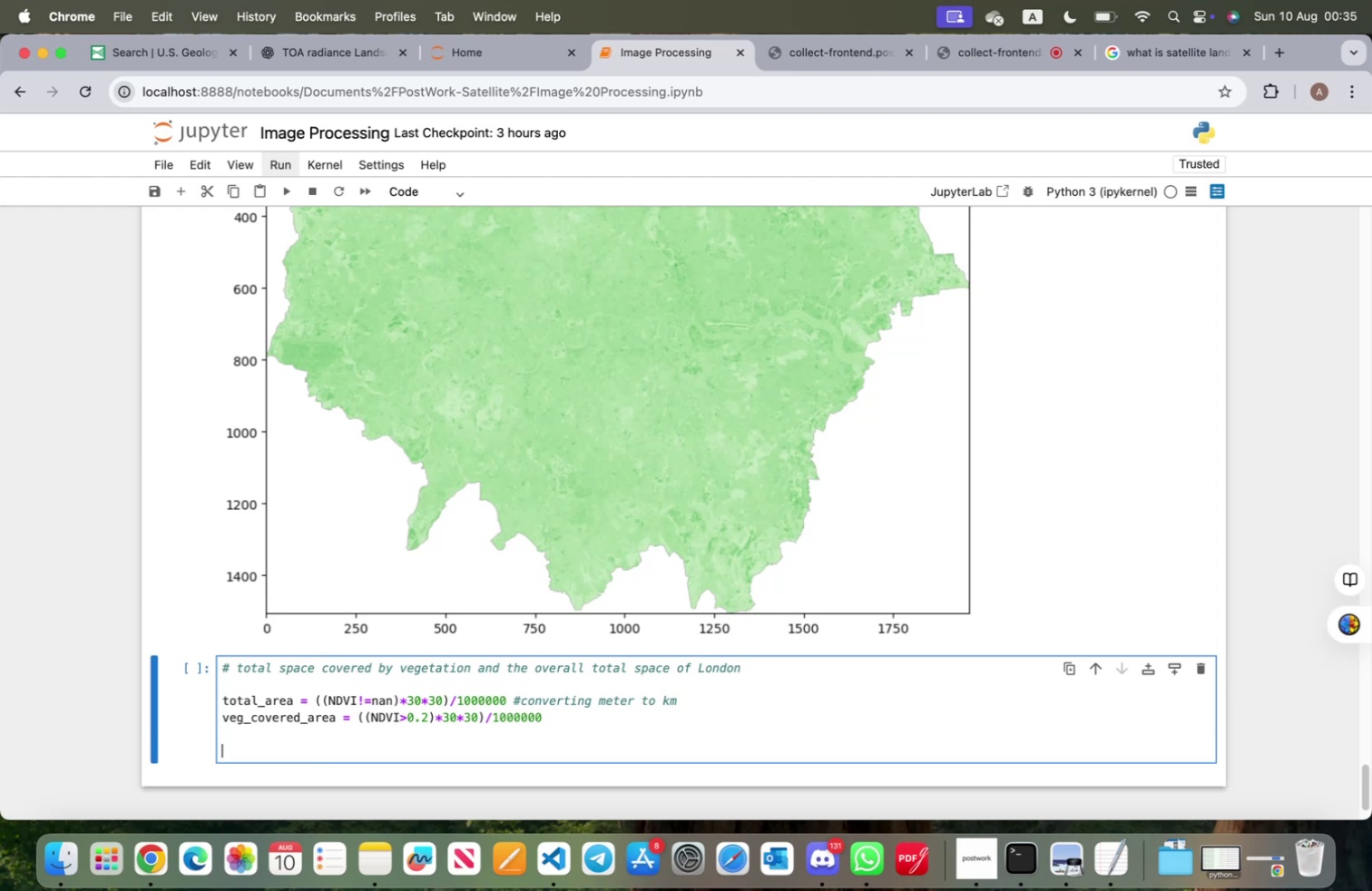 
type(print ("Toal)
key(Backspace)
key(Backspace)
type(tal are o)
key(Backspace)
key(Backspace)
type(a of London)
 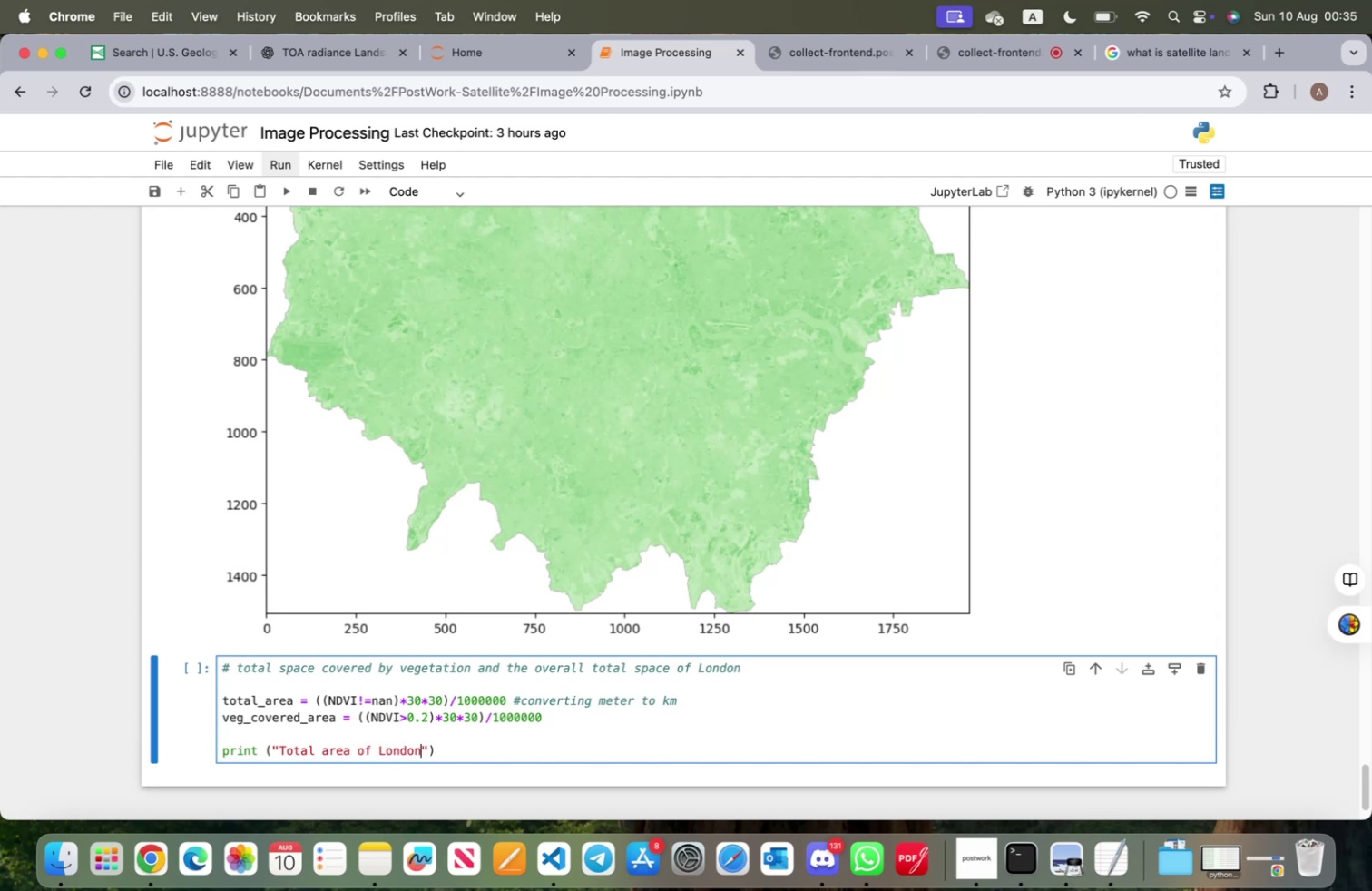 
key(ArrowRight)
 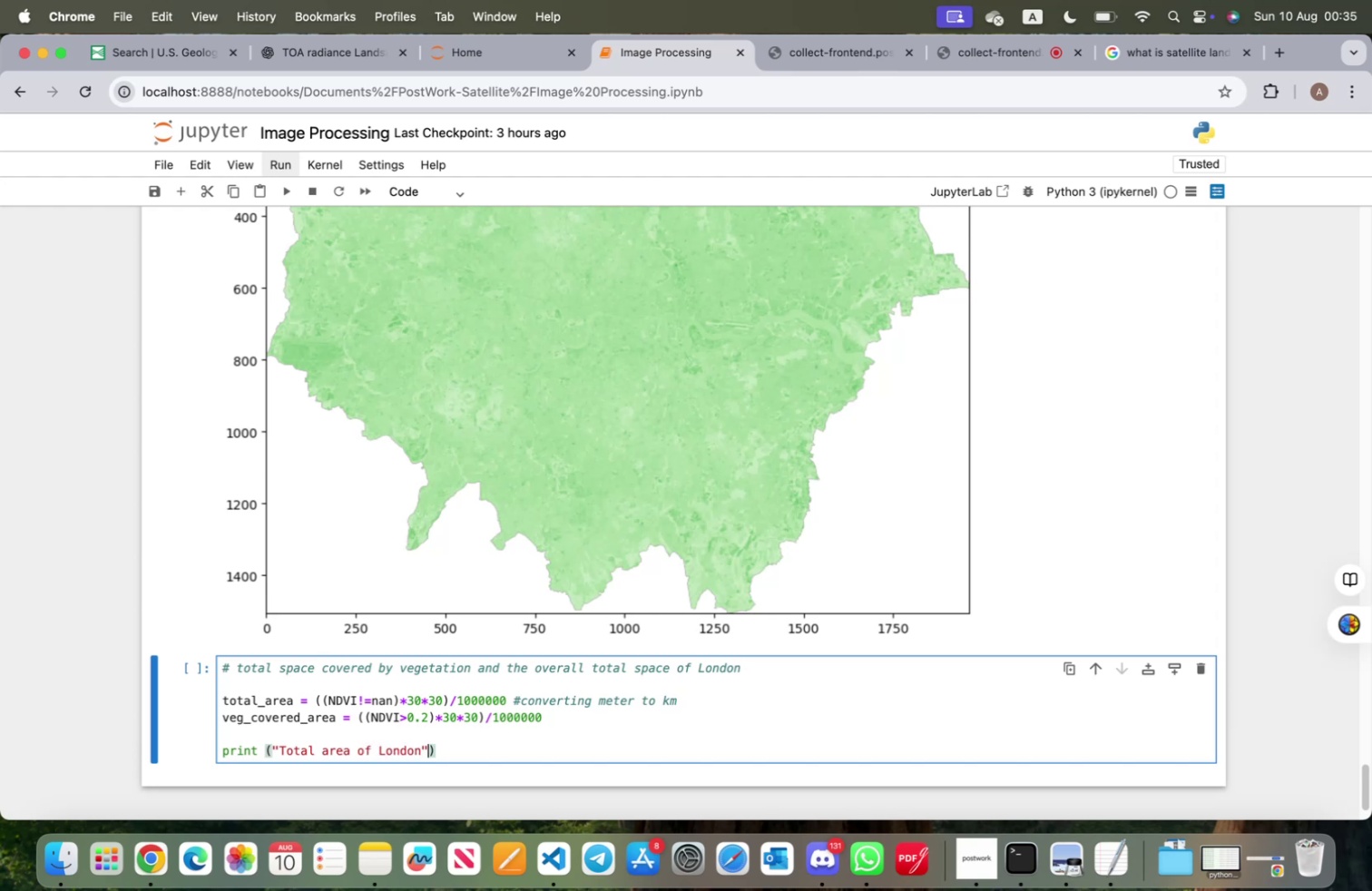 
key(ArrowRight)
 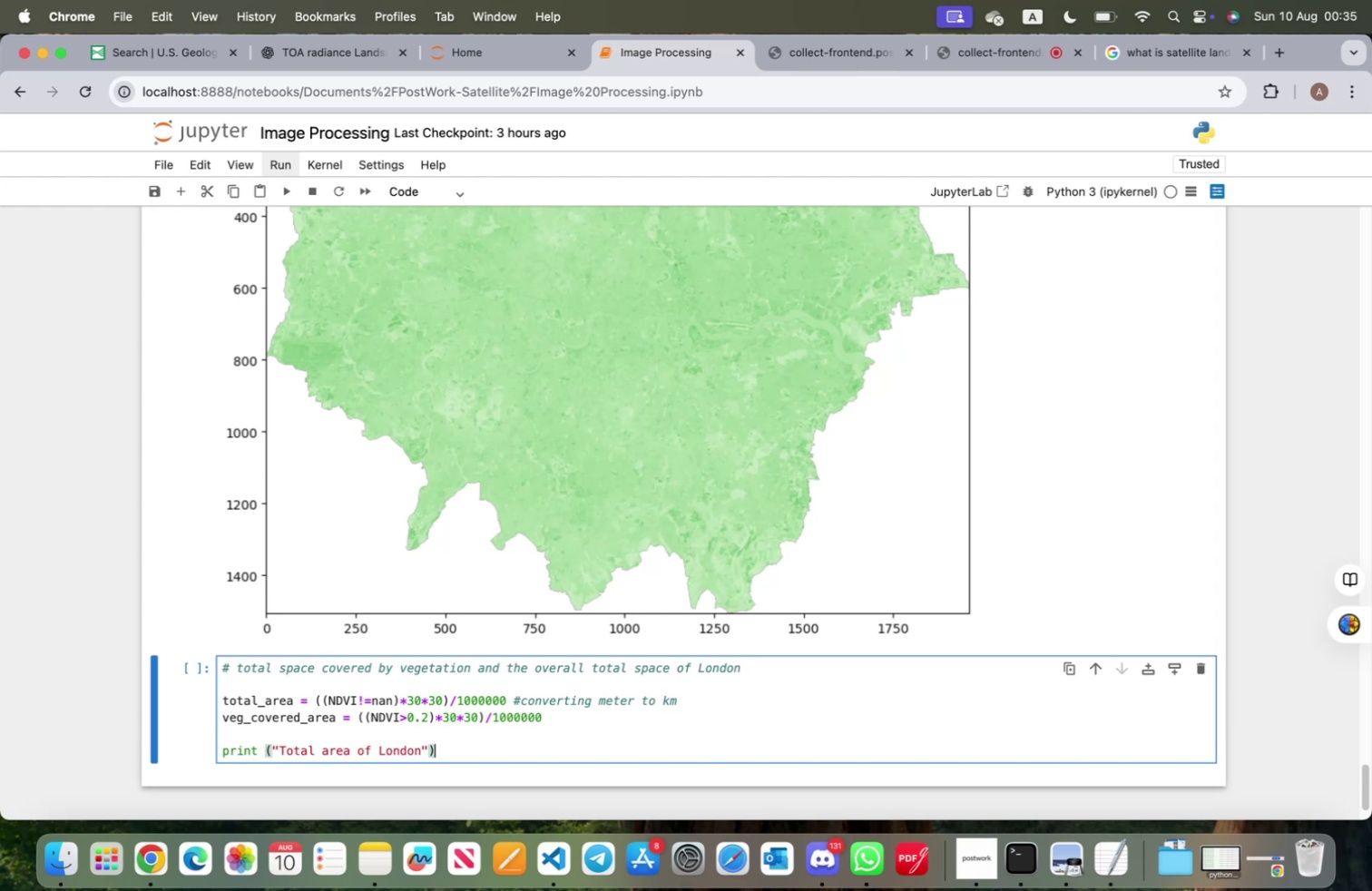 
key(ArrowLeft)
 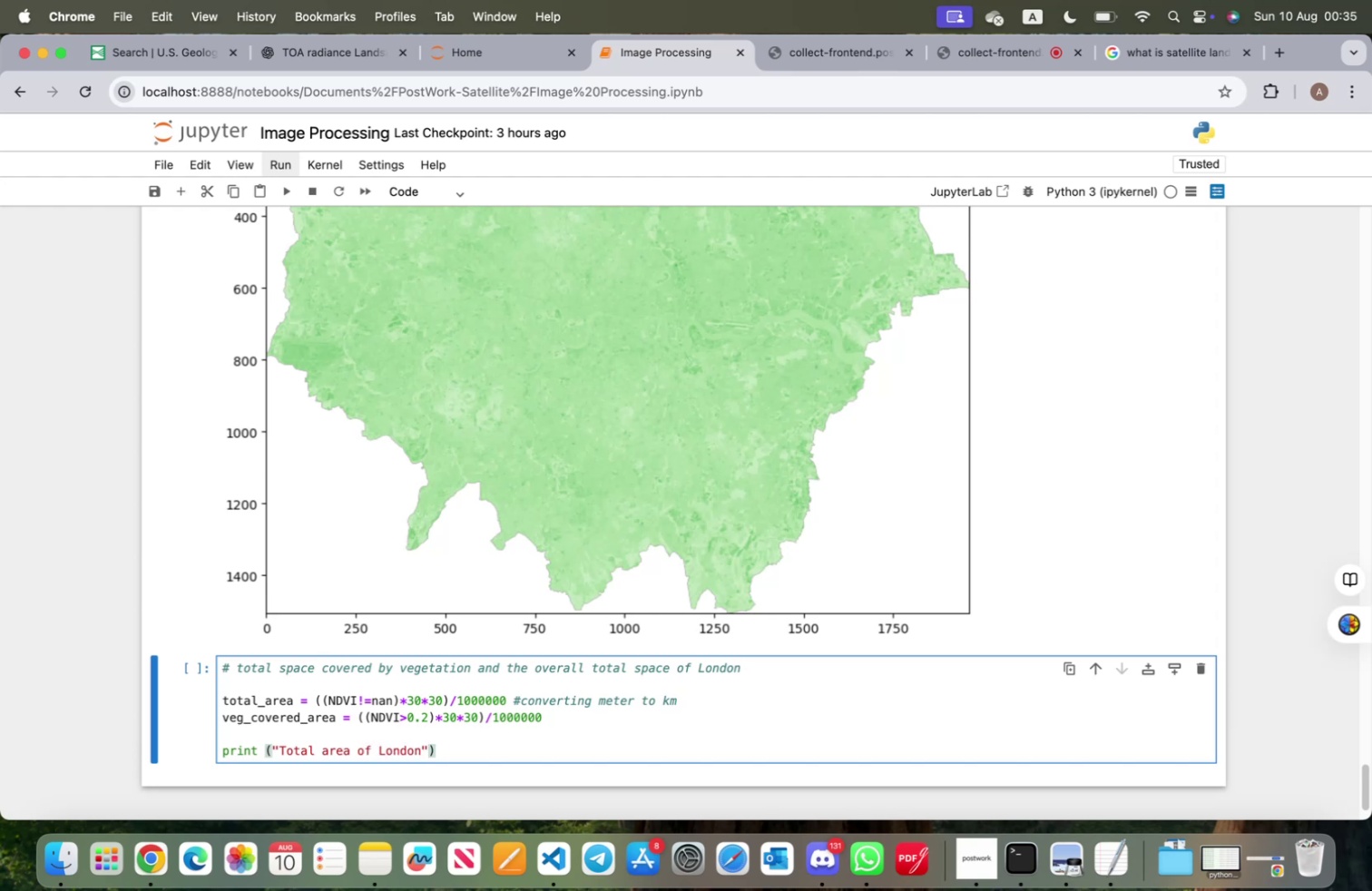 
type( )
key(Backspace)
type(, total_area)
 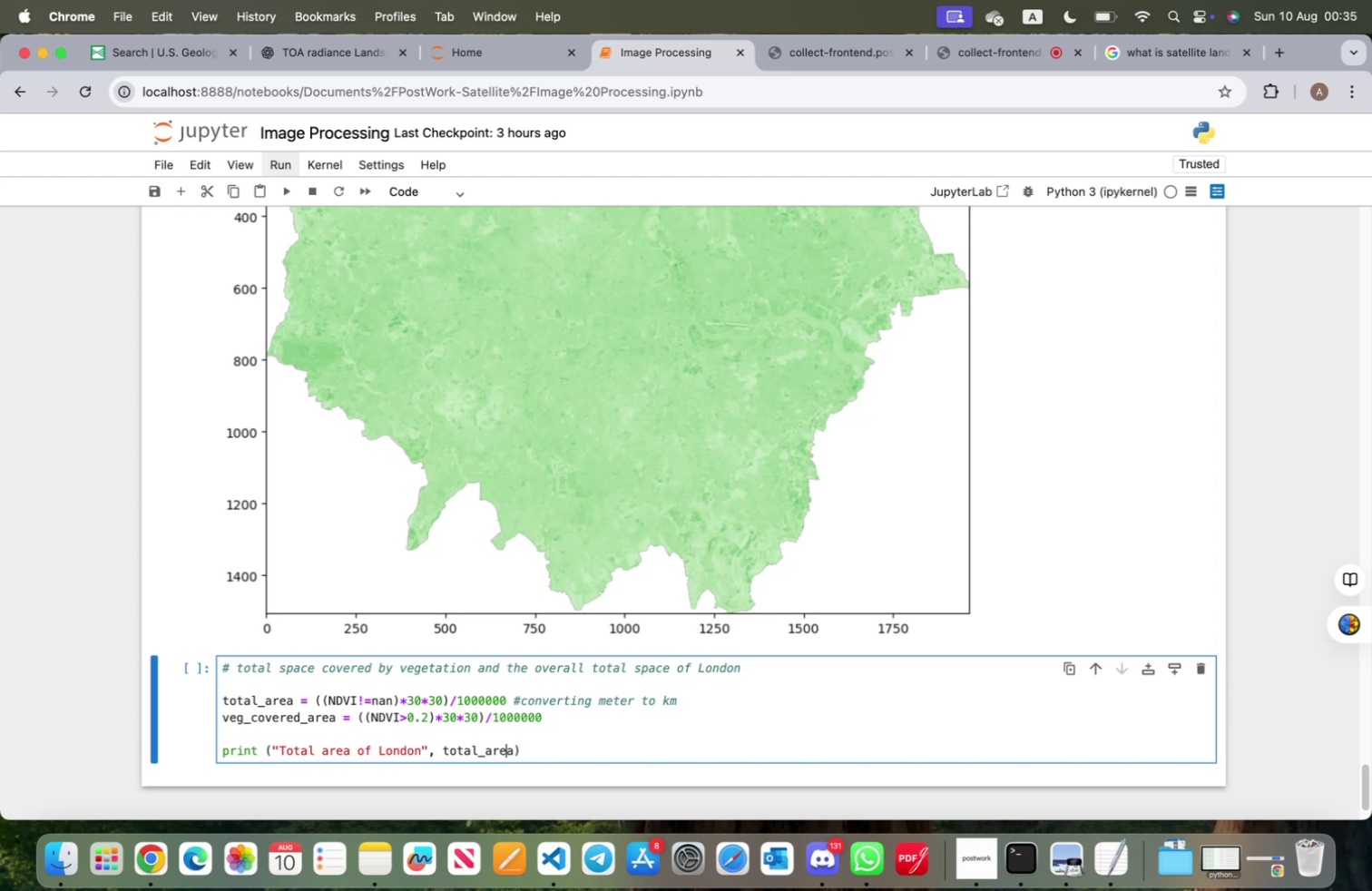 
 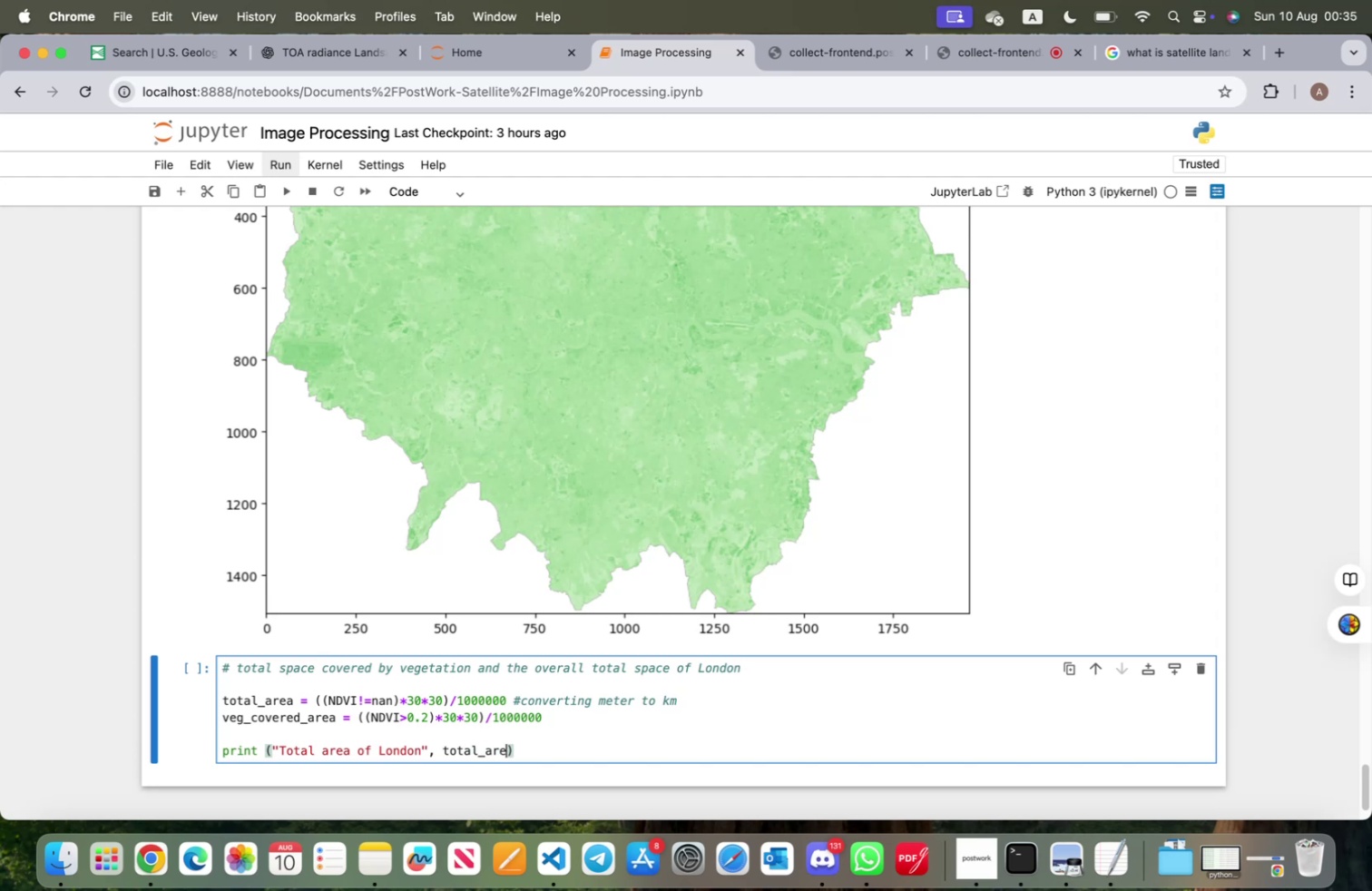 
hold_key(key=ArrowLeft, duration=1.34)
 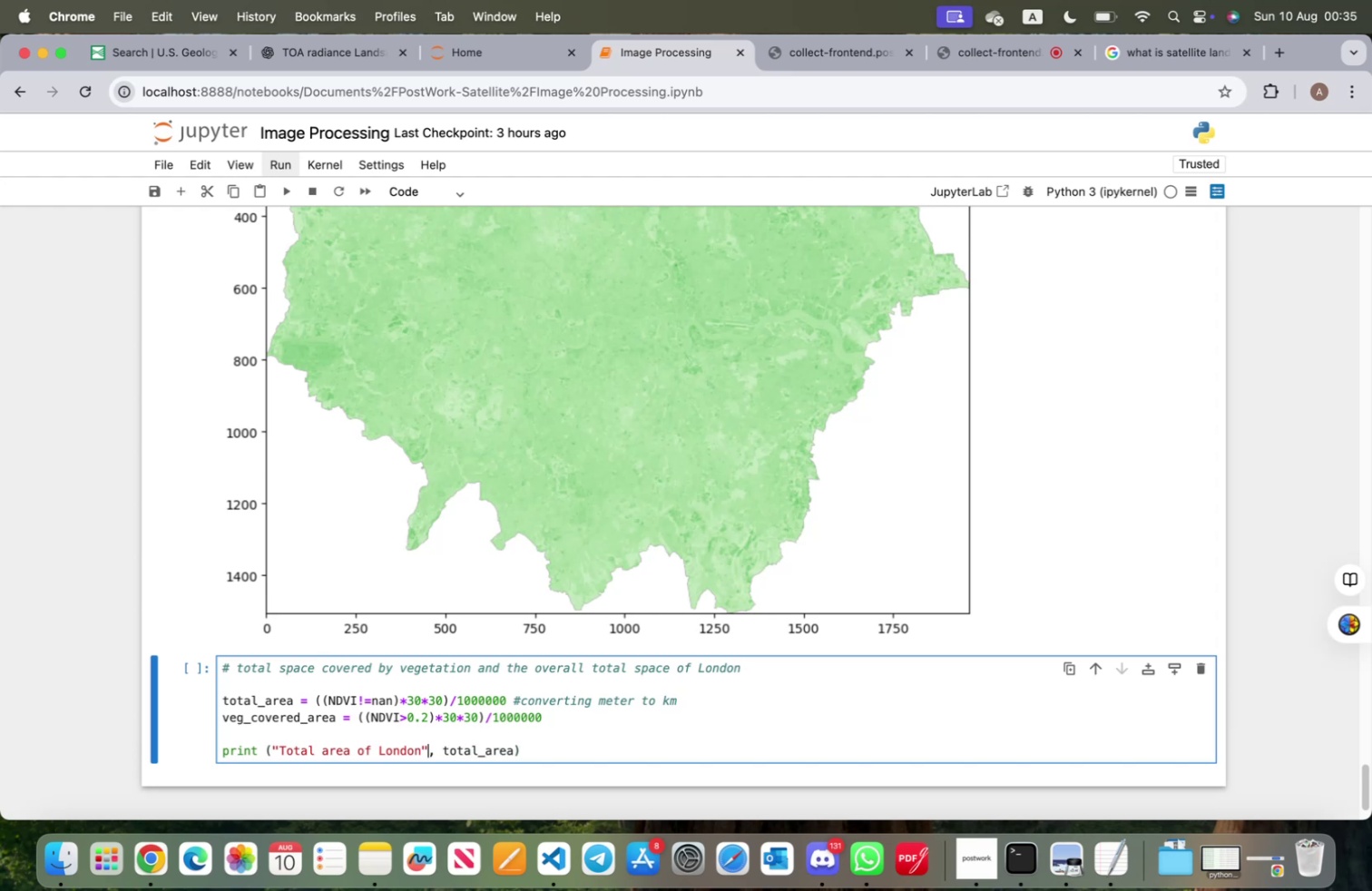 
key(ArrowLeft)
 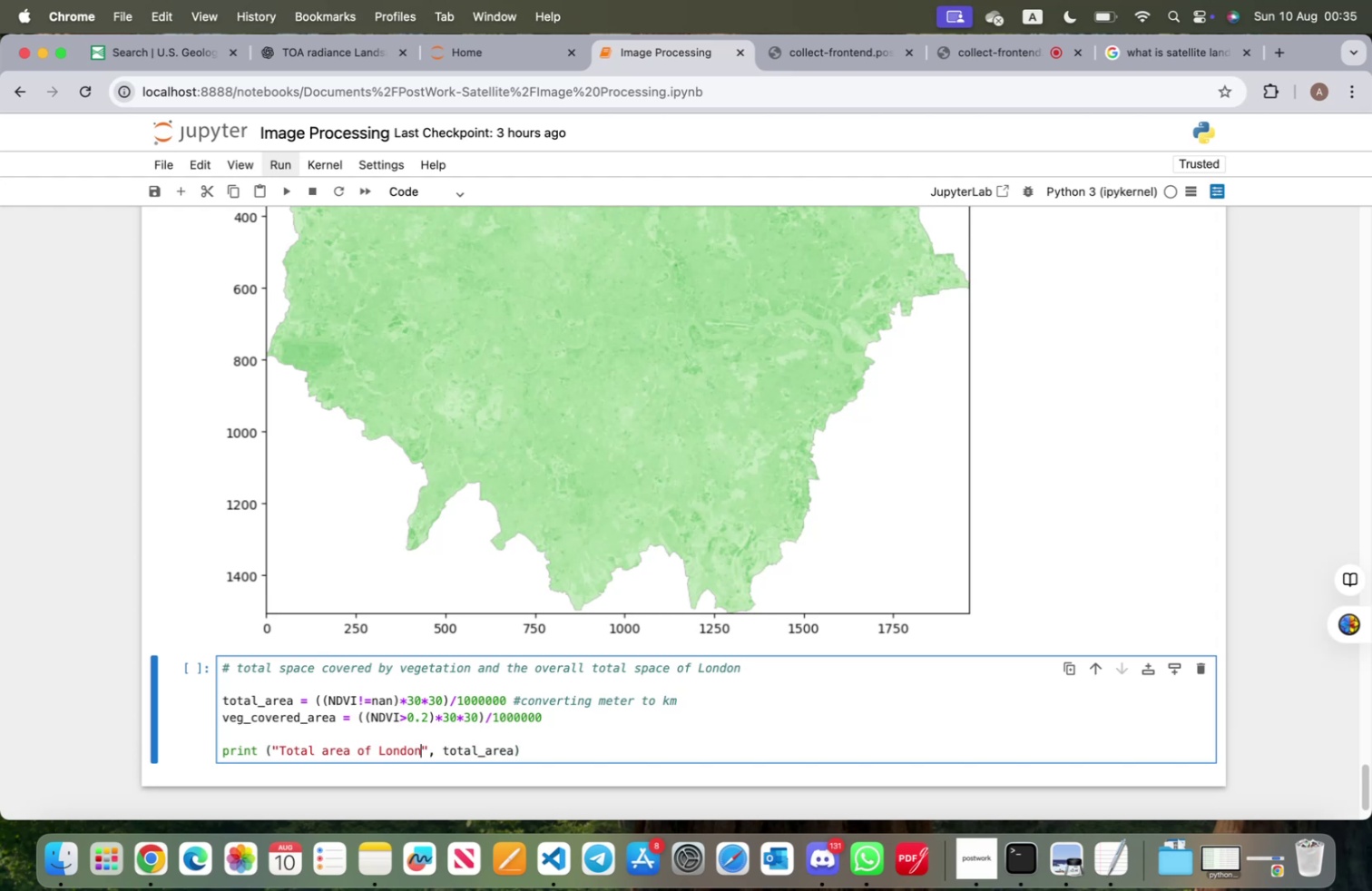 
key(ArrowLeft)
 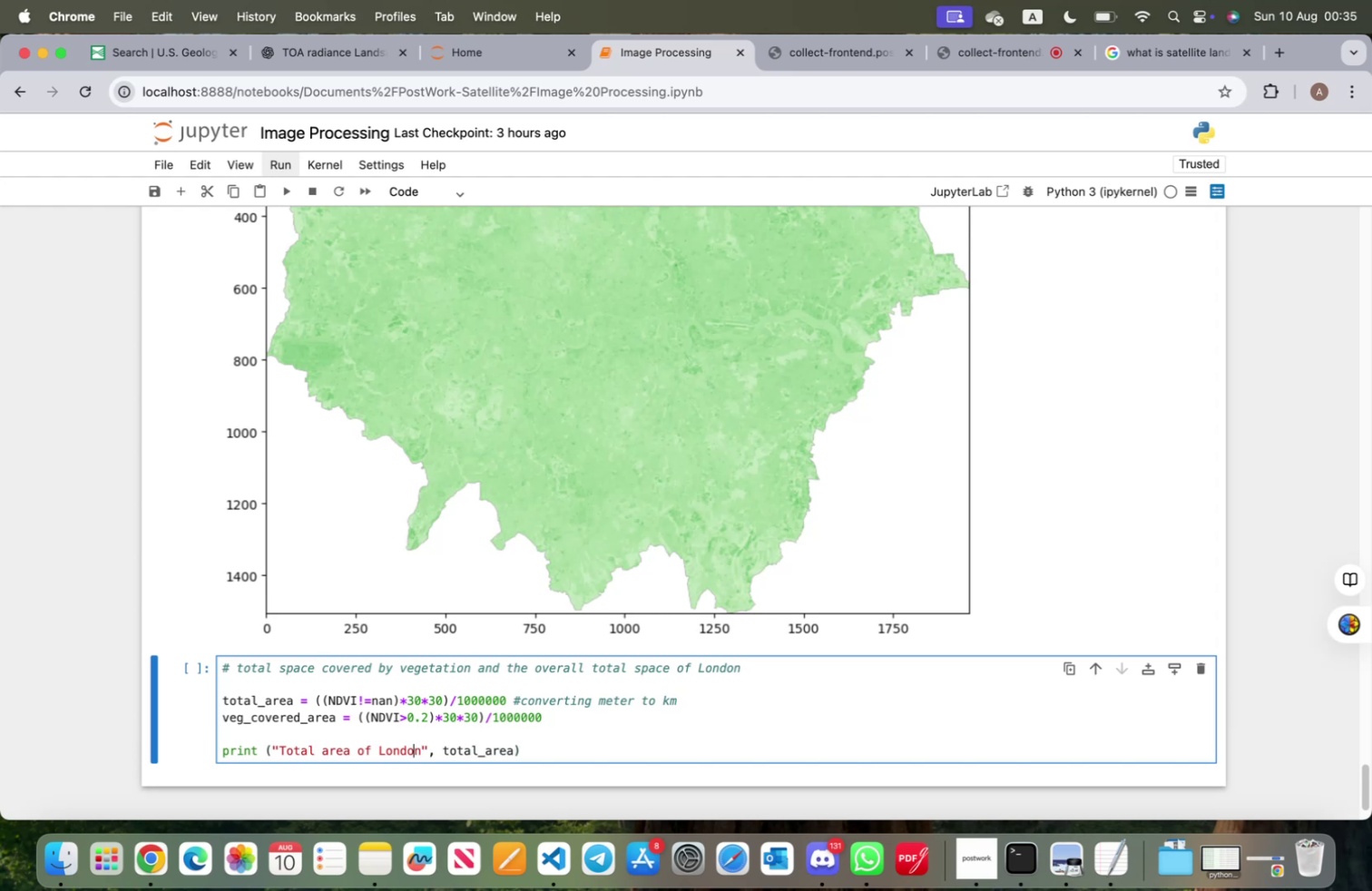 
key(ArrowRight)
 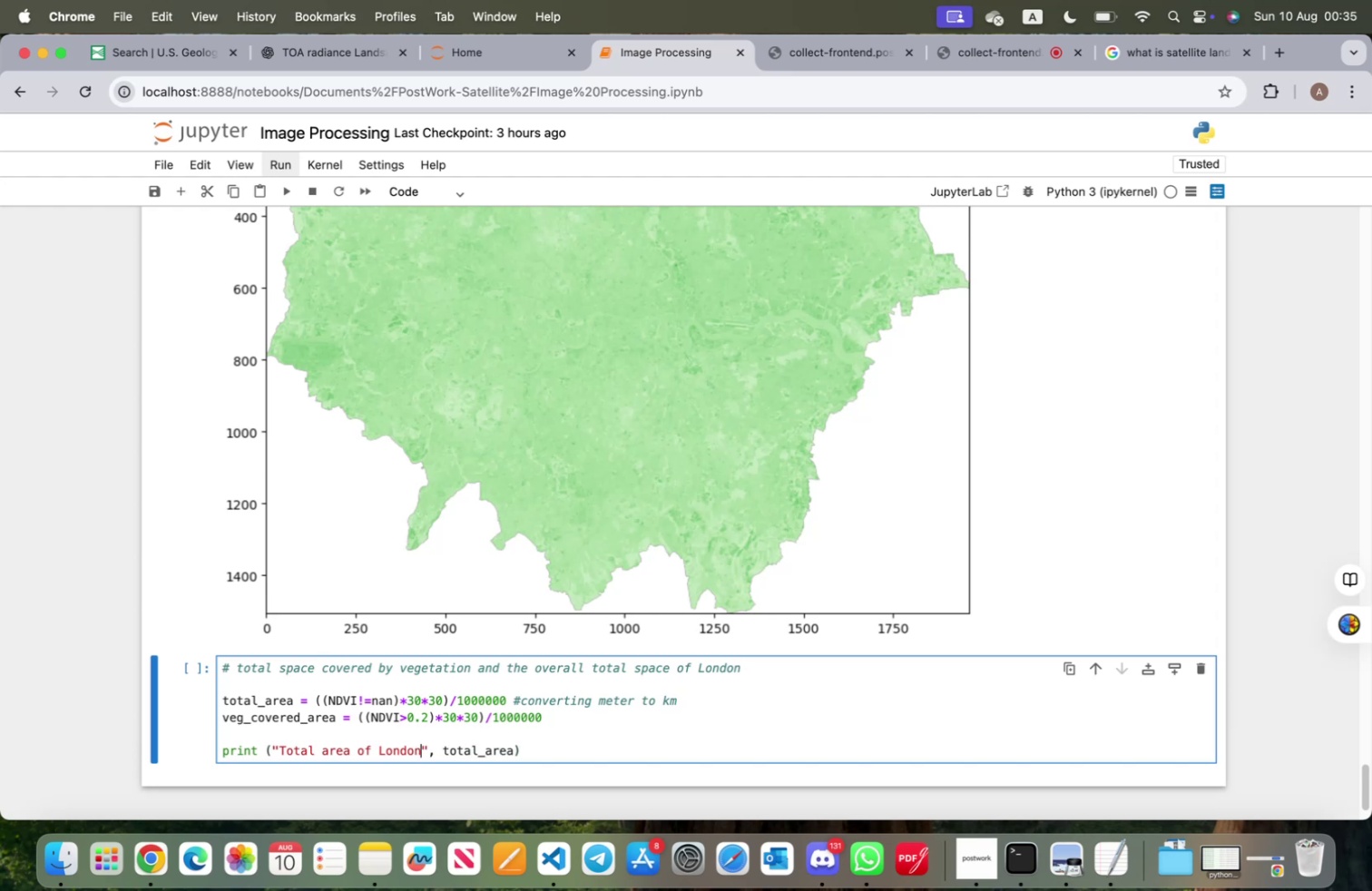 
key(Shift+ShiftRight)
 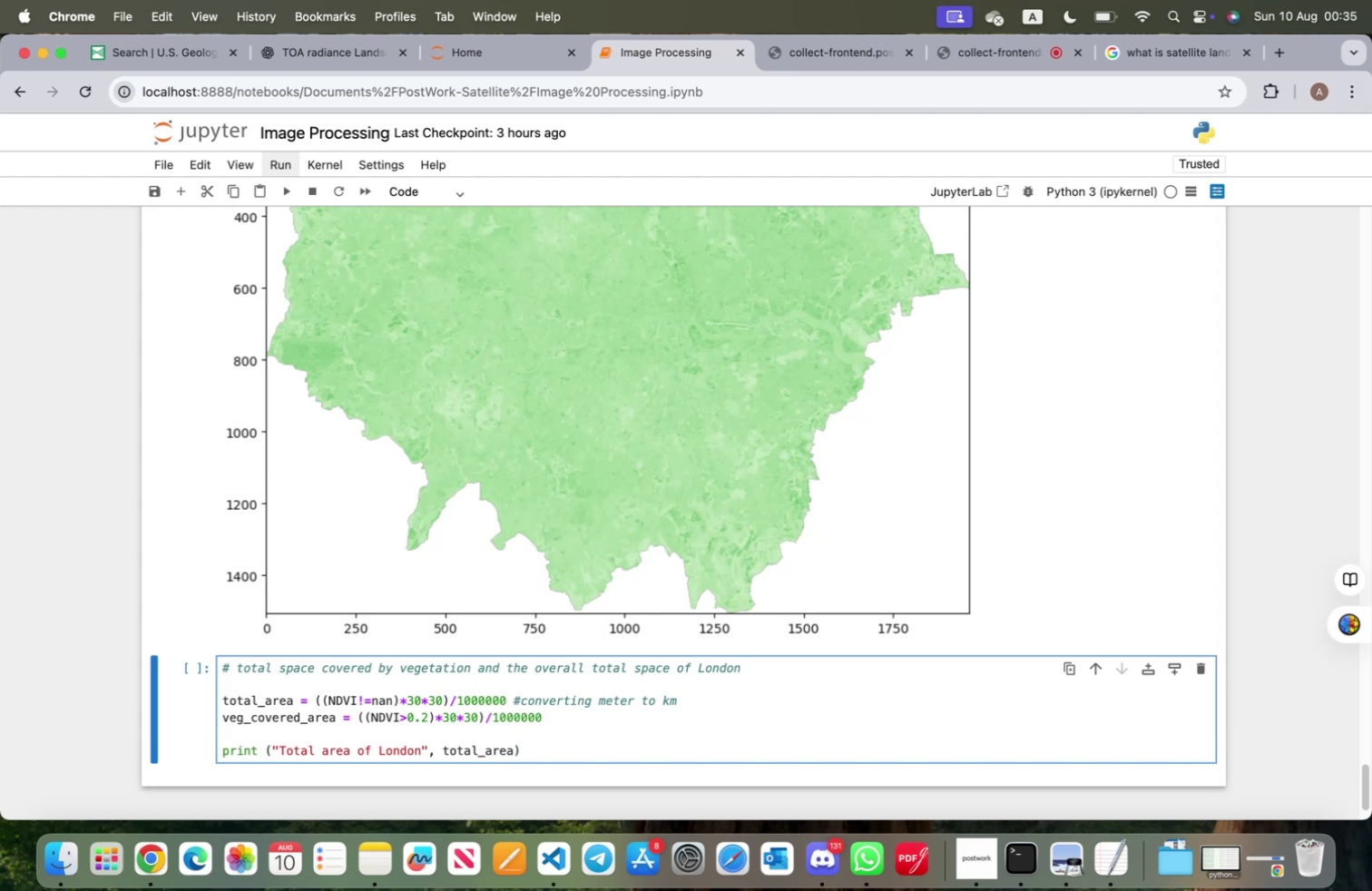 
key(Shift+Semicolon)
 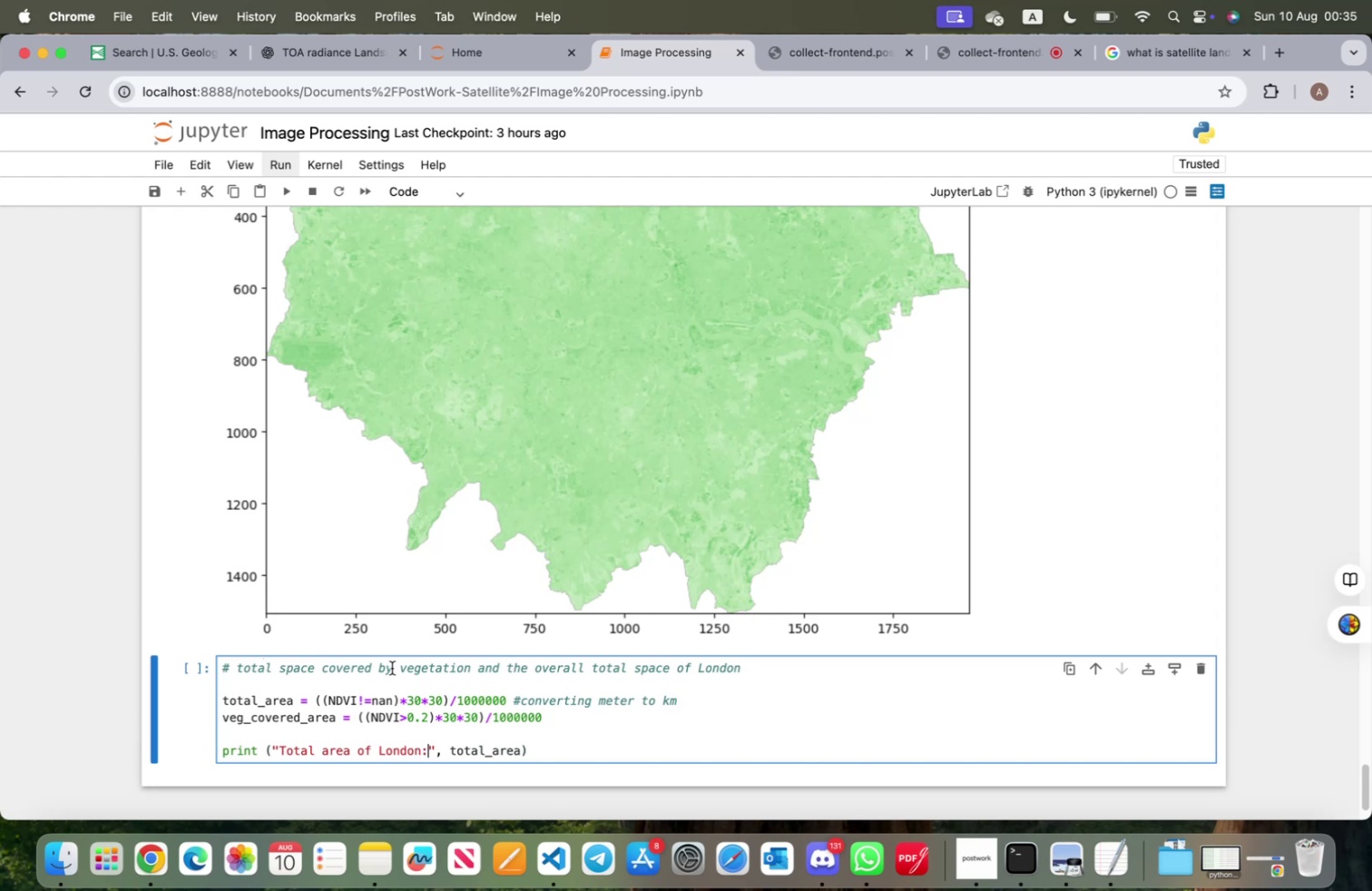 
left_click([558, 750])
 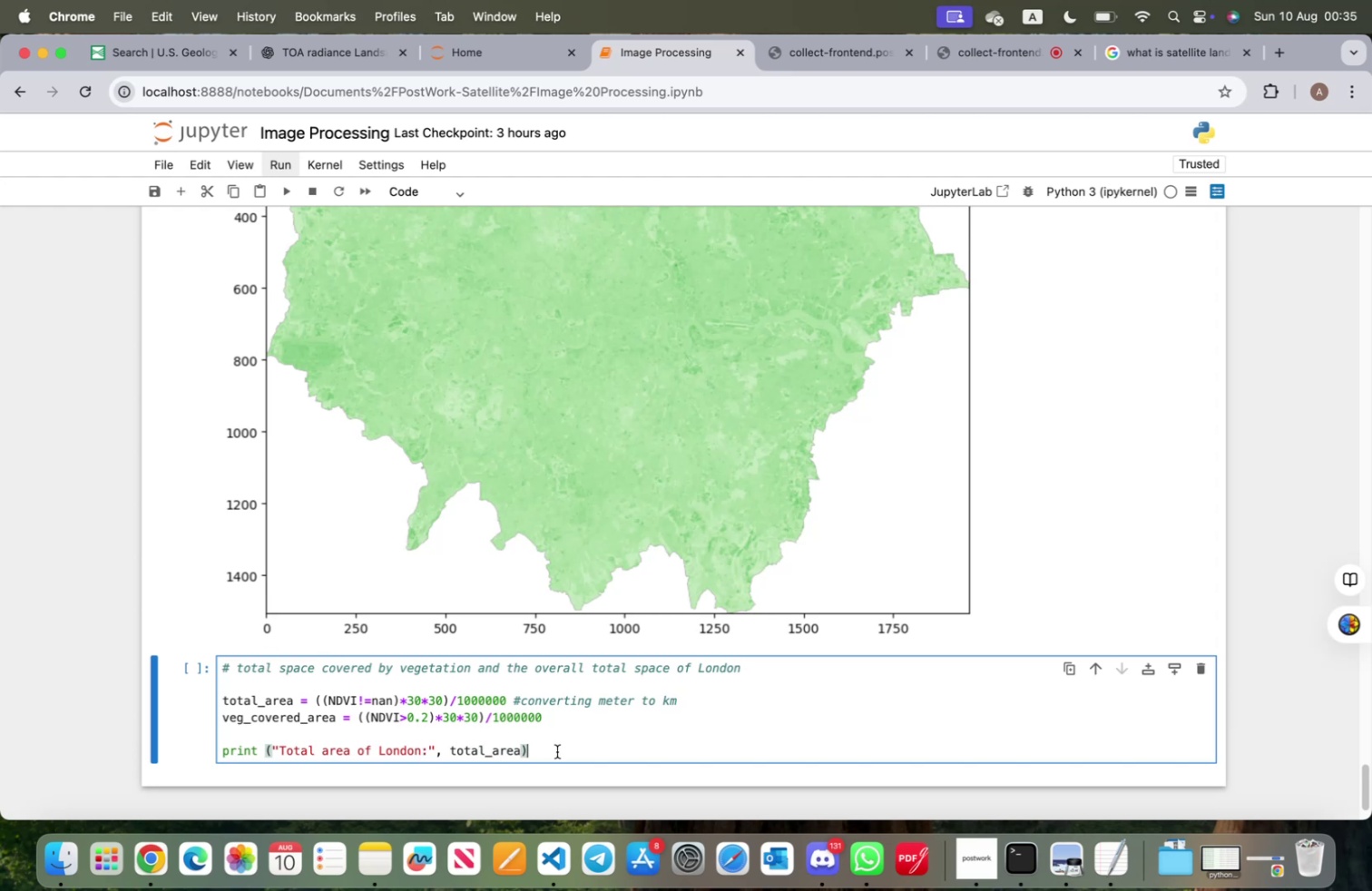 
key(Enter)
 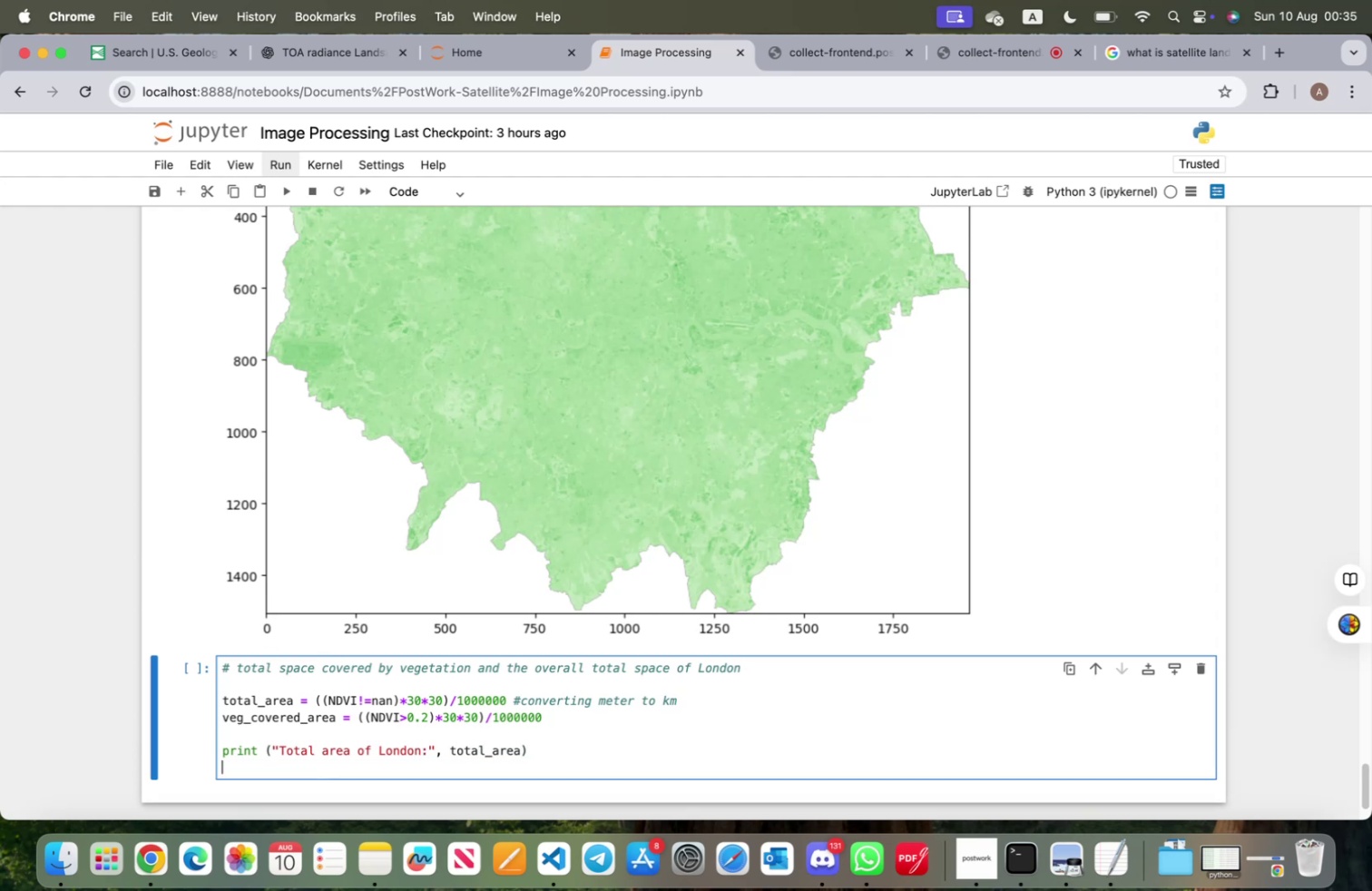 
type(print()
 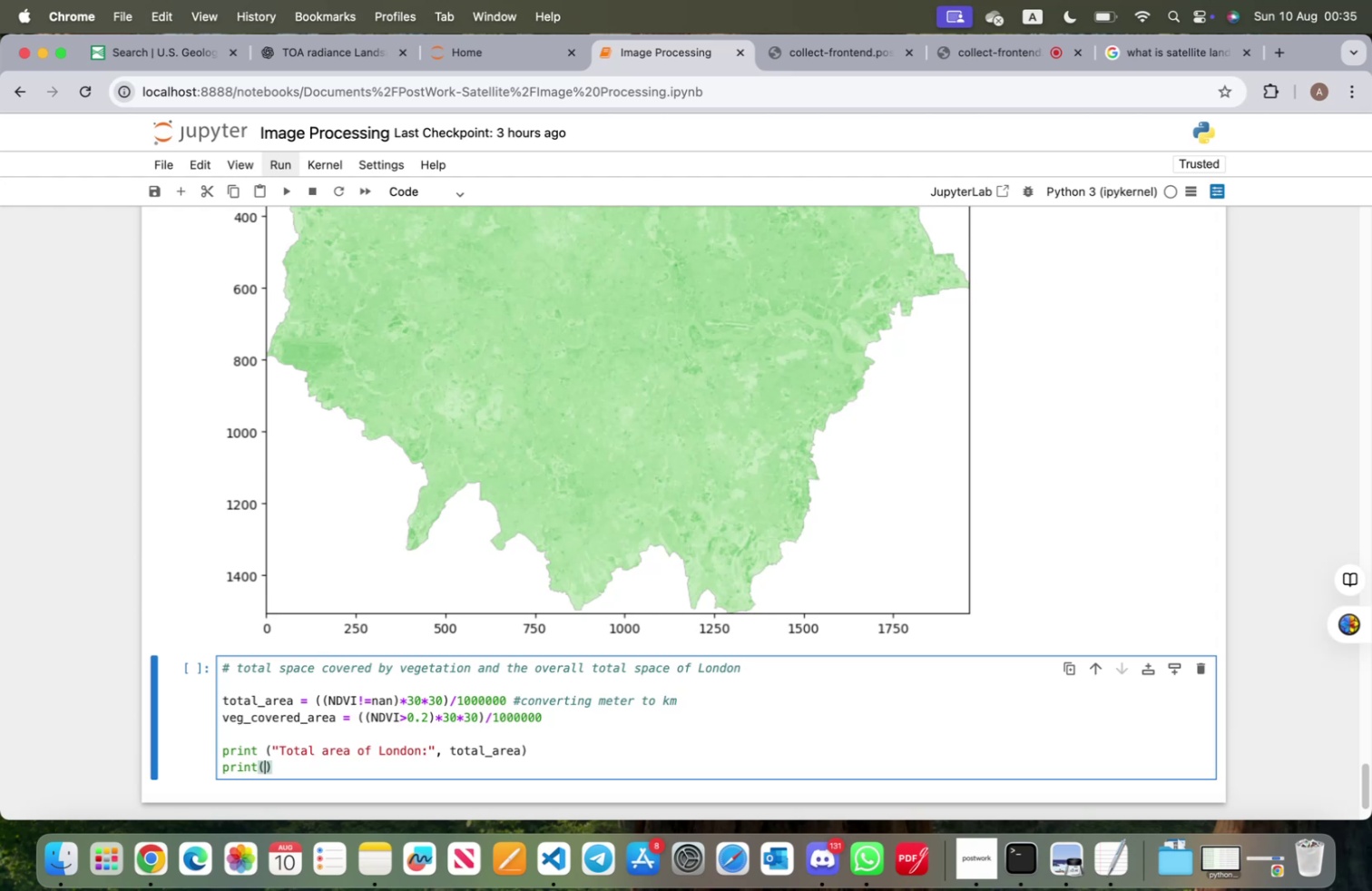 
key(ArrowLeft)
 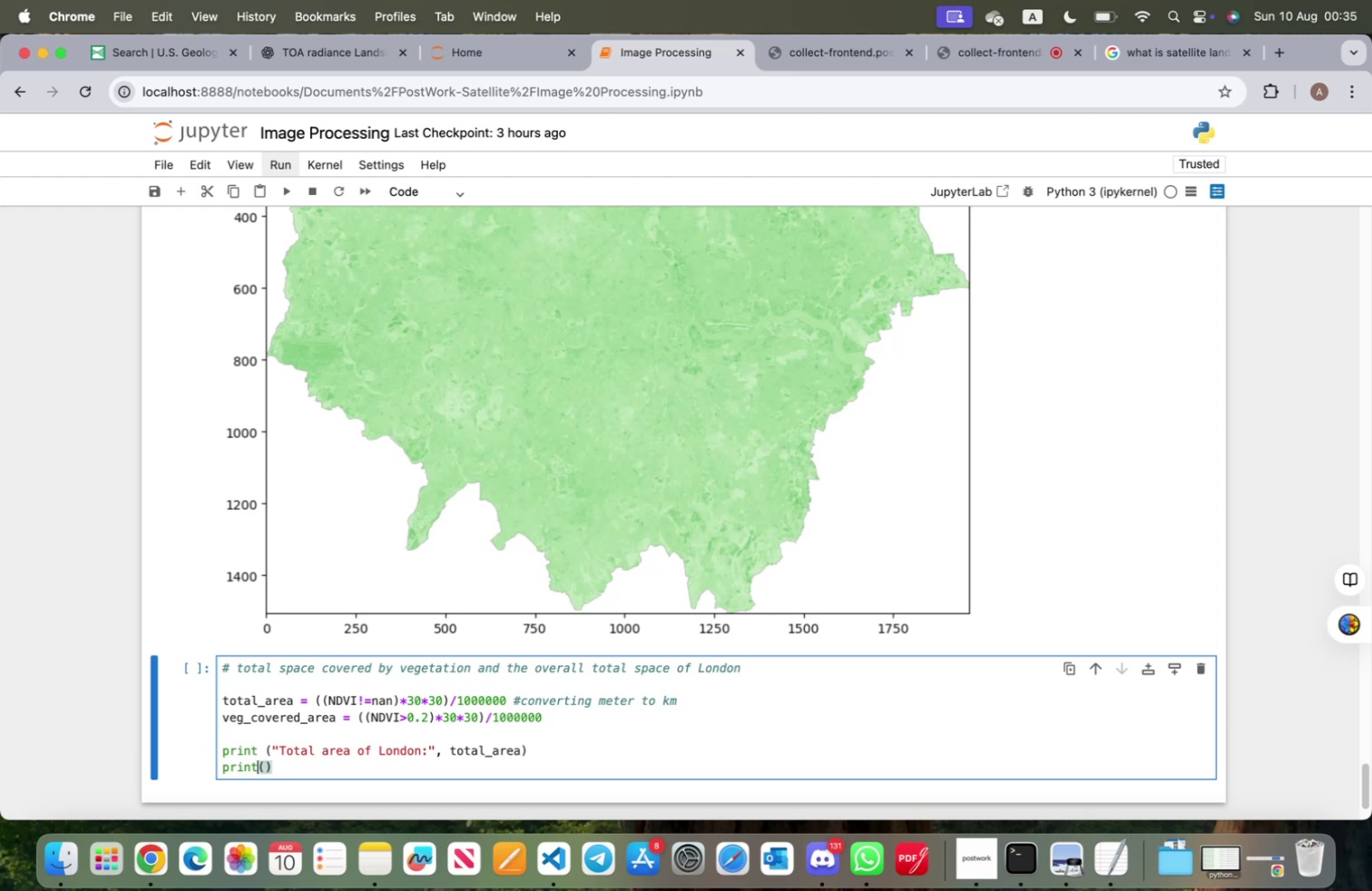 
key(Space)
 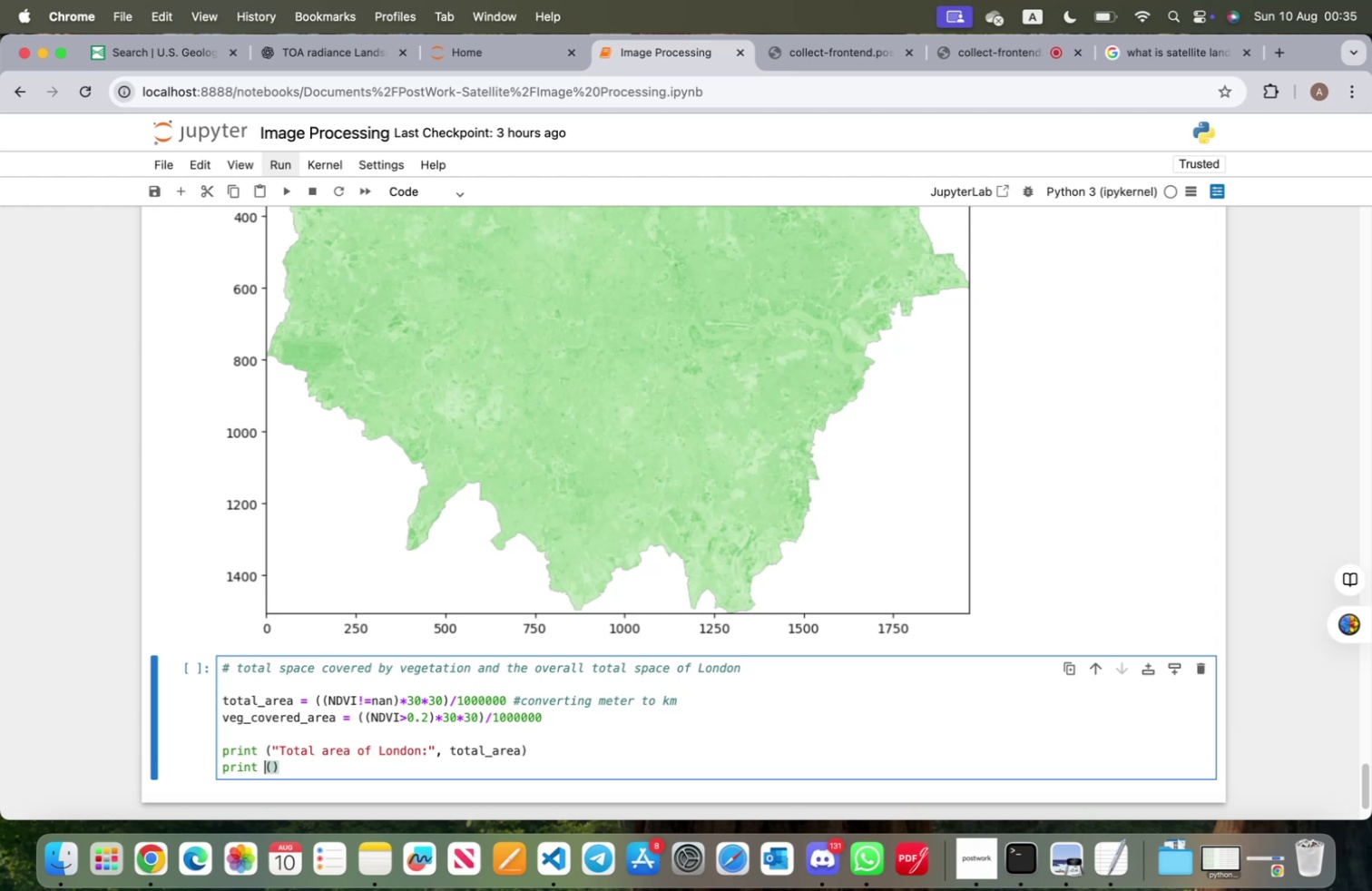 
key(ArrowRight)
 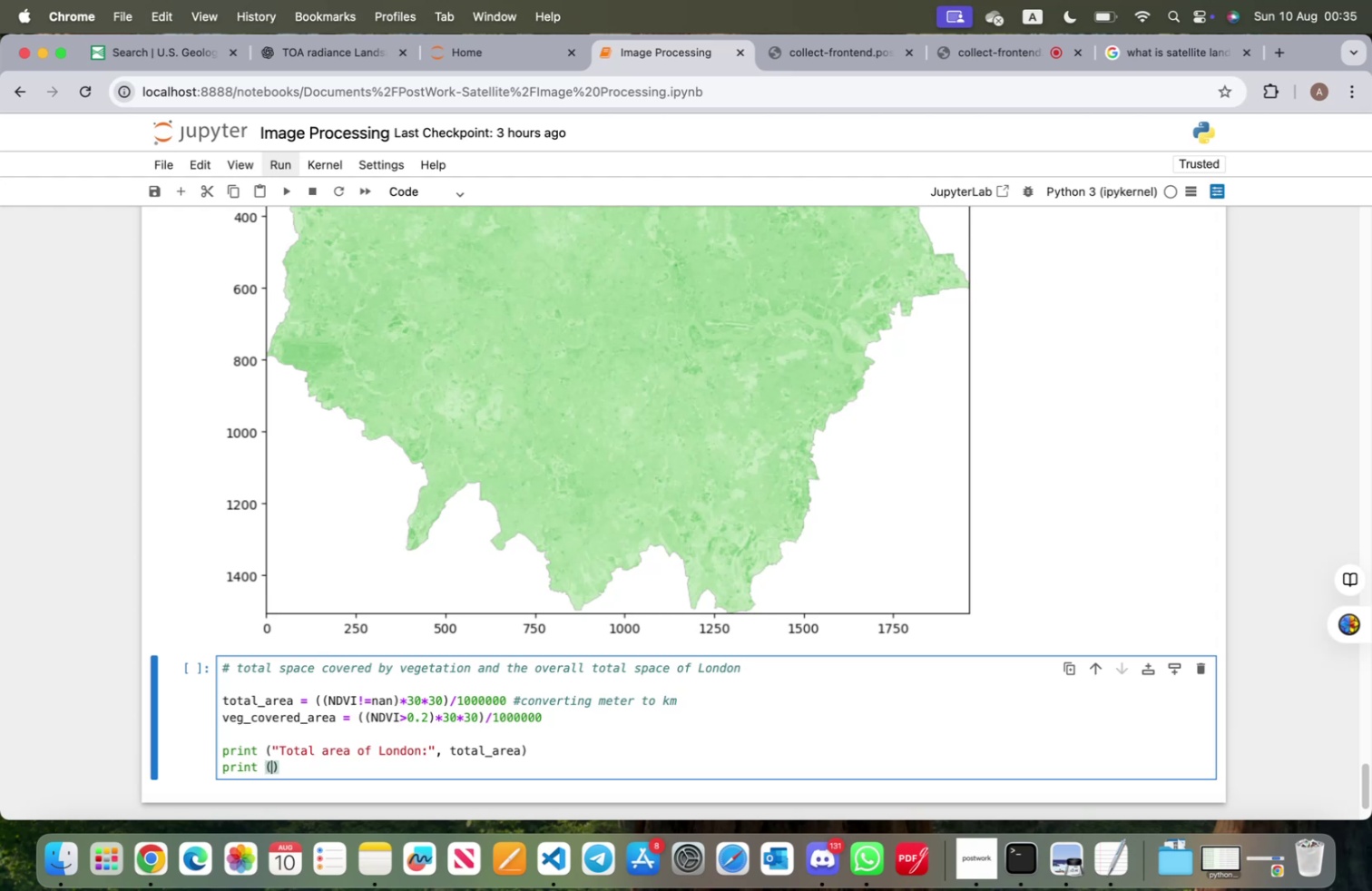 
type("Total area coverde)
key(Backspace)
key(Backspace)
type(ed by greener)
key(Backspace)
key(Backspace)
type(ary:)
 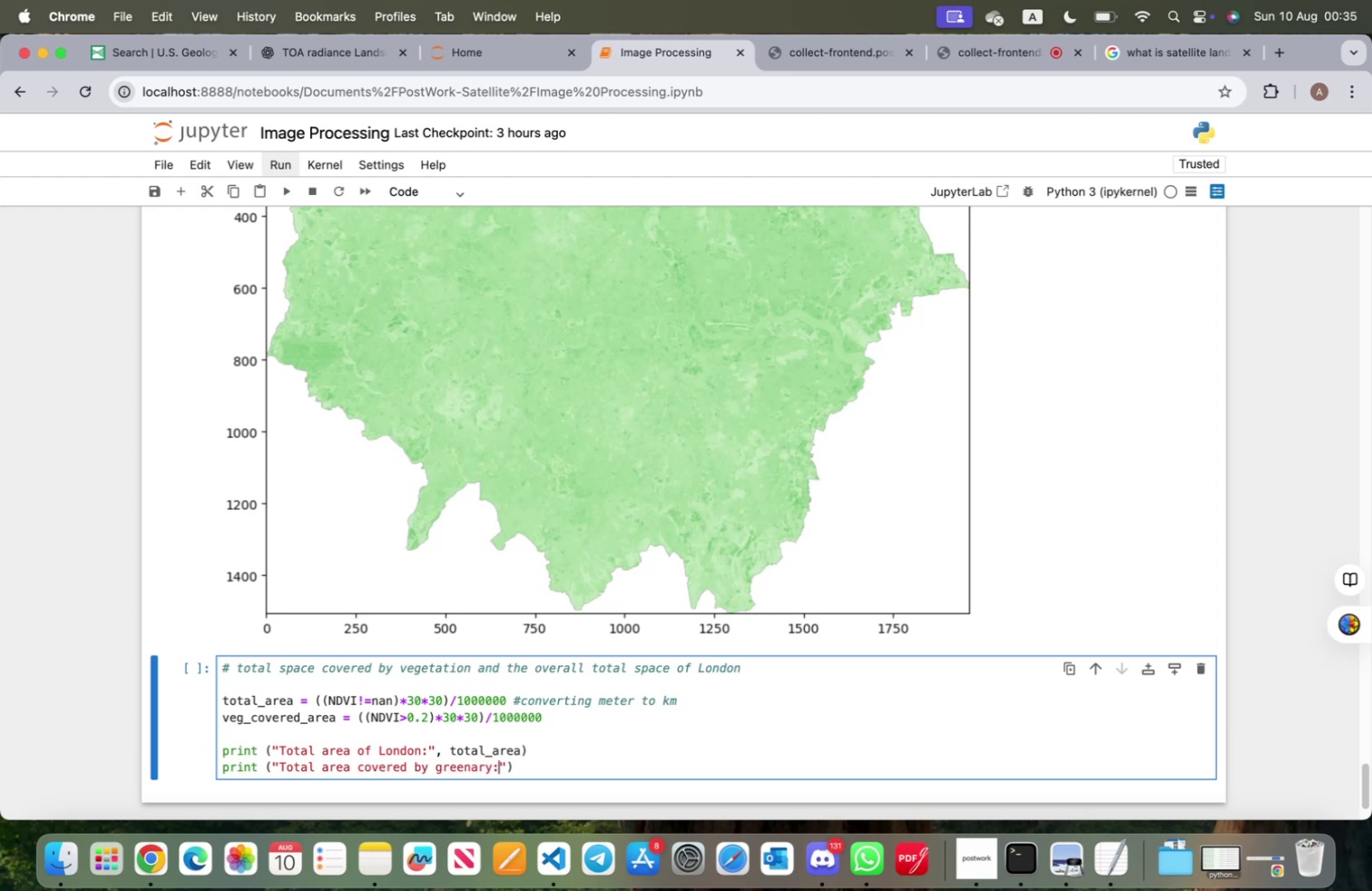 
key(ArrowRight)
 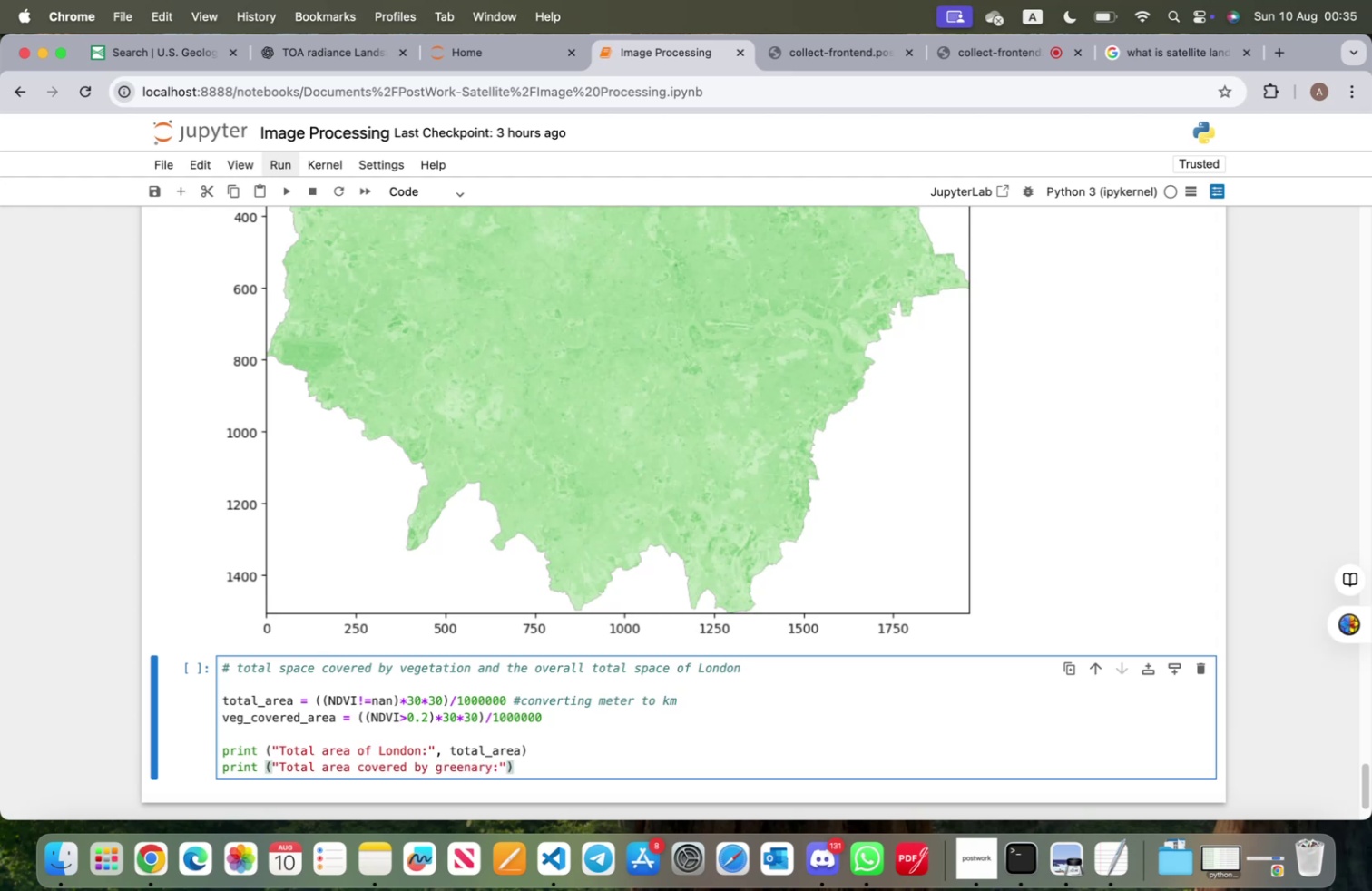 
type(, veg)
key(Tab)
 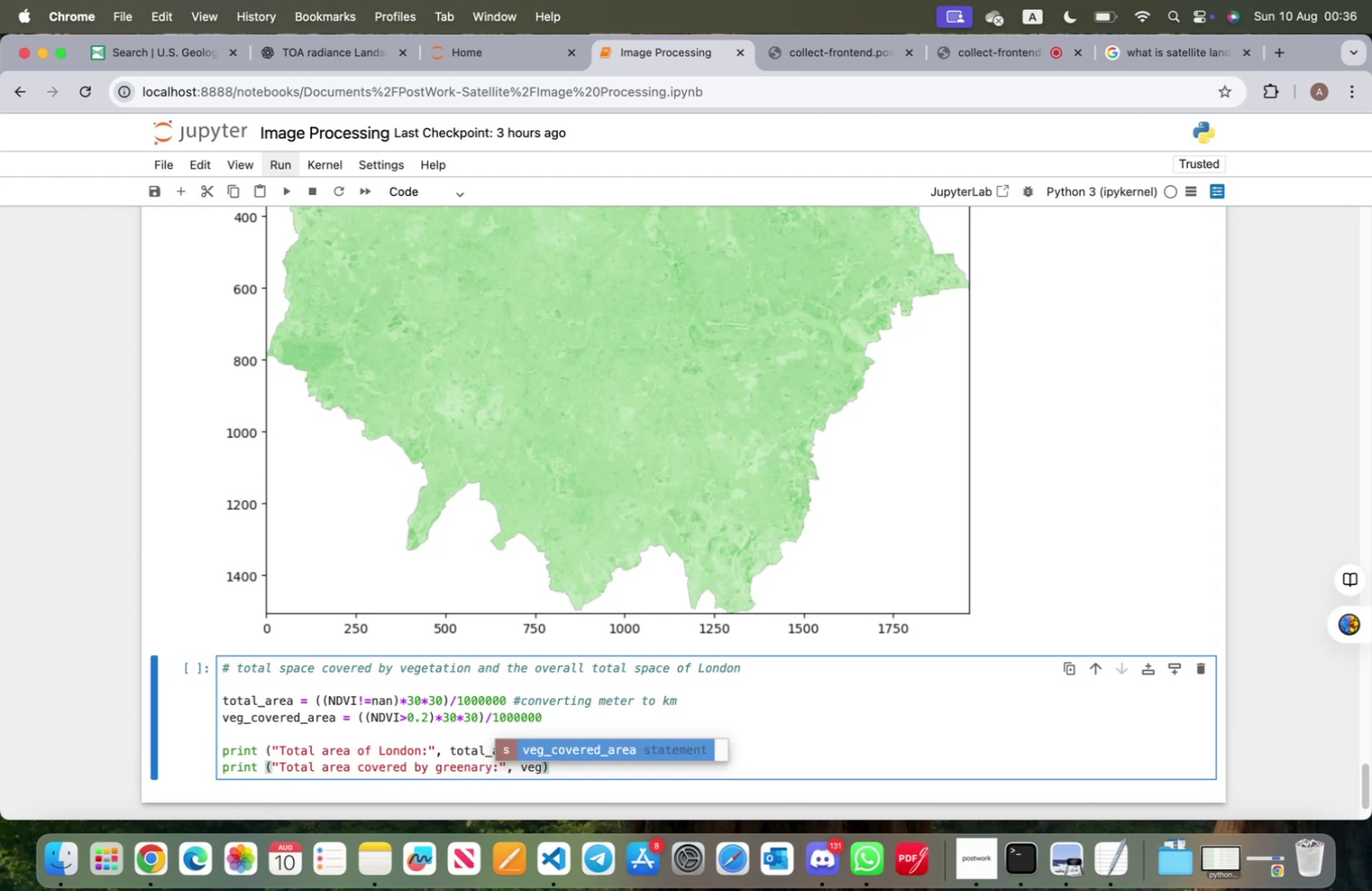 
key(Enter)
 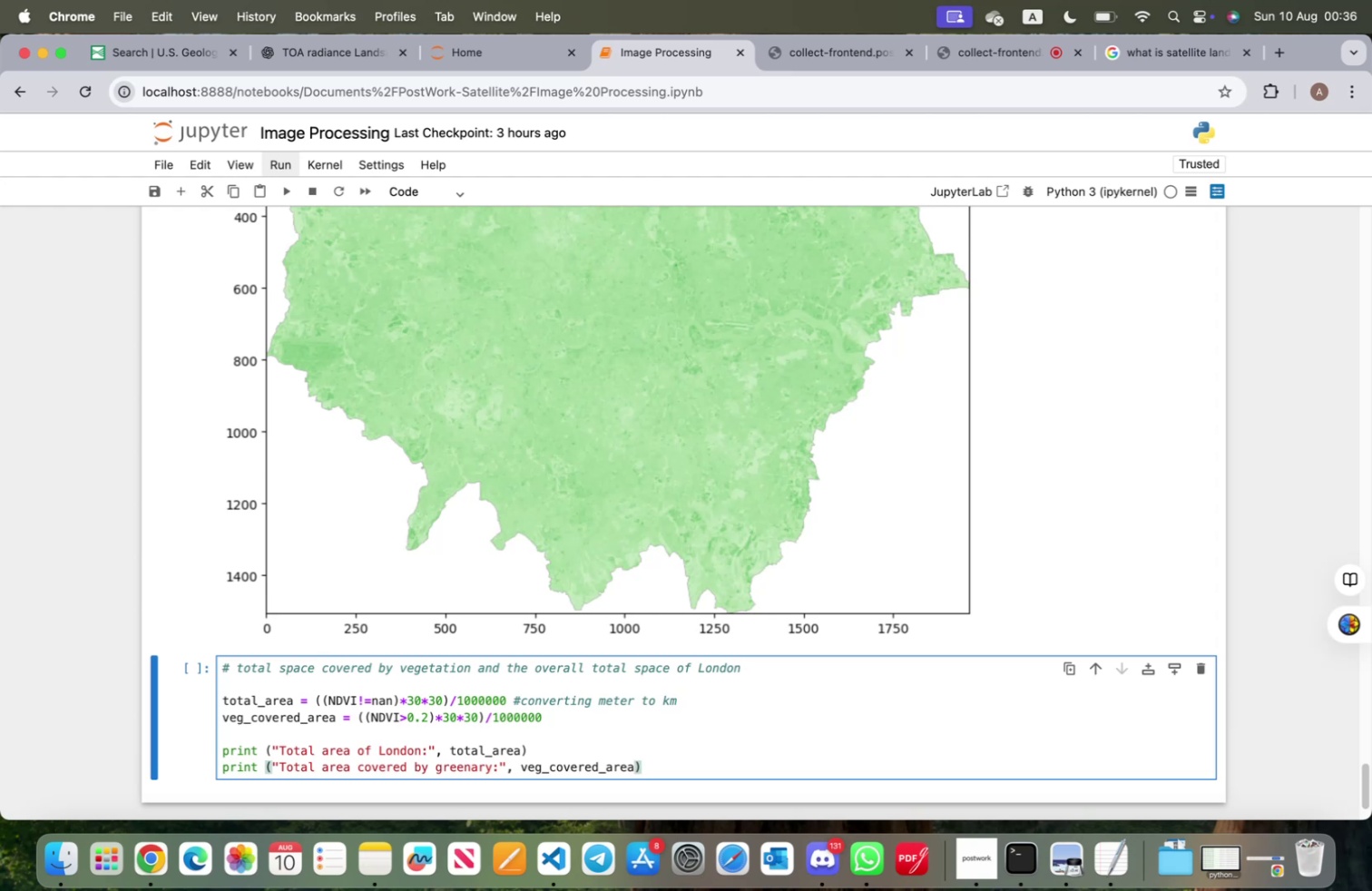 
key(Shift+ShiftRight)
 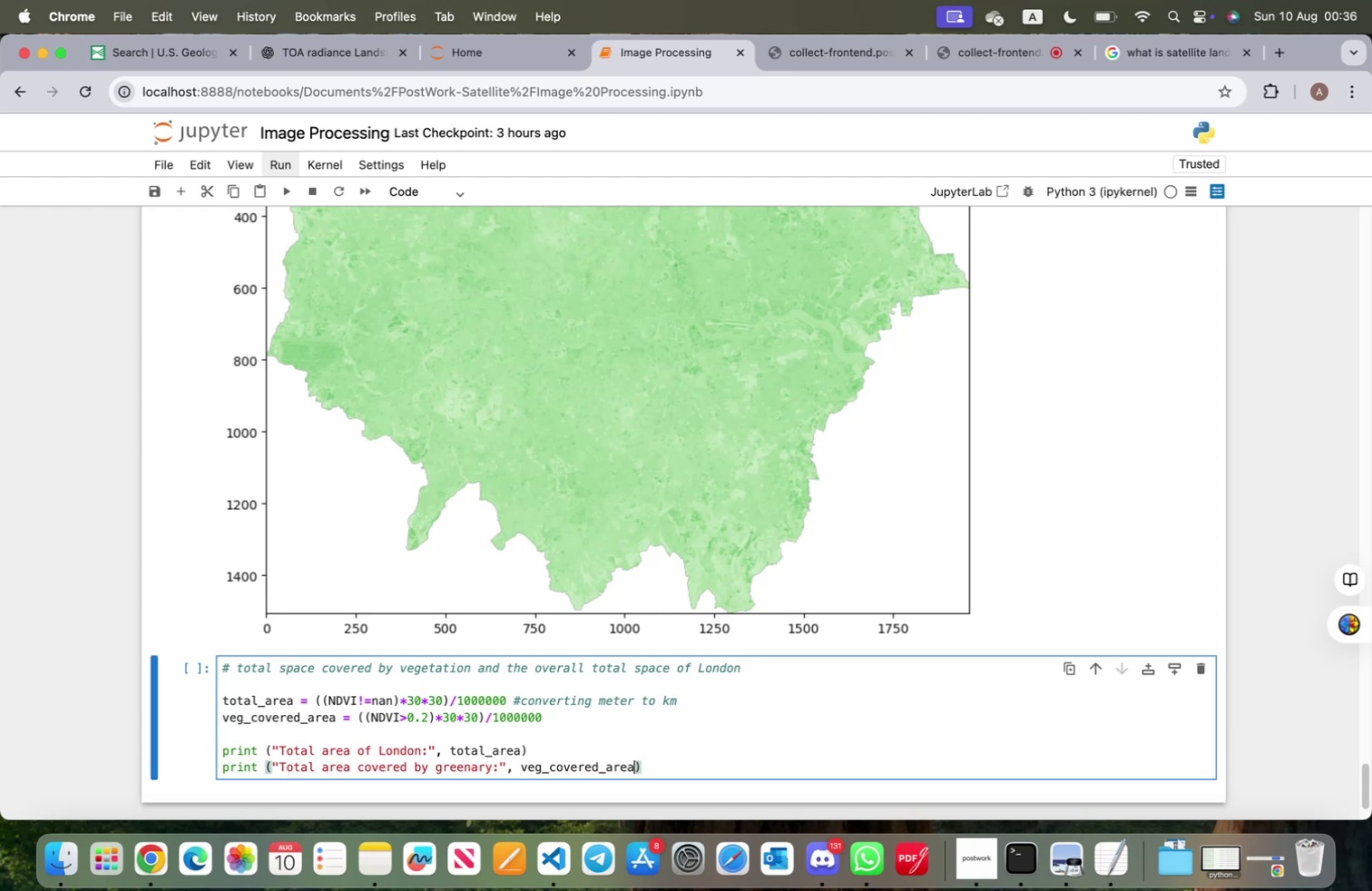 
key(Shift+Enter)
 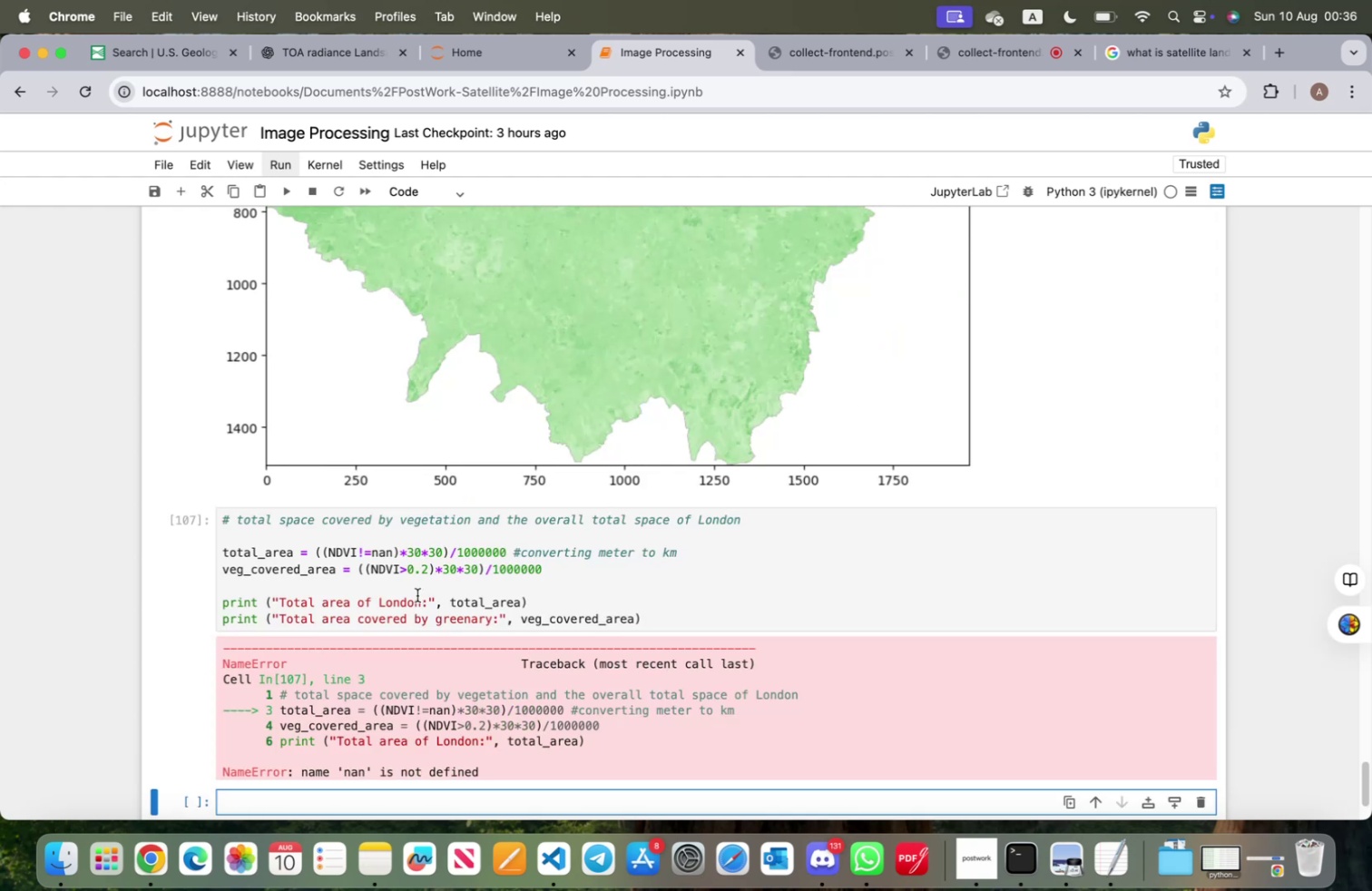 
left_click([372, 553])
 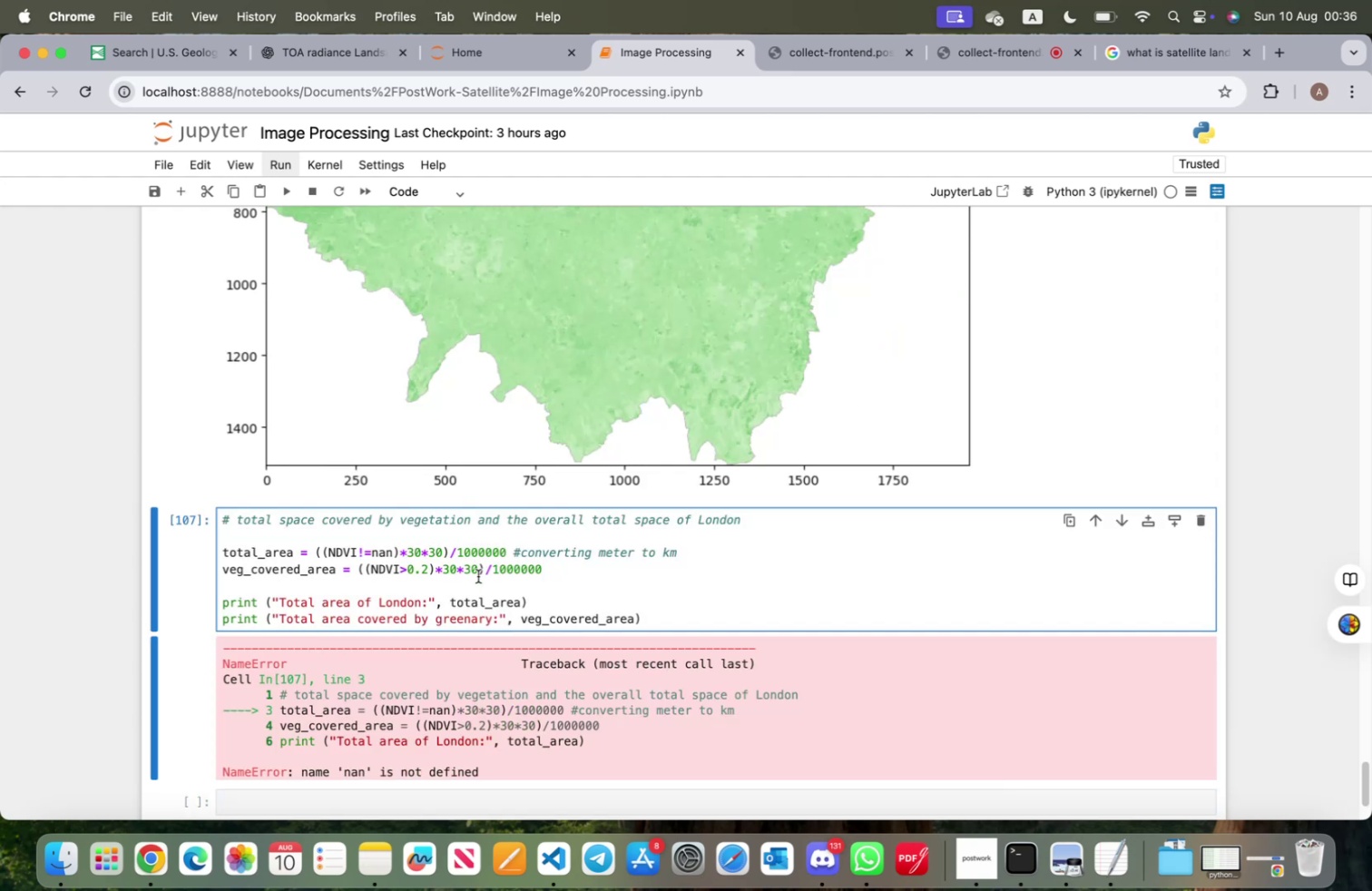 
type(p)
key(Backspace)
type(np.)
 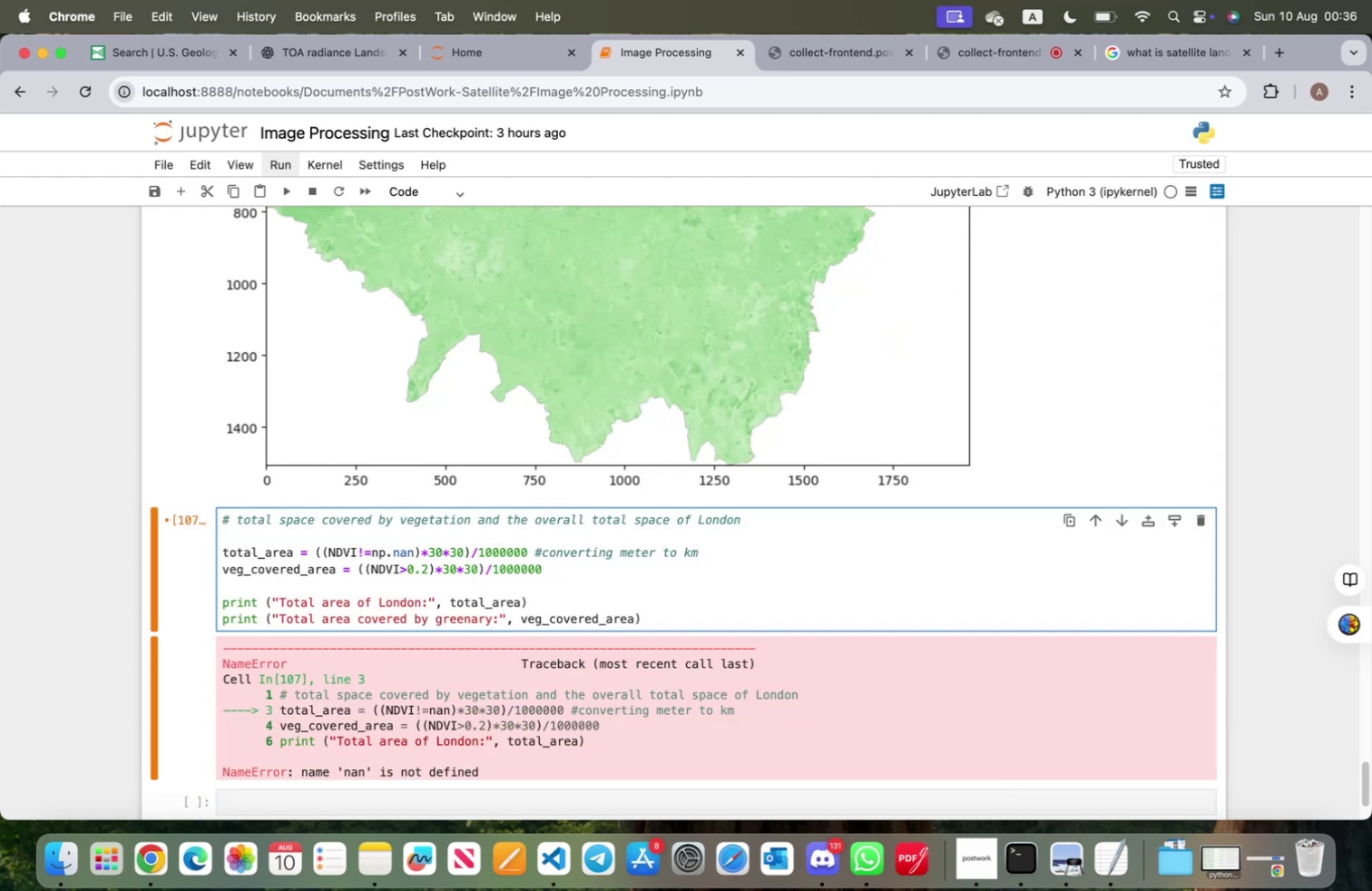 
key(Shift+Enter)
 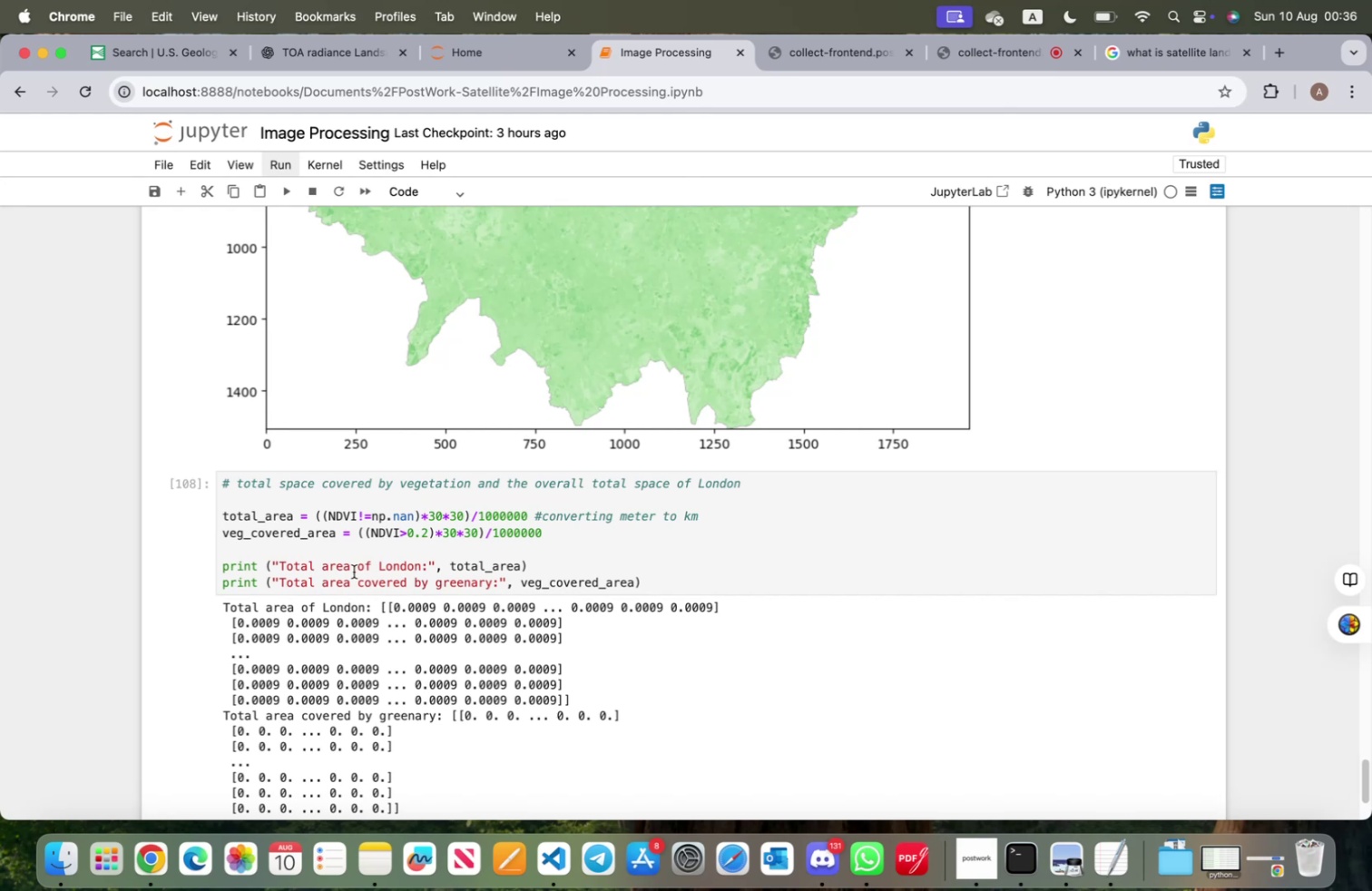 
scroll: coordinate [372, 601], scroll_direction: down, amount: 4.0
 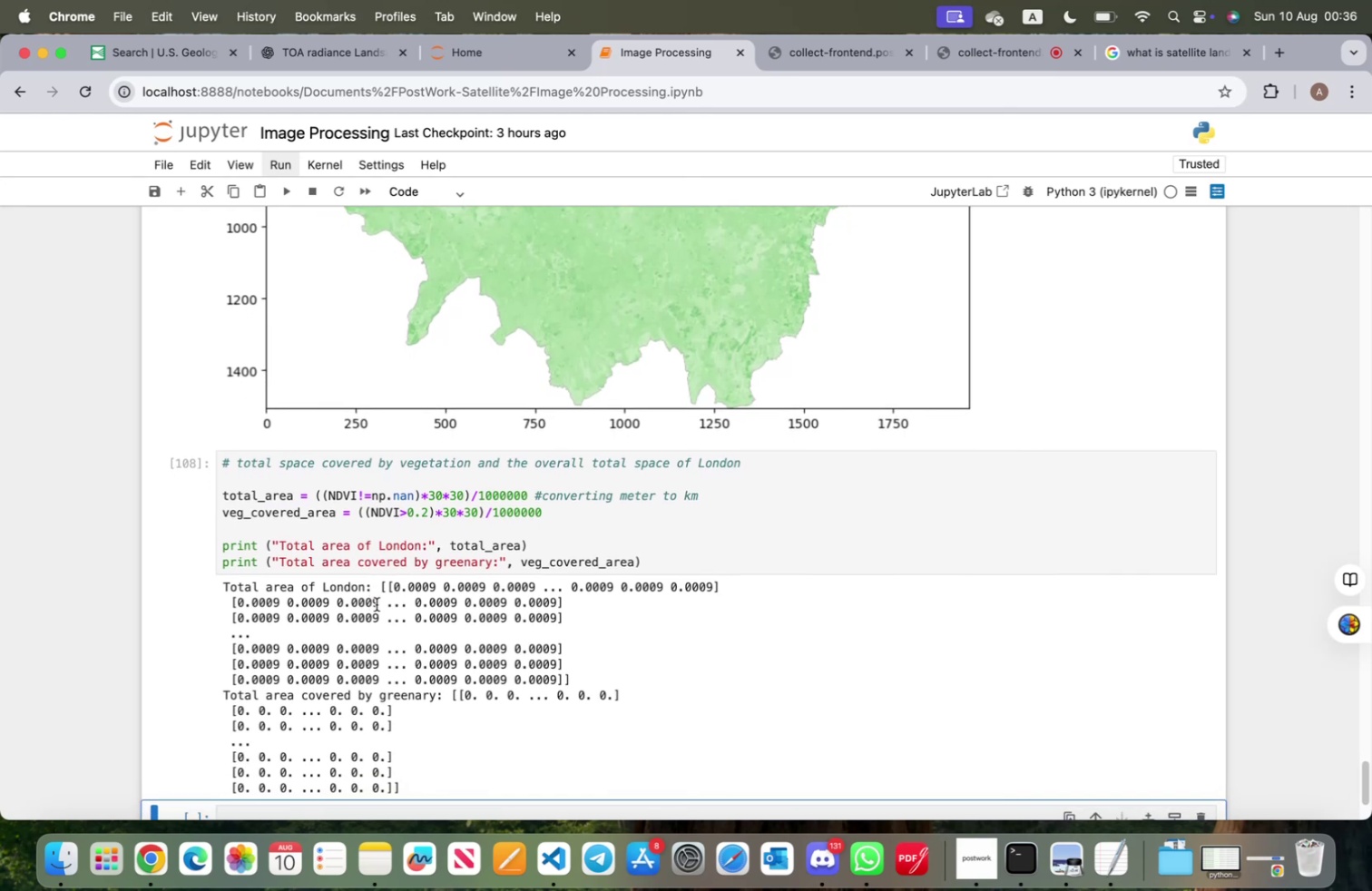 
wait(8.89)
 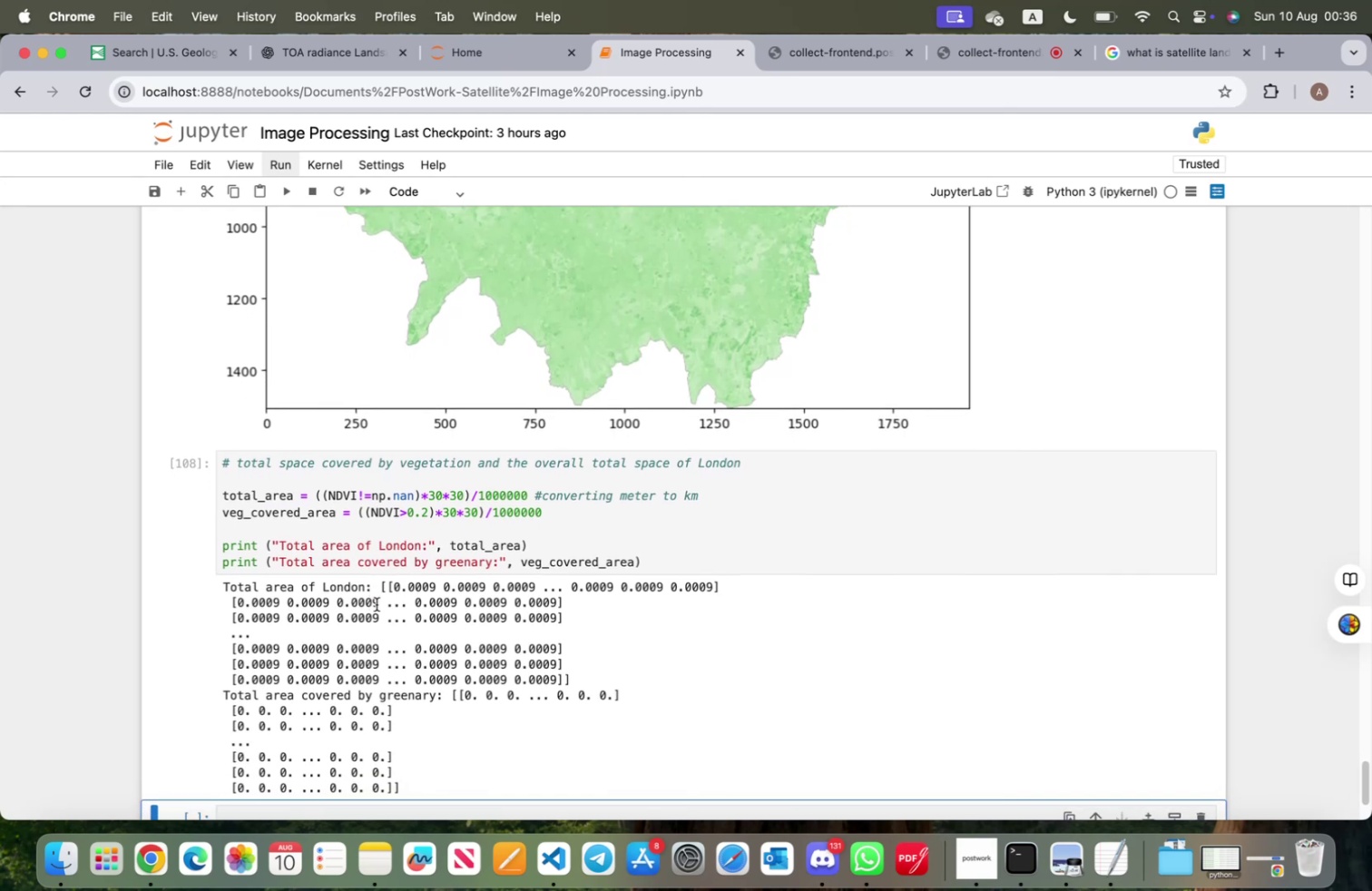 
left_click([327, 492])
 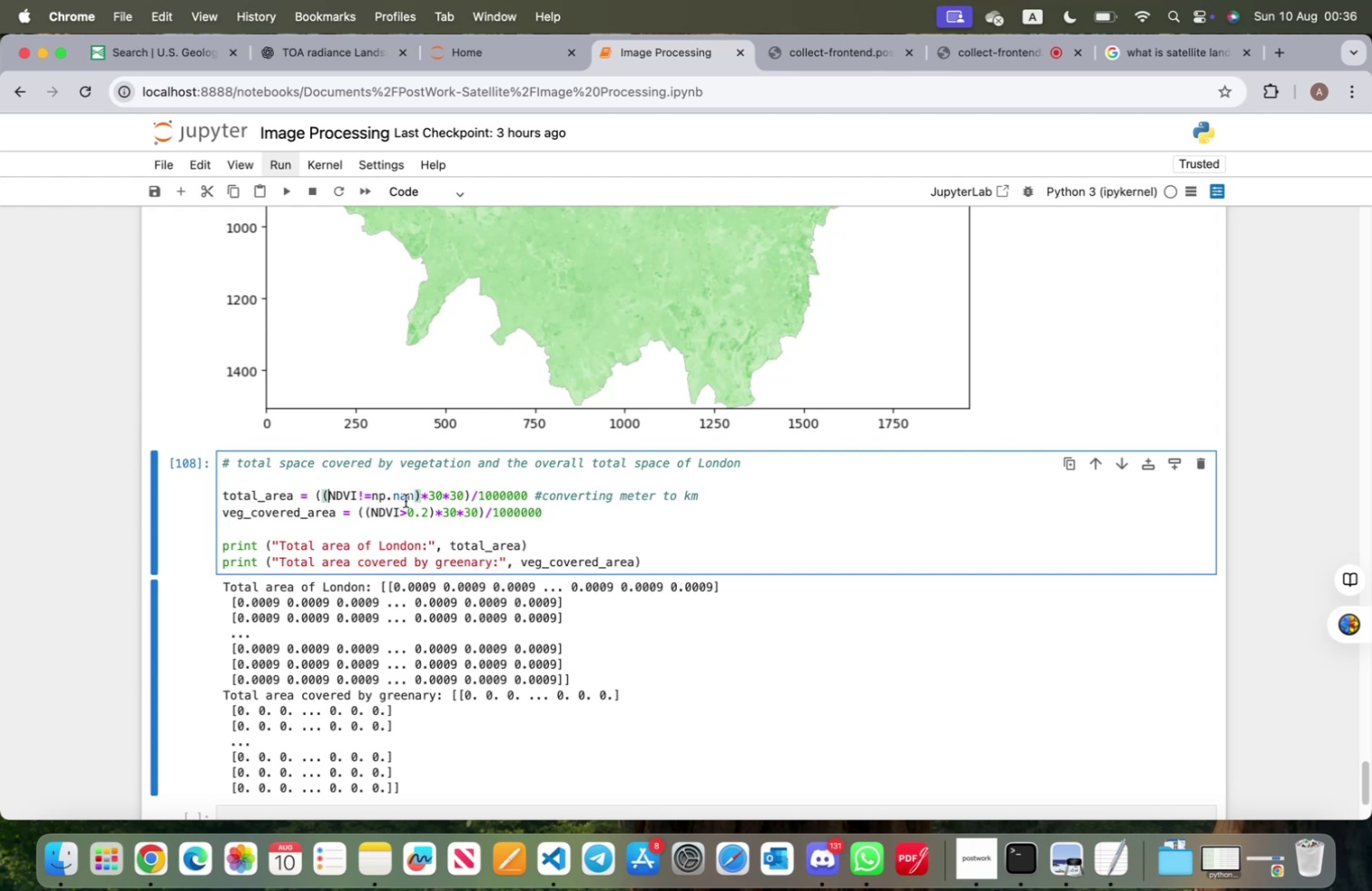 
wait(15.19)
 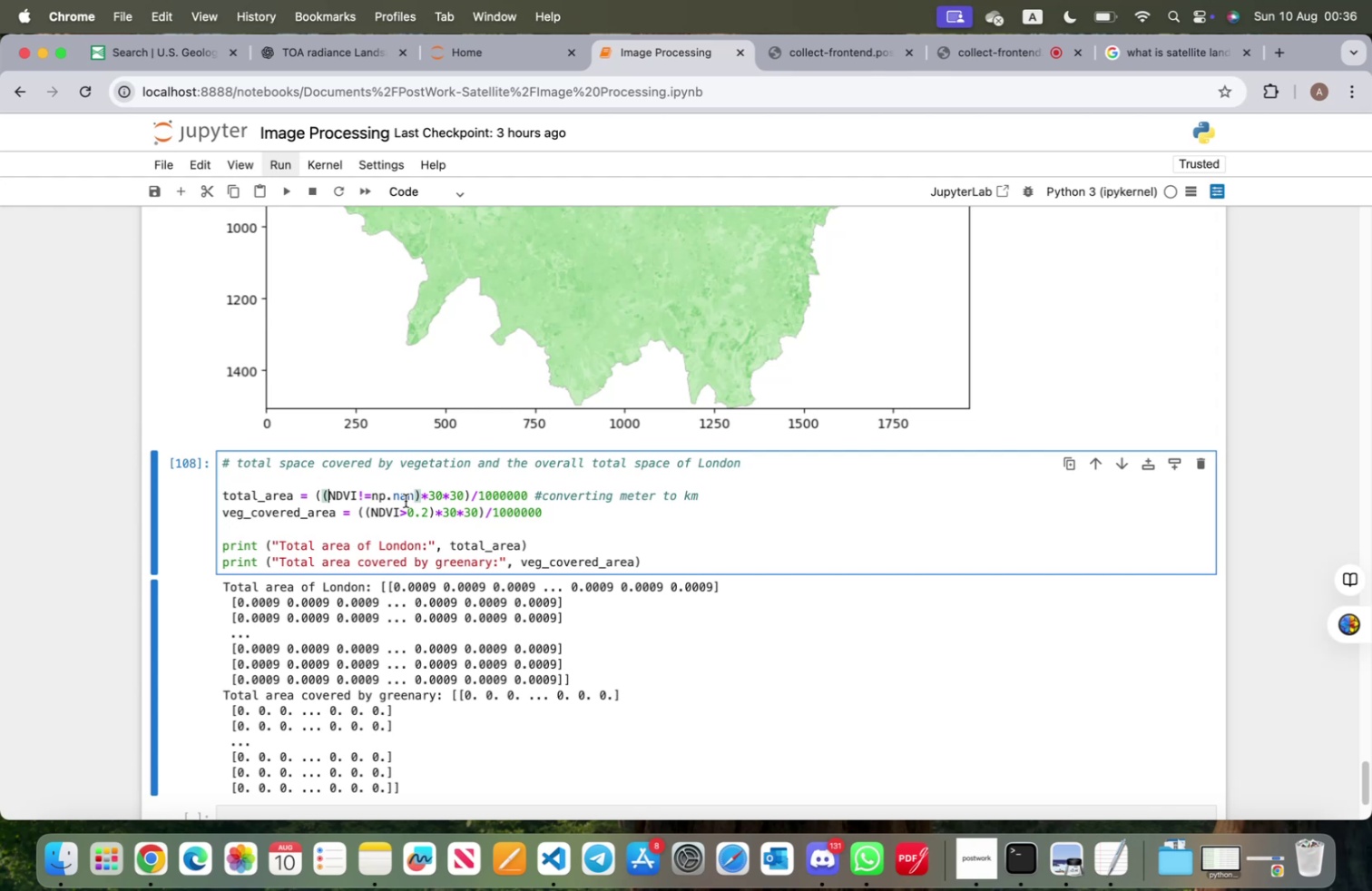 
left_click([522, 545])
 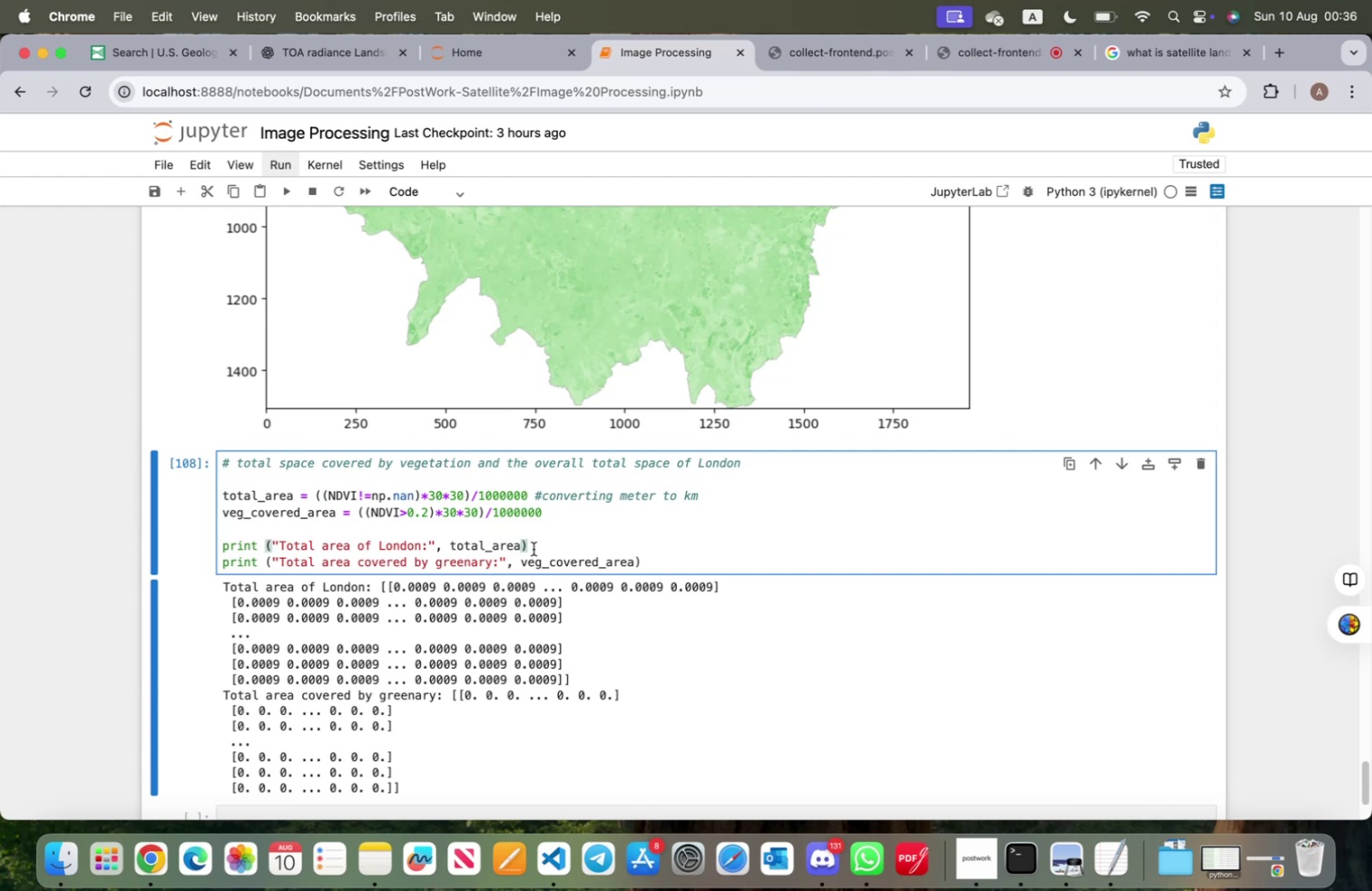 
type(.sum()
 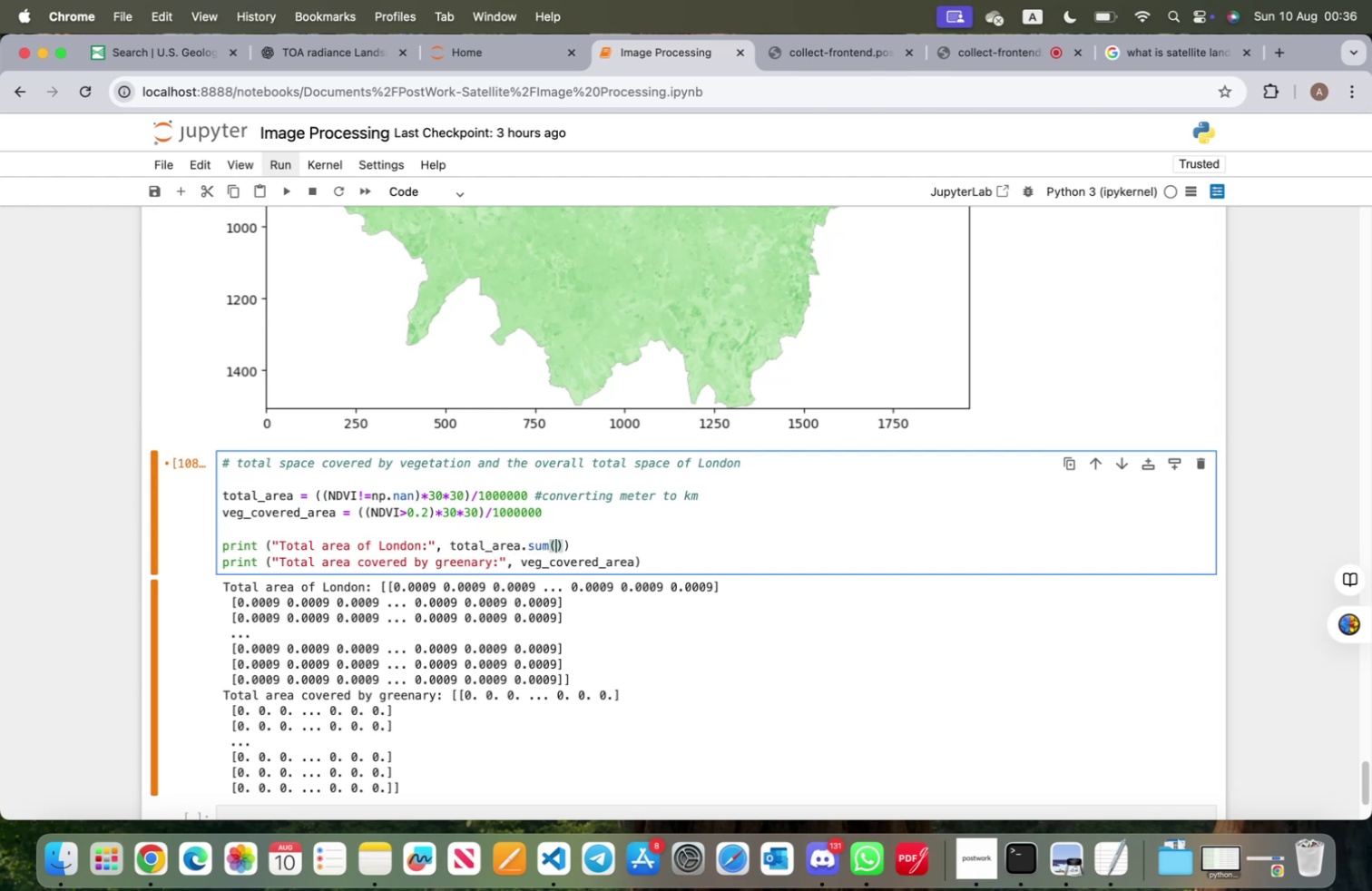 
key(ArrowDown)
 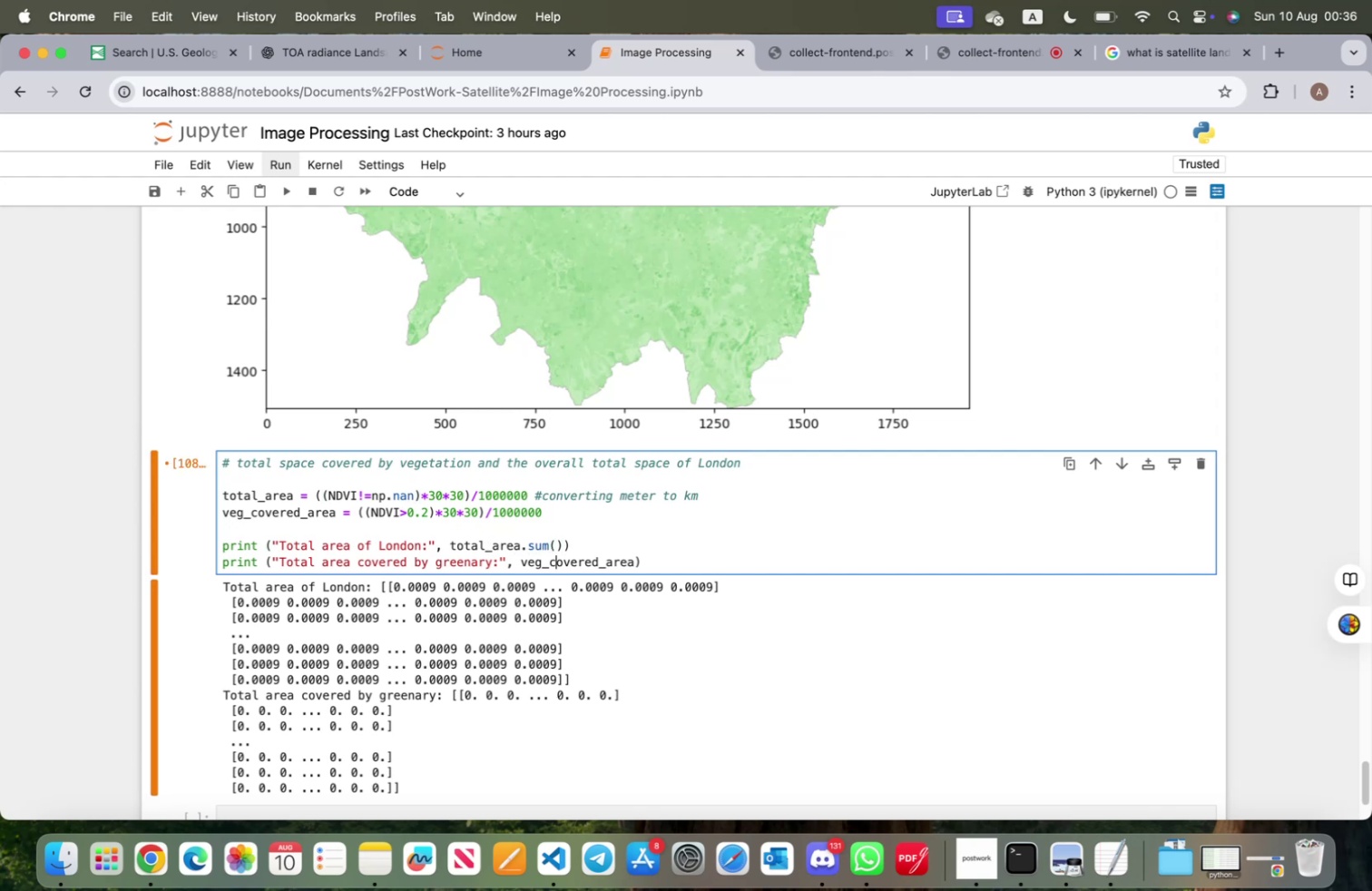 
hold_key(key=ArrowRight, duration=1.12)
 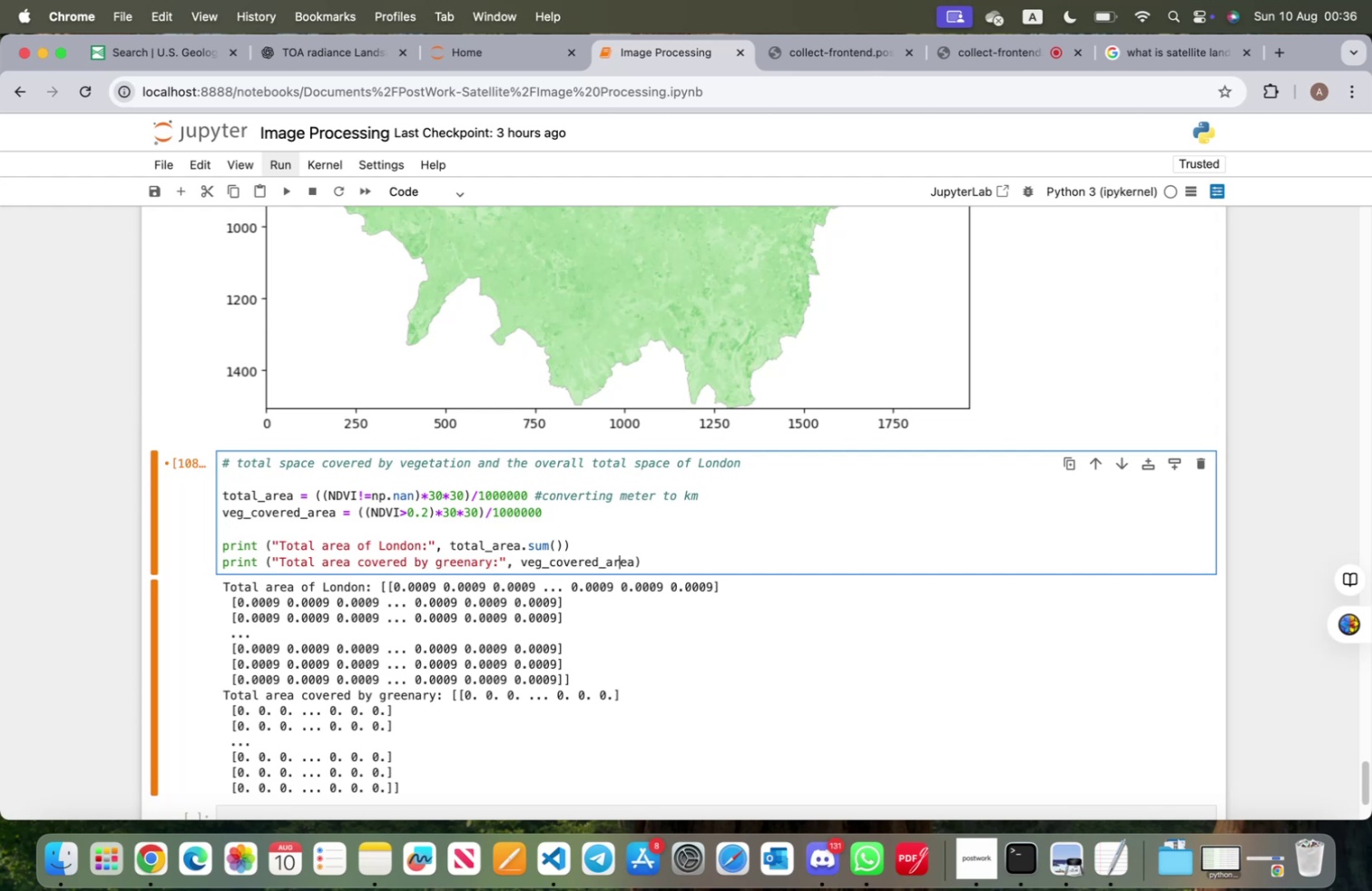 
key(ArrowRight)
 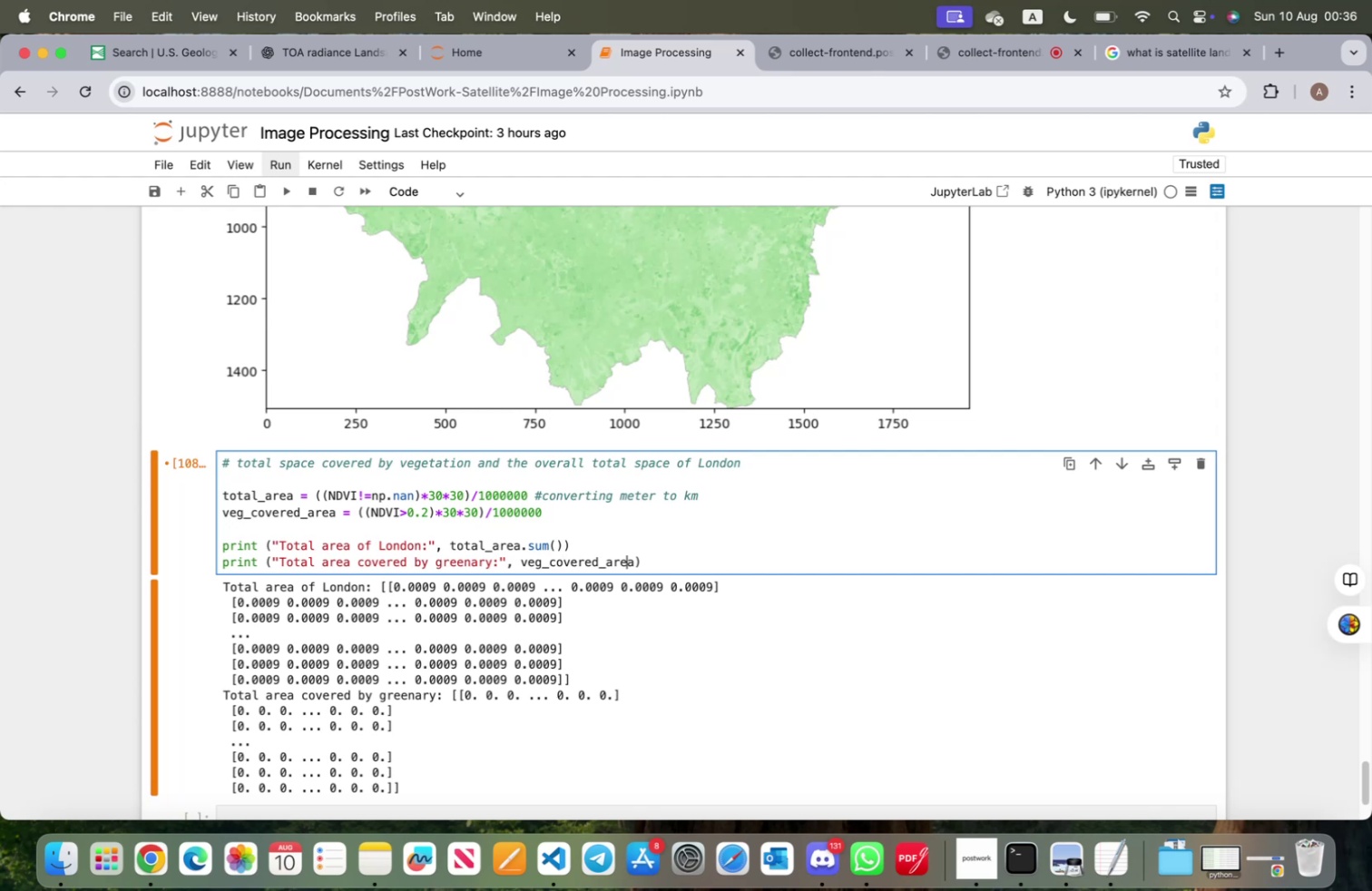 
key(ArrowRight)
 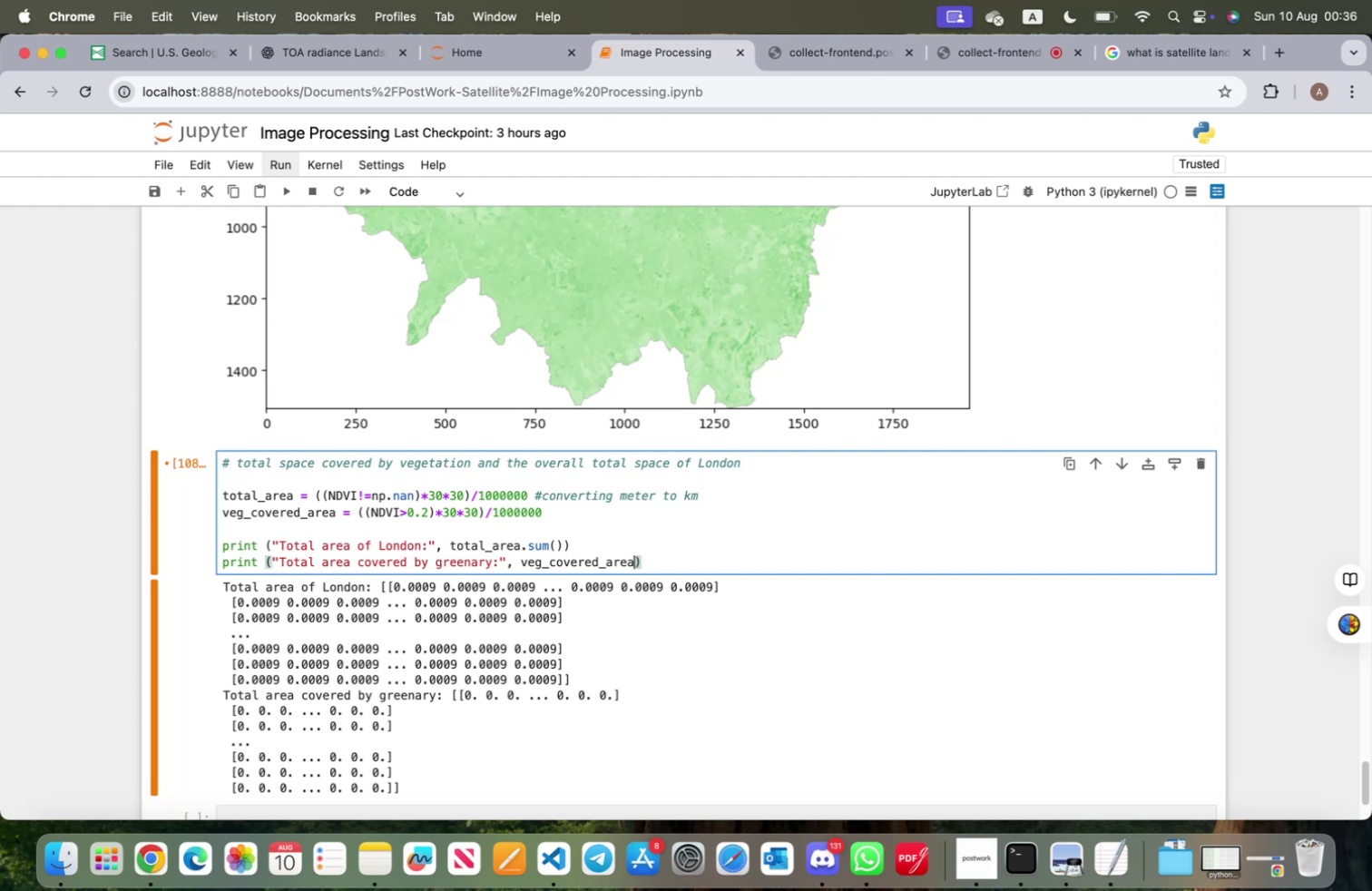 
type(.sum()
 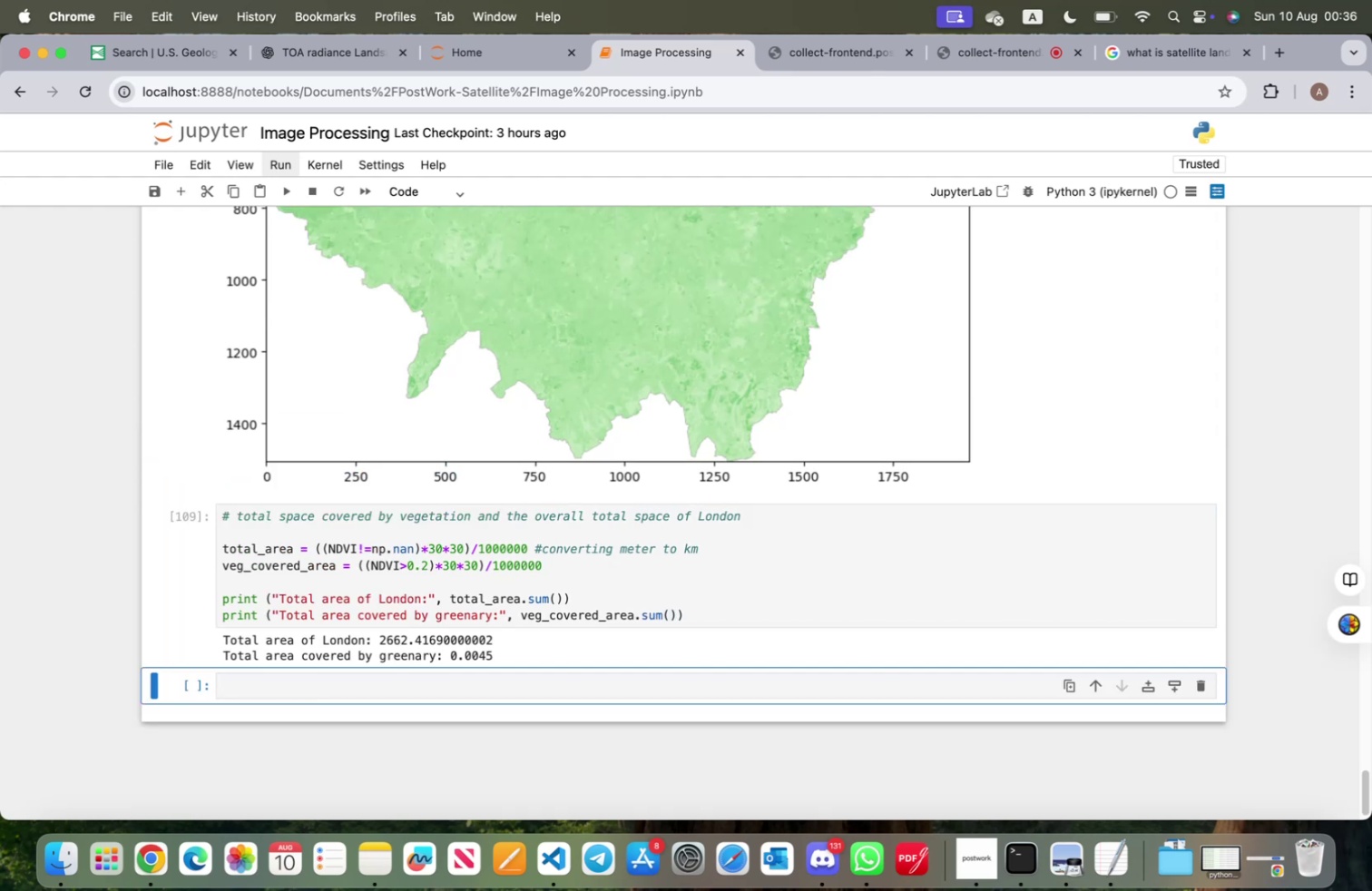 
 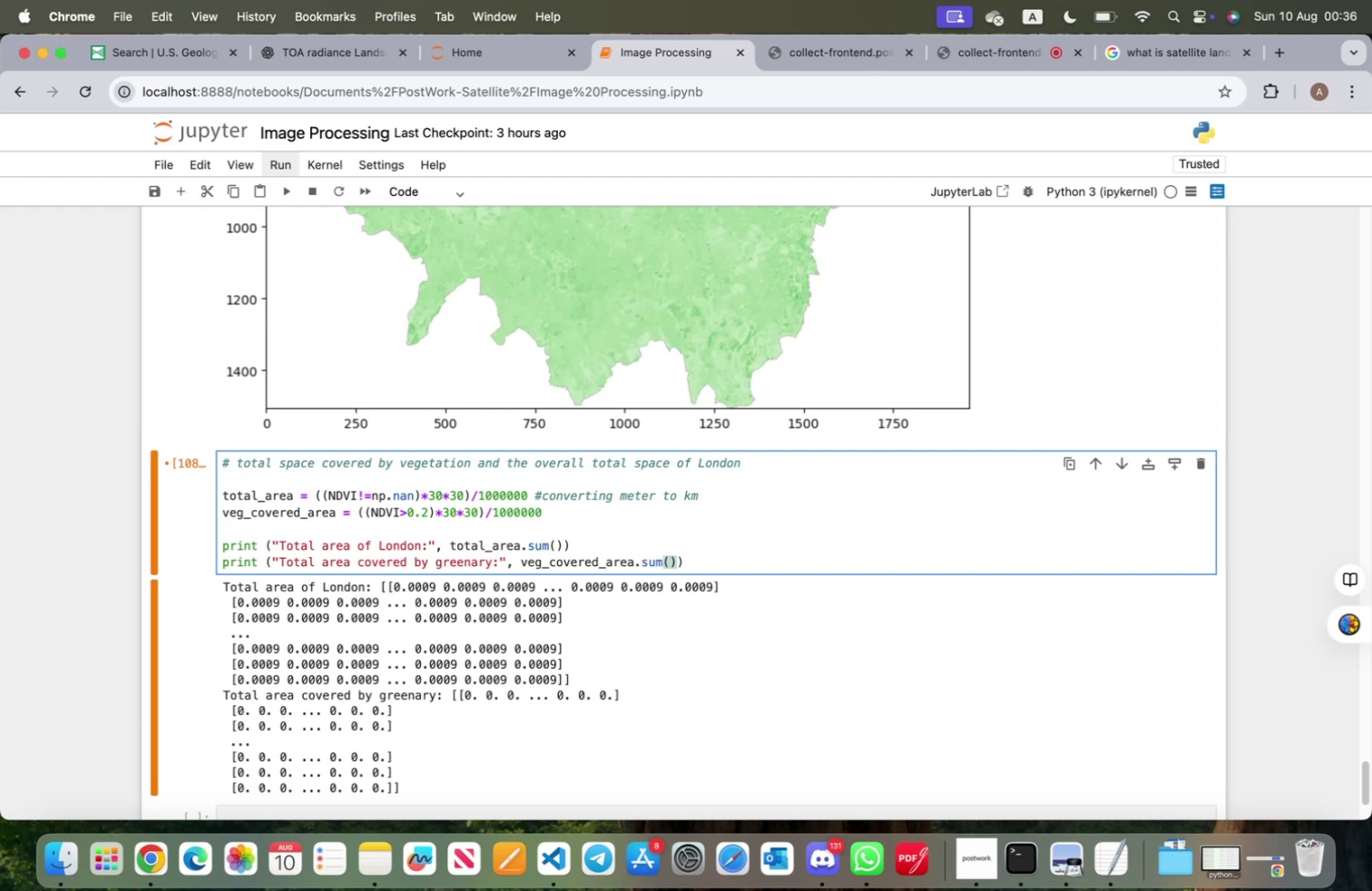 
key(Shift+Enter)
 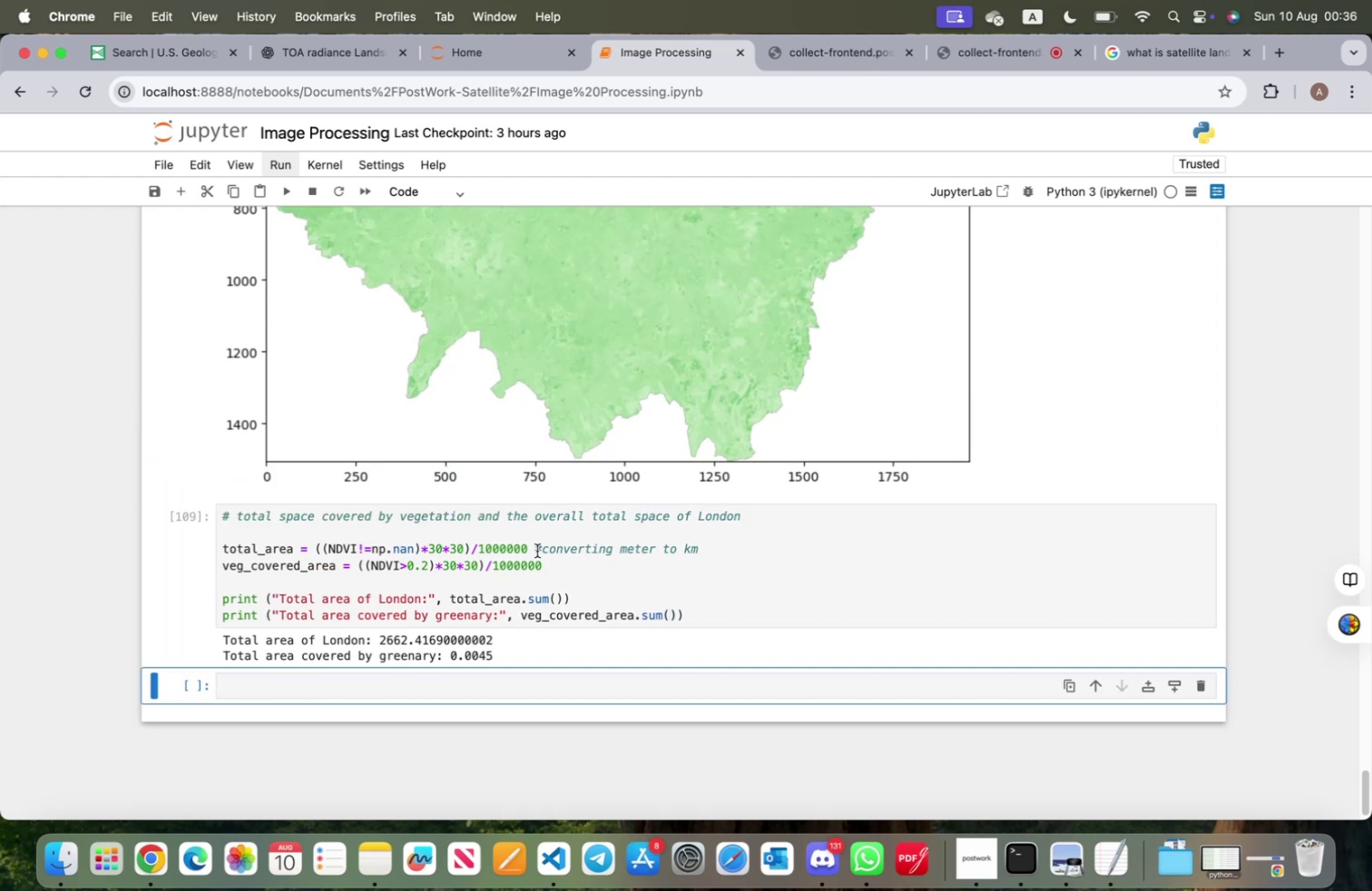 
scroll: coordinate [569, 580], scroll_direction: up, amount: 24.0
 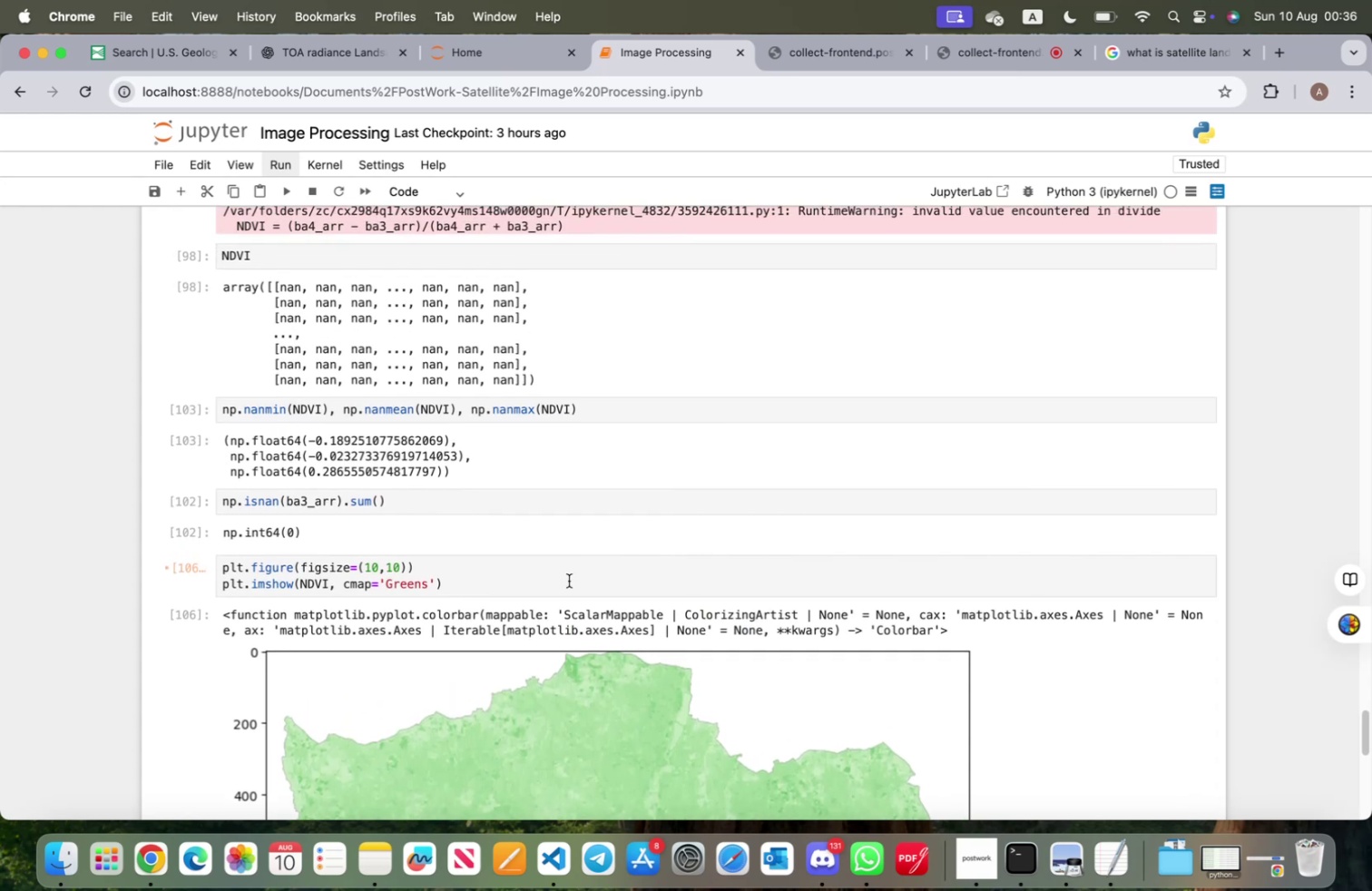 
wait(10.83)
 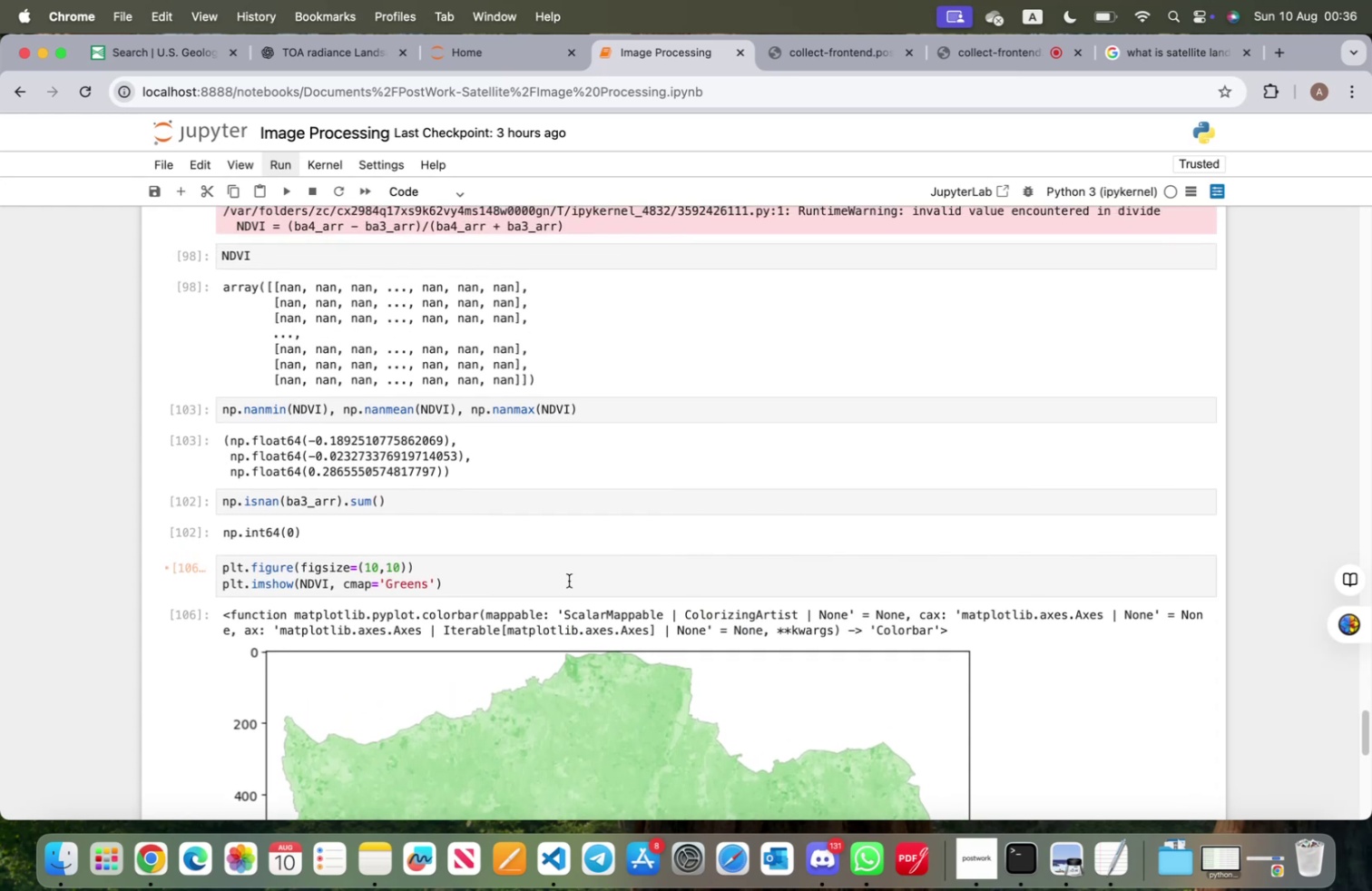 
scroll: coordinate [448, 517], scroll_direction: down, amount: 6.0
 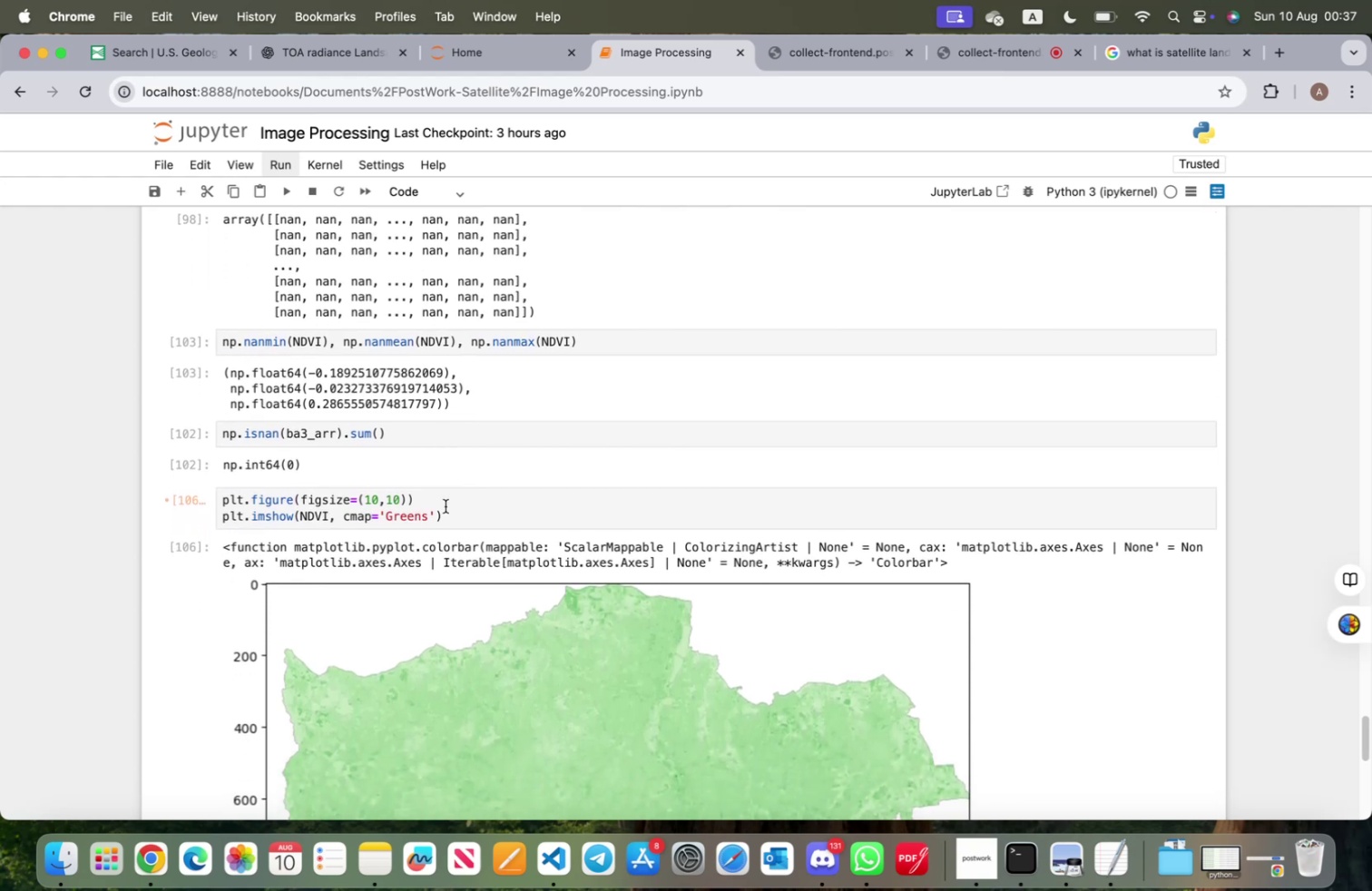 
scroll: coordinate [446, 505], scroll_direction: up, amount: 9.0
 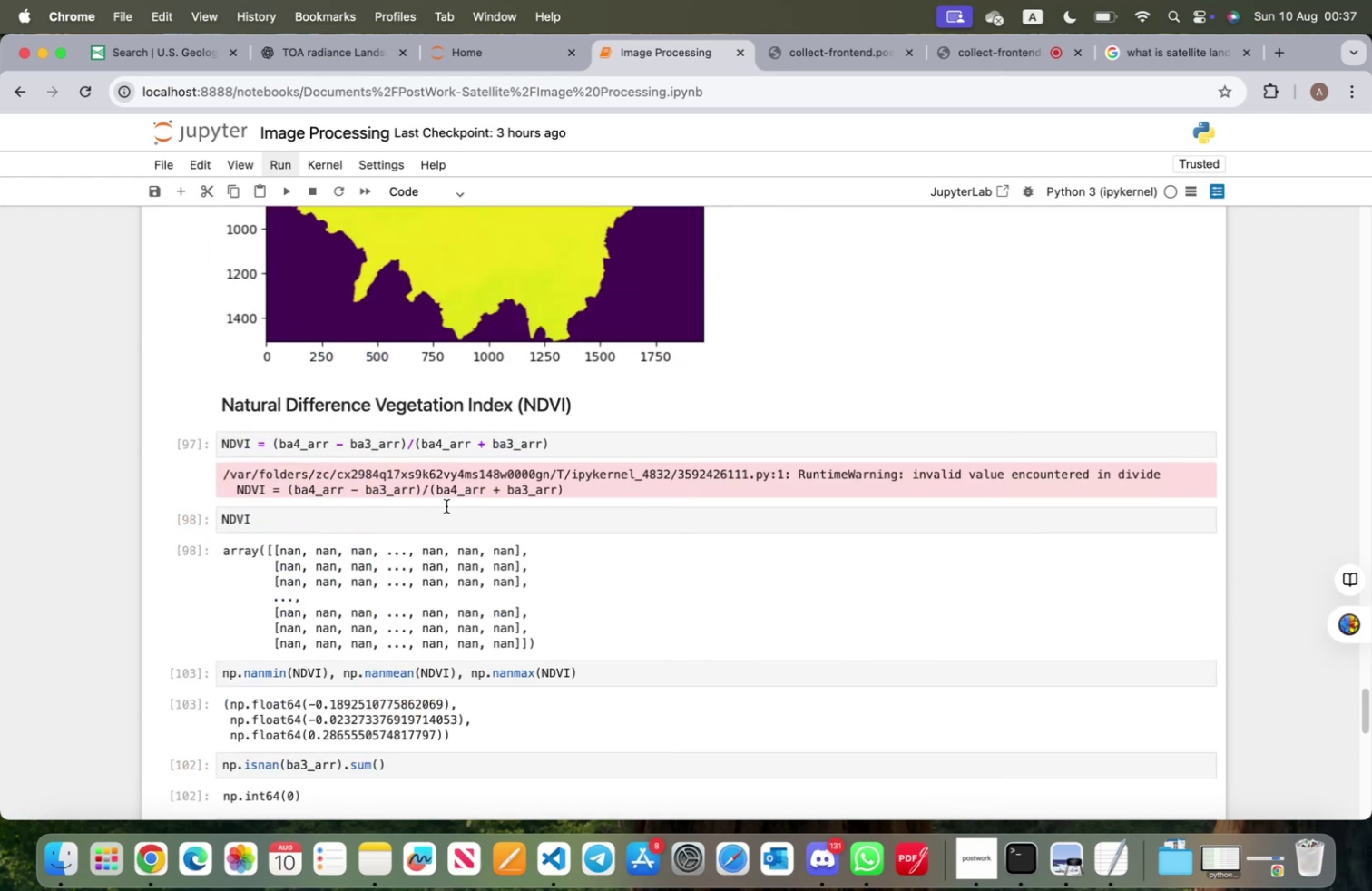 
scroll: coordinate [443, 514], scroll_direction: down, amount: 34.0
 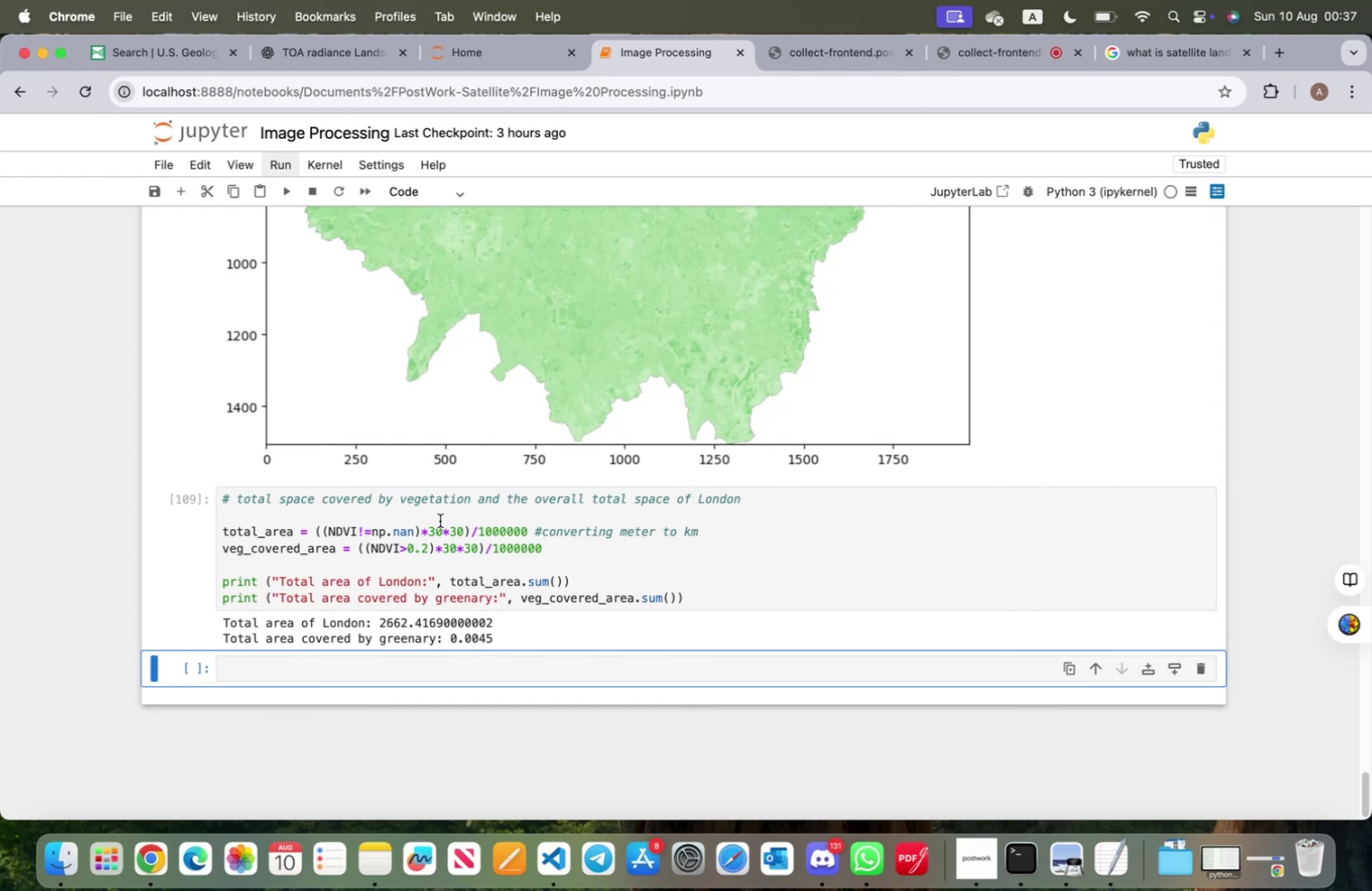 
wait(10.59)
 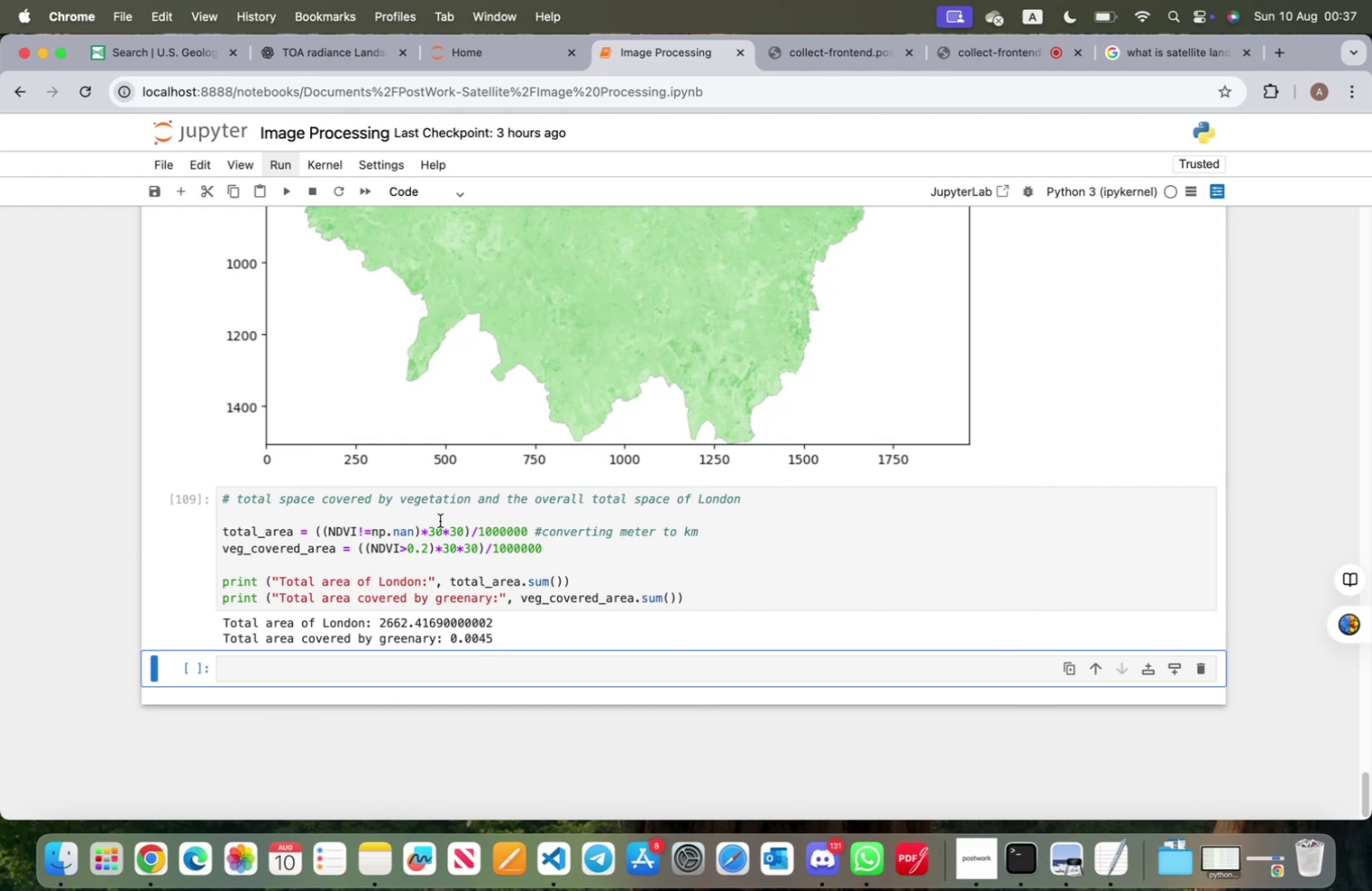 
scroll: coordinate [437, 526], scroll_direction: up, amount: 15.0
 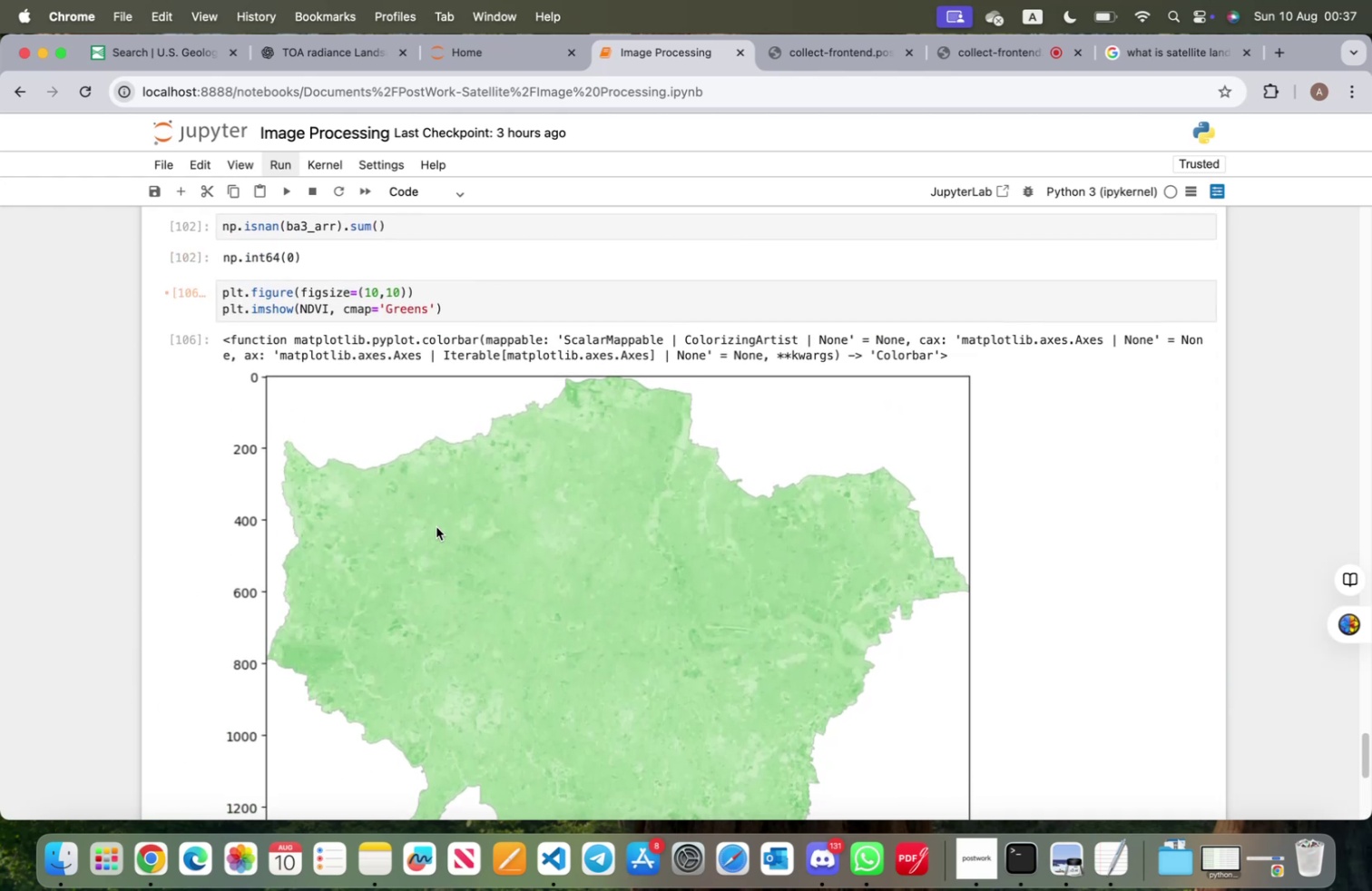 
scroll: coordinate [439, 527], scroll_direction: down, amount: 5.0
 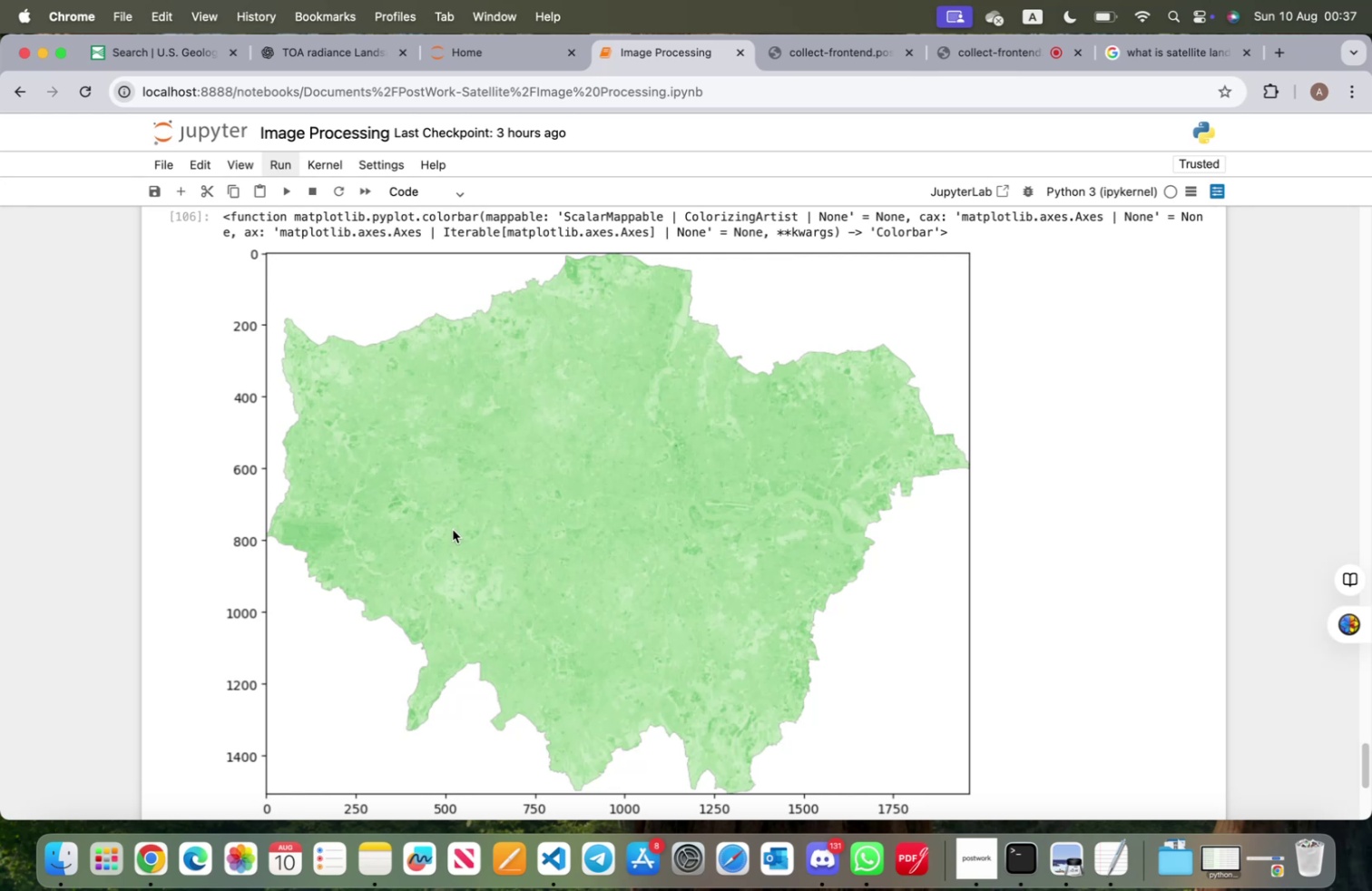 
wait(5.3)
 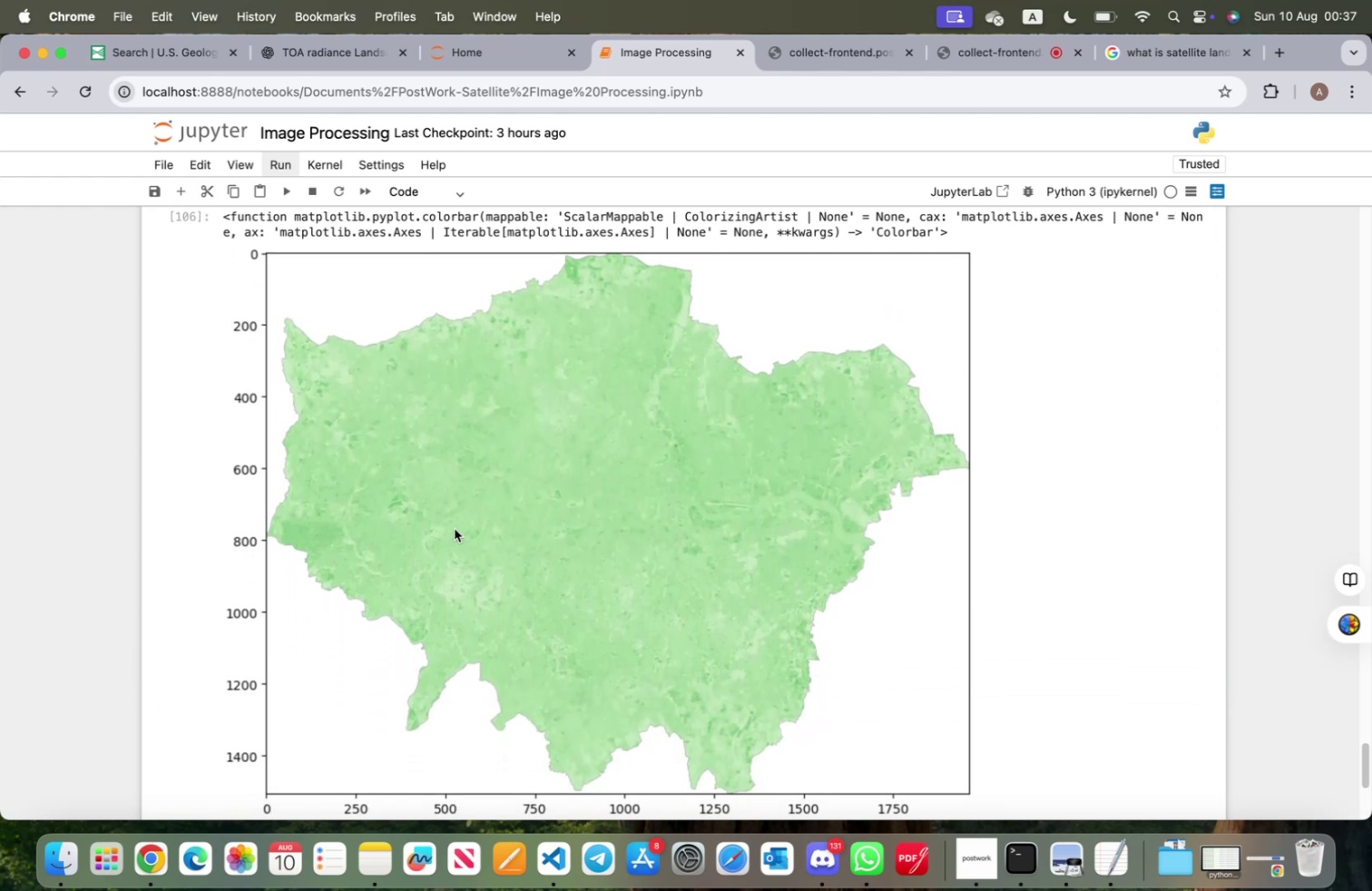 
scroll: coordinate [463, 534], scroll_direction: down, amount: 10.0
 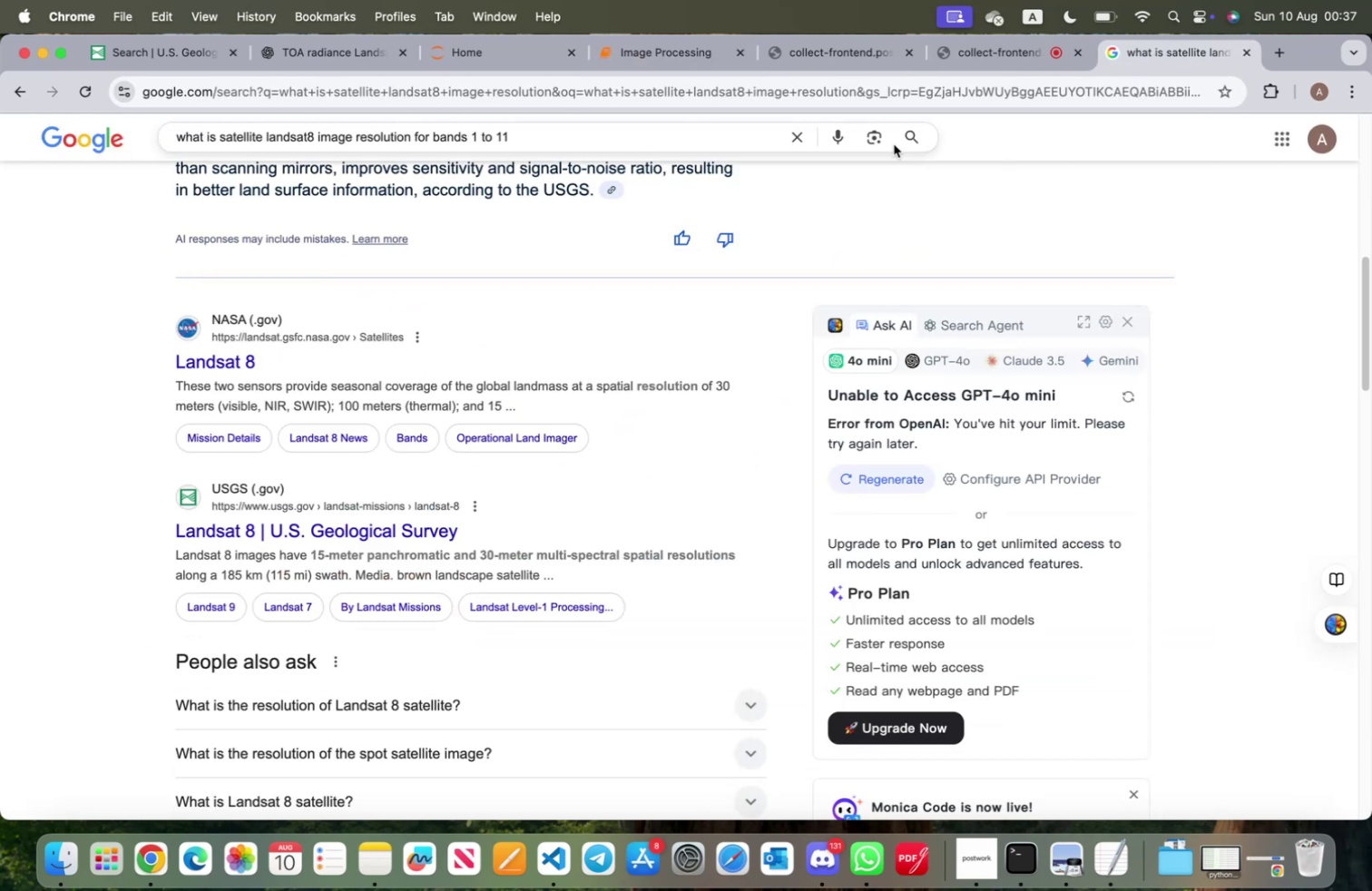 
left_click([801, 141])
 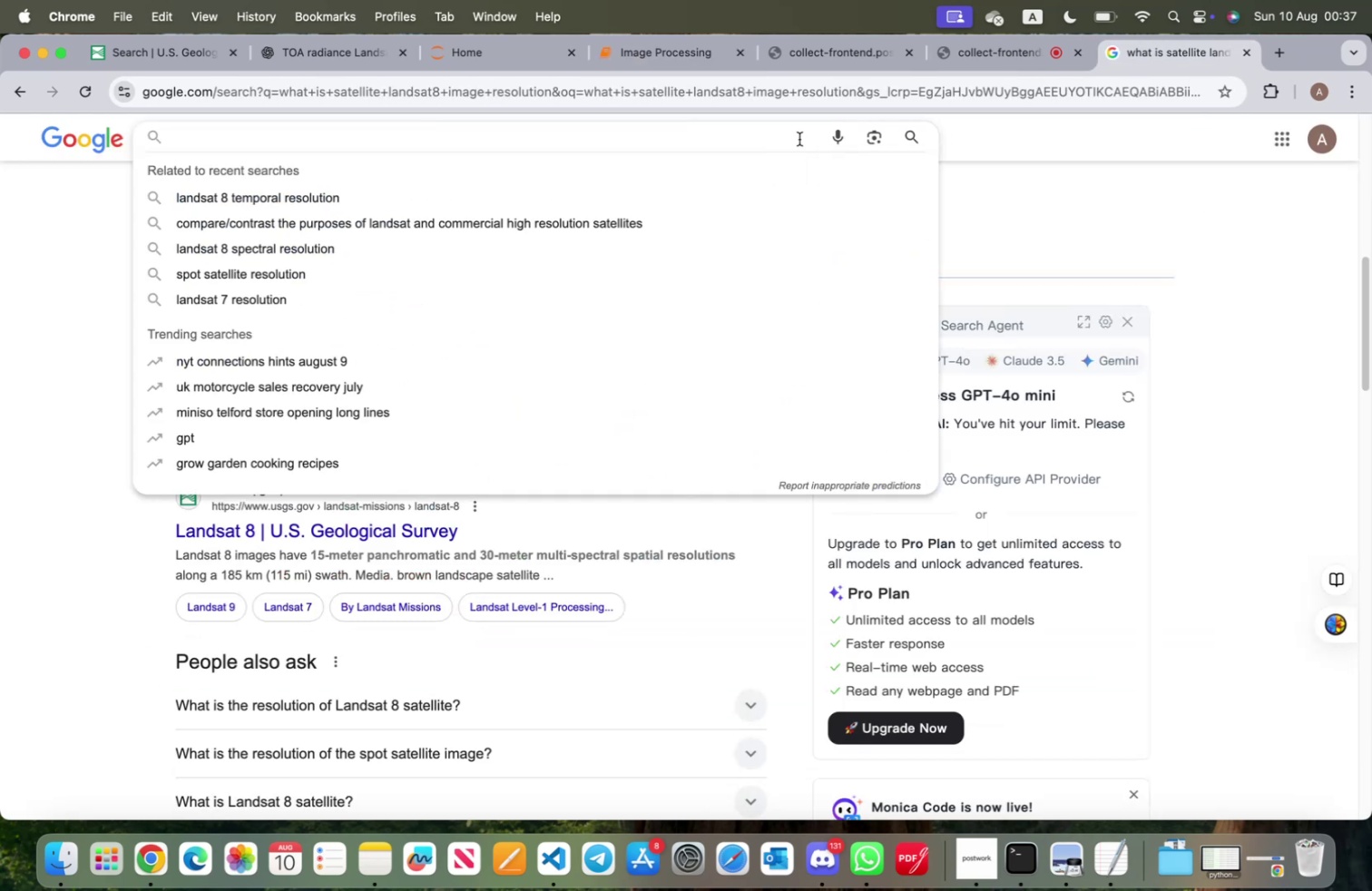 
type(total area of lono)
key(Backspace)
type(don)
 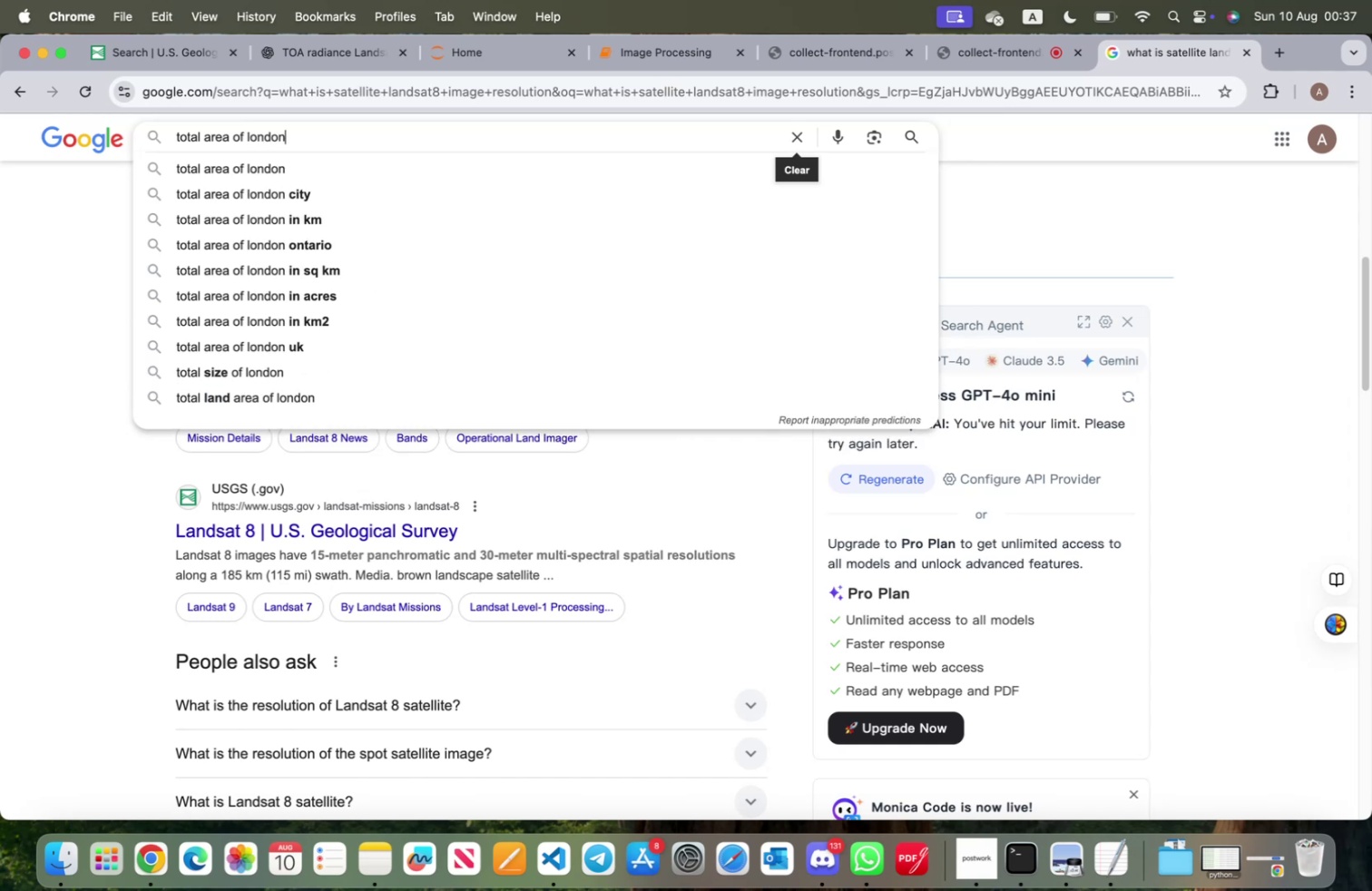 
key(Enter)
 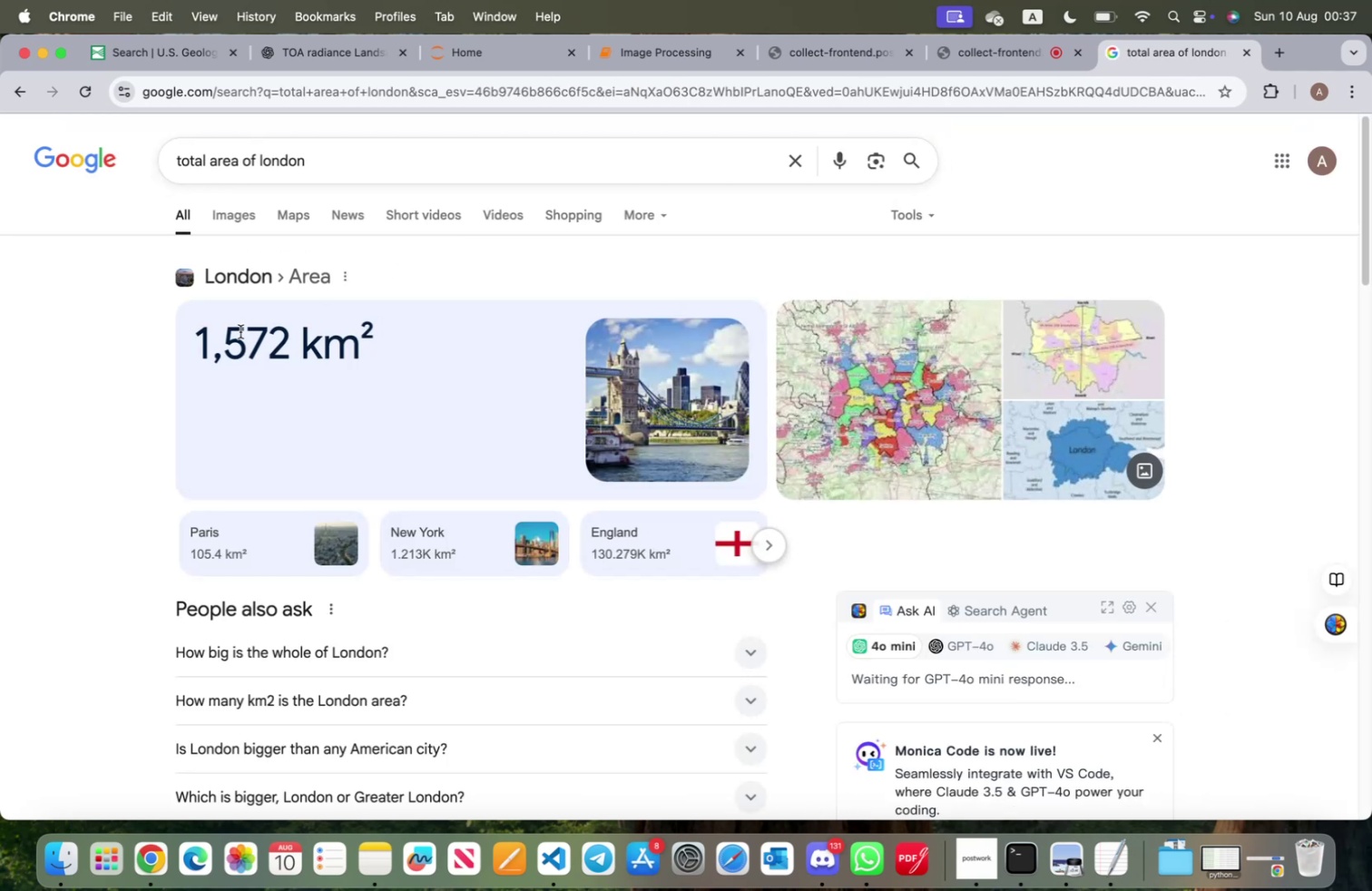 
left_click([662, 54])
 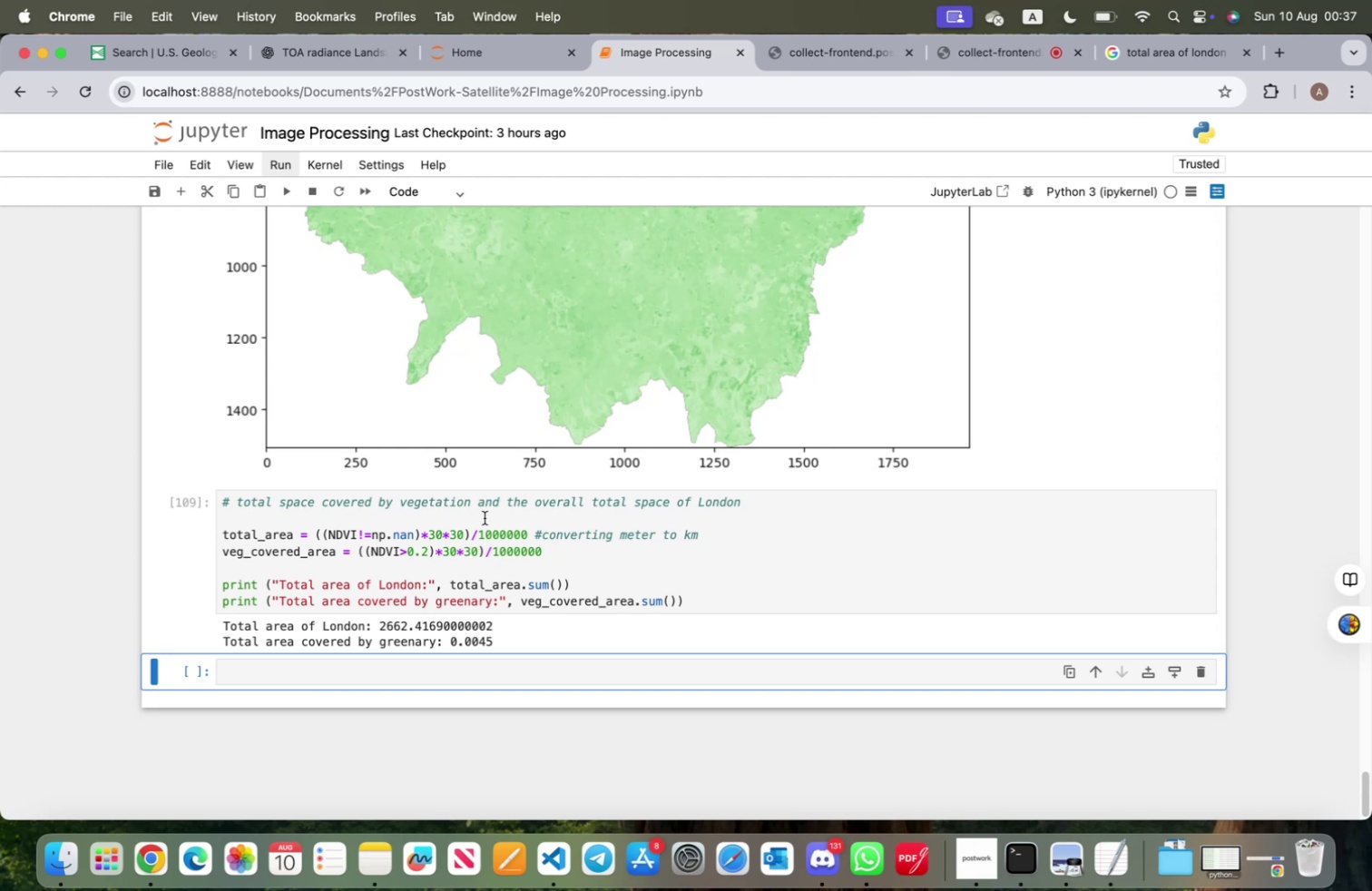 
wait(7.65)
 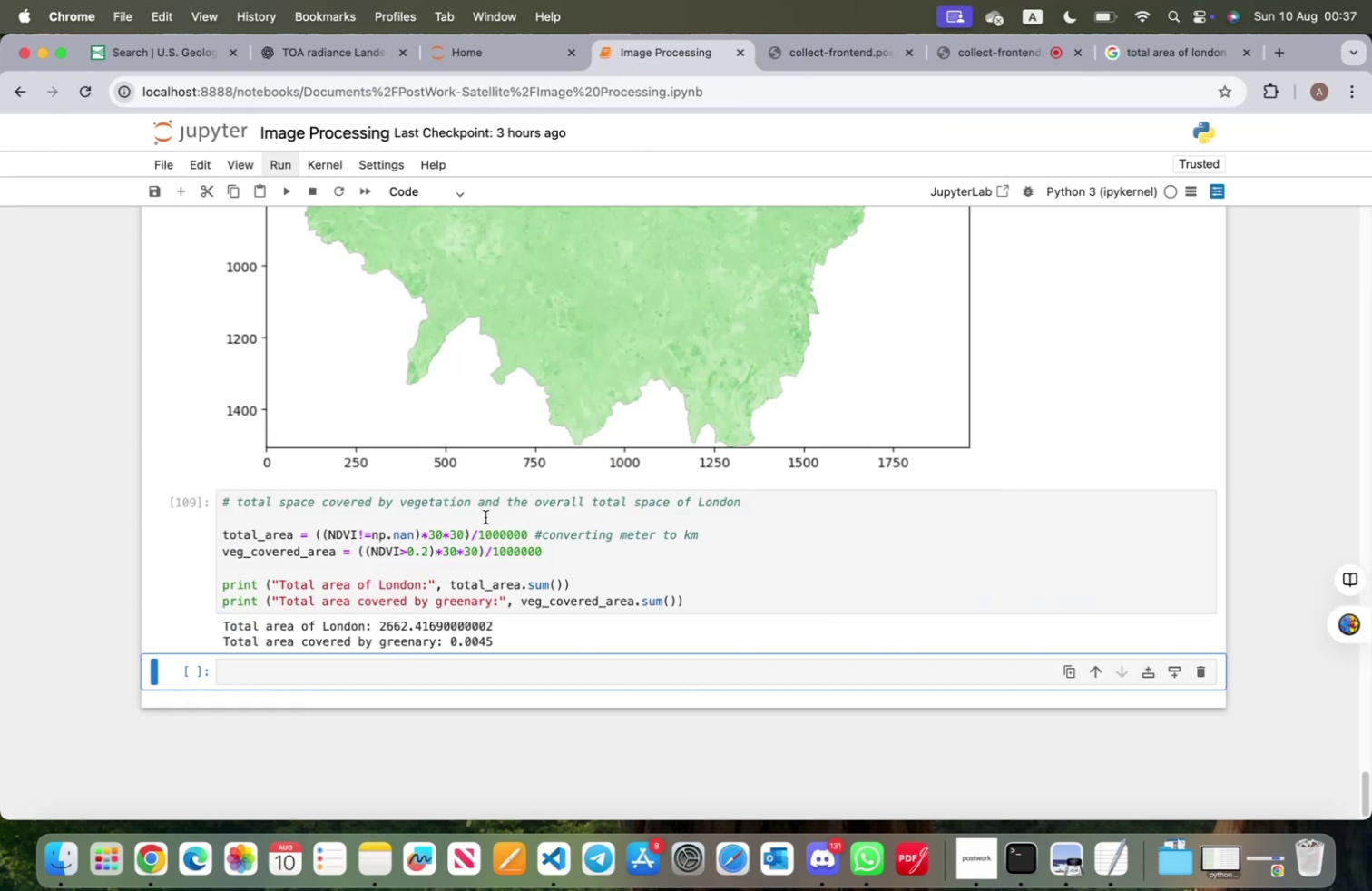 
left_click([1134, 63])
 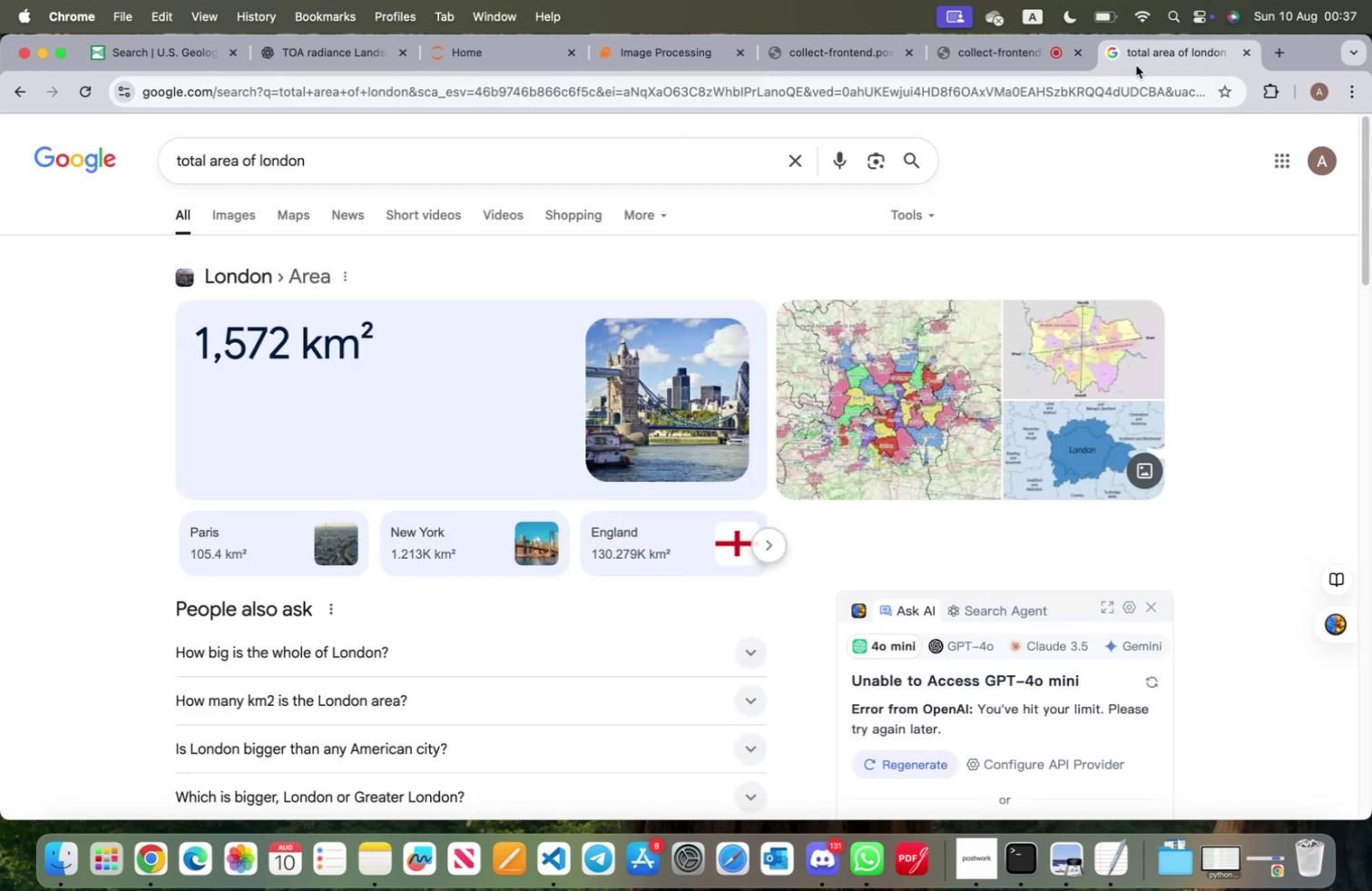 
scroll: coordinate [875, 304], scroll_direction: down, amount: 9.0
 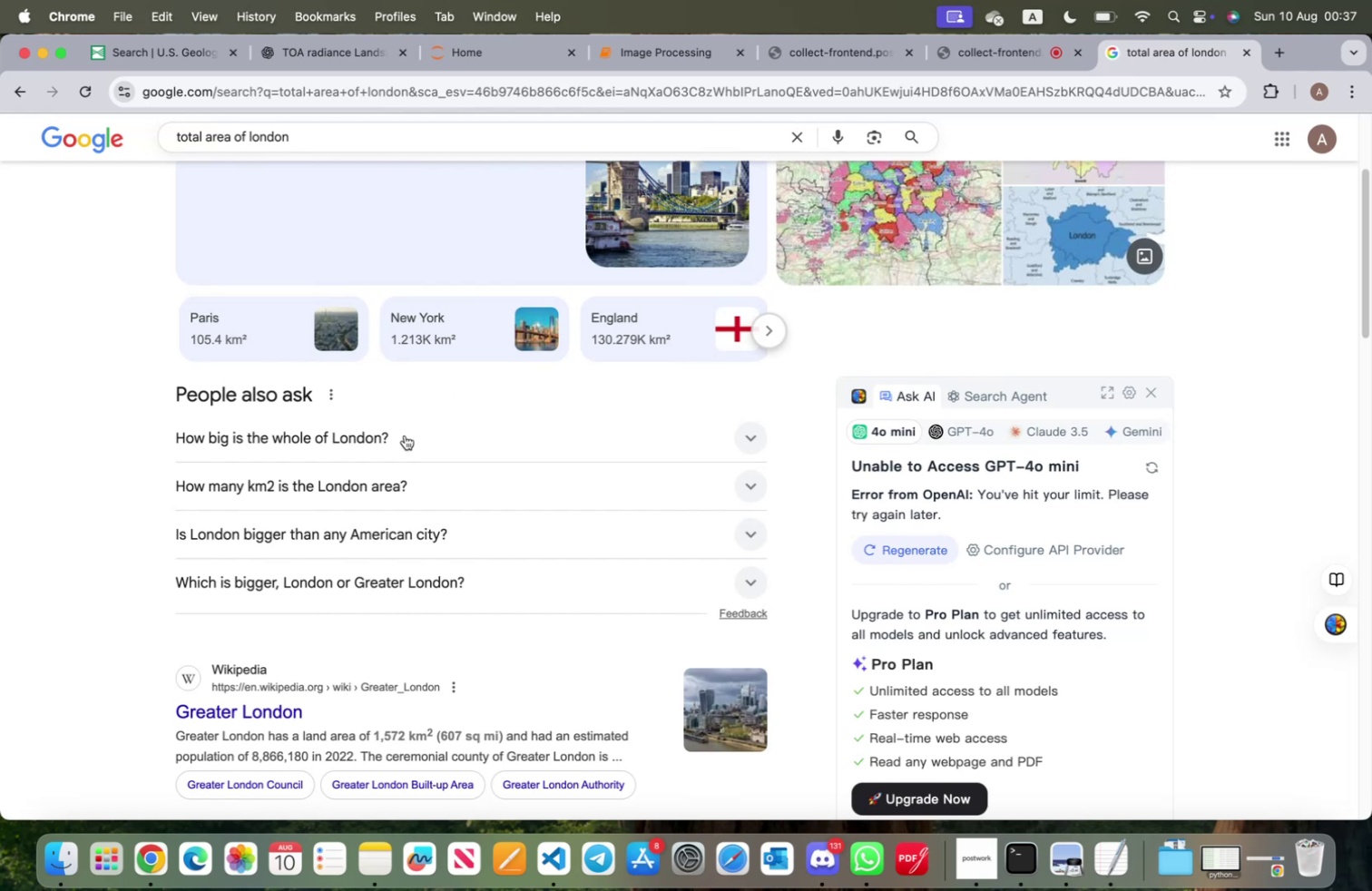 
left_click([397, 485])
 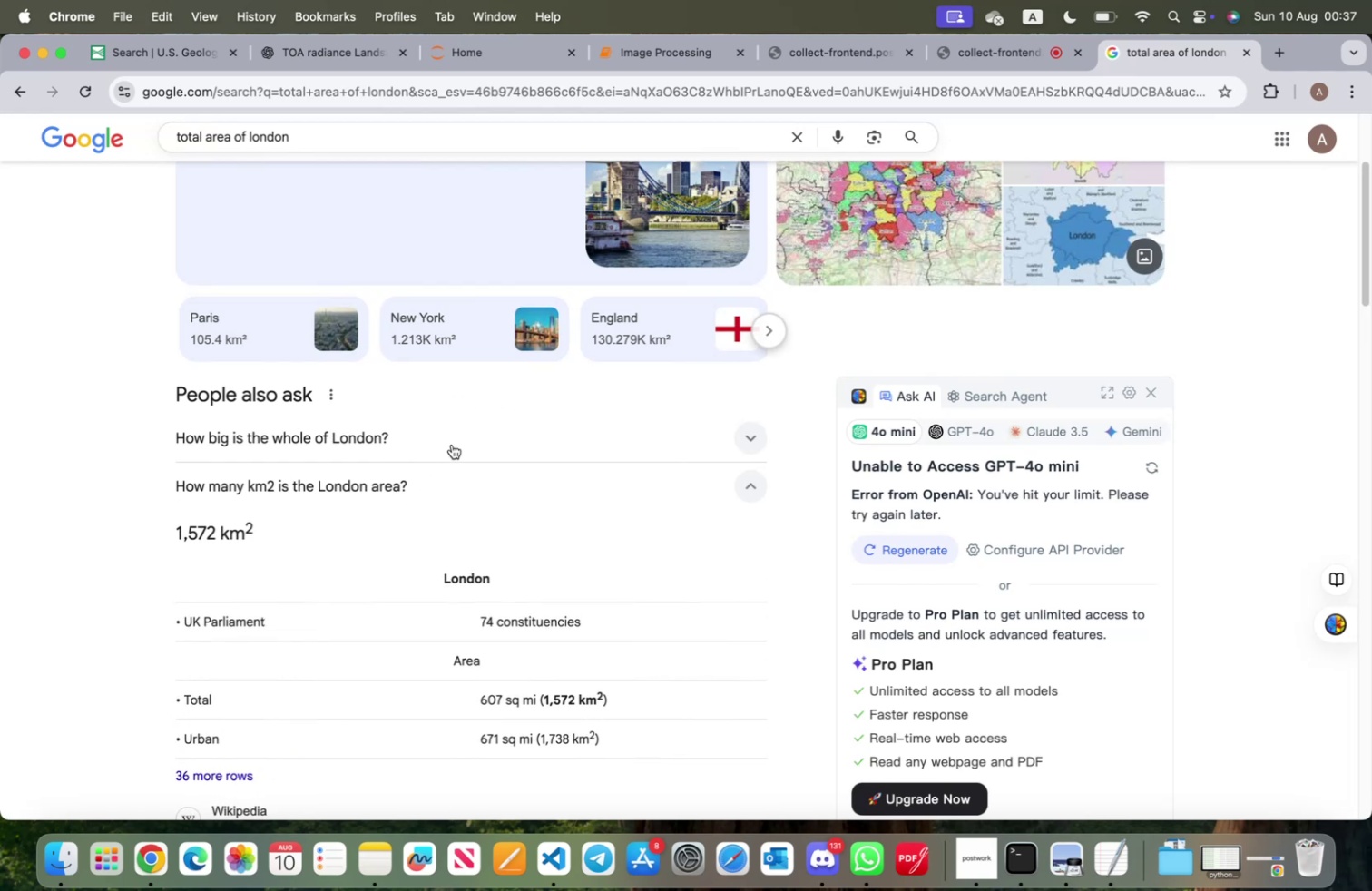 
scroll: coordinate [452, 444], scroll_direction: down, amount: 7.0
 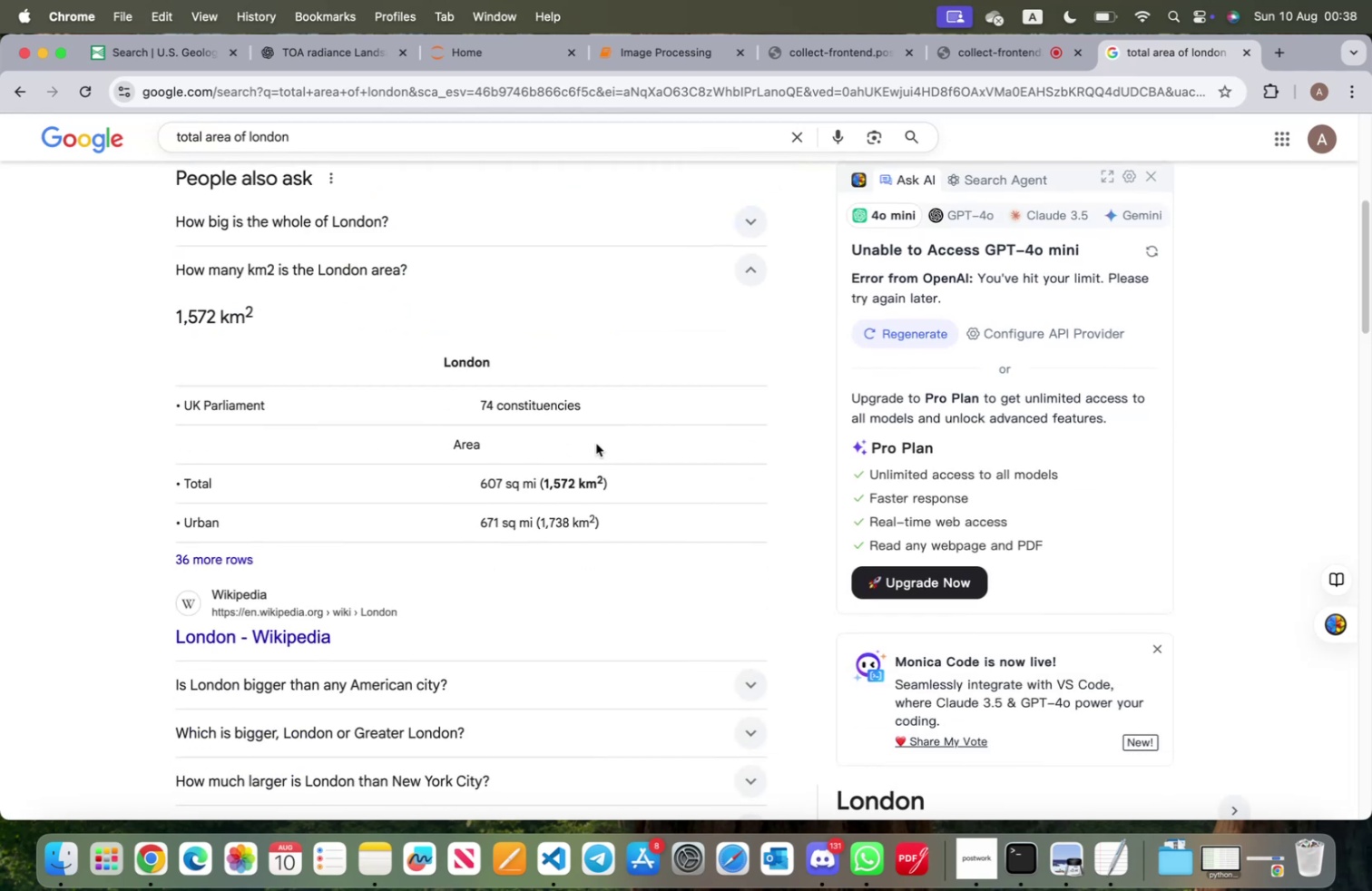 
wait(10.07)
 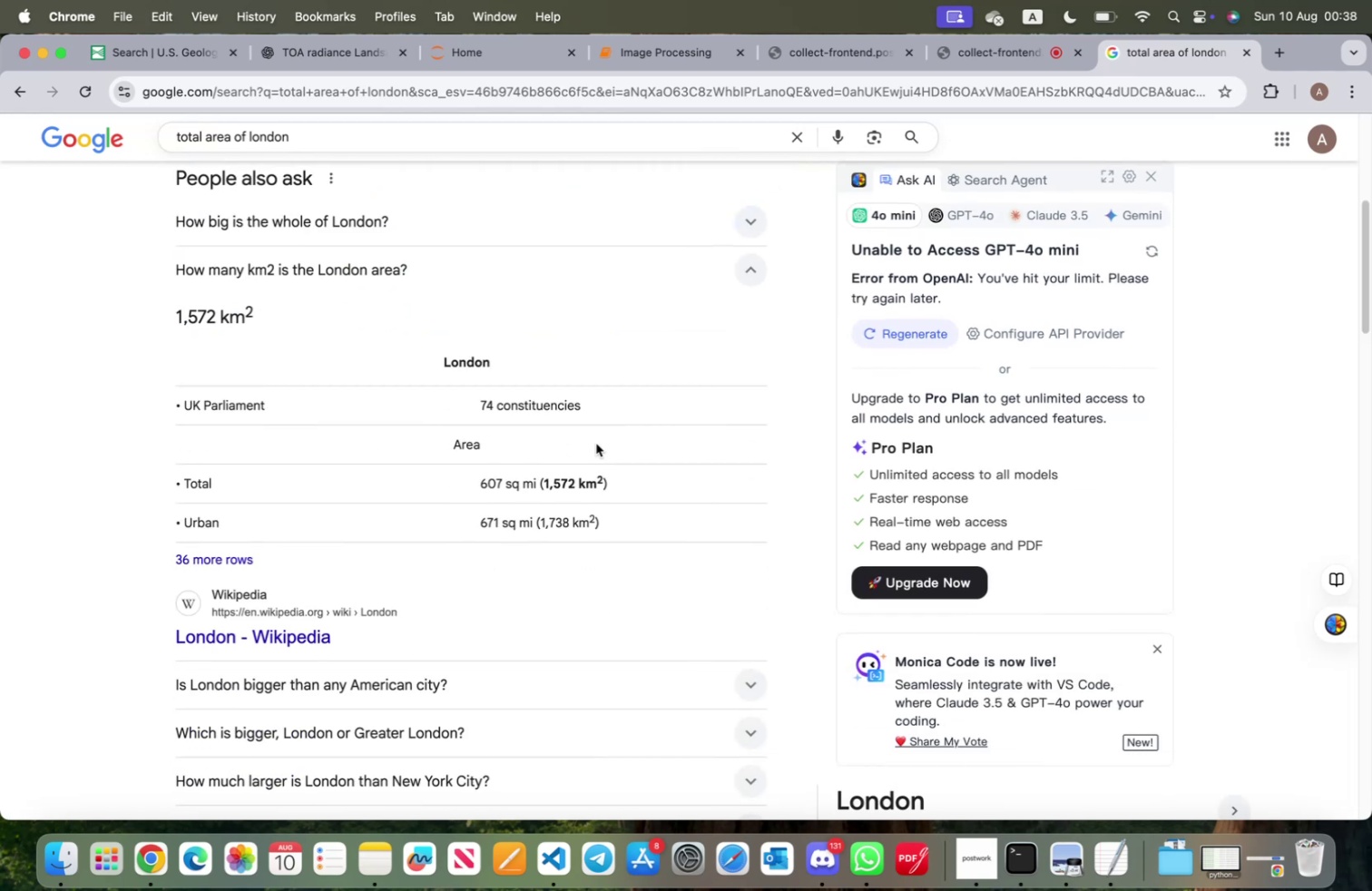 
scroll: coordinate [483, 406], scroll_direction: up, amount: 26.0
 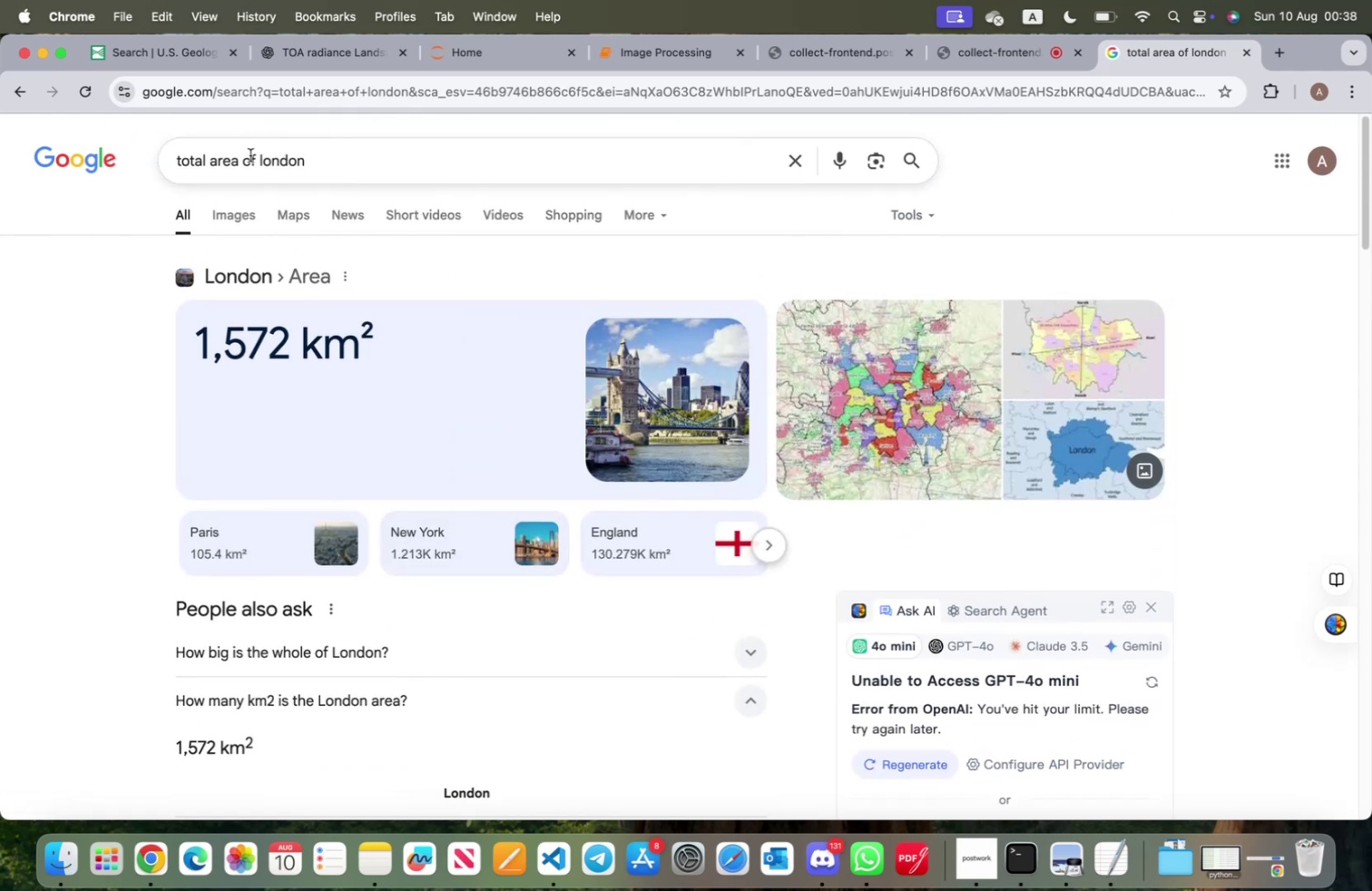 
left_click([260, 158])
 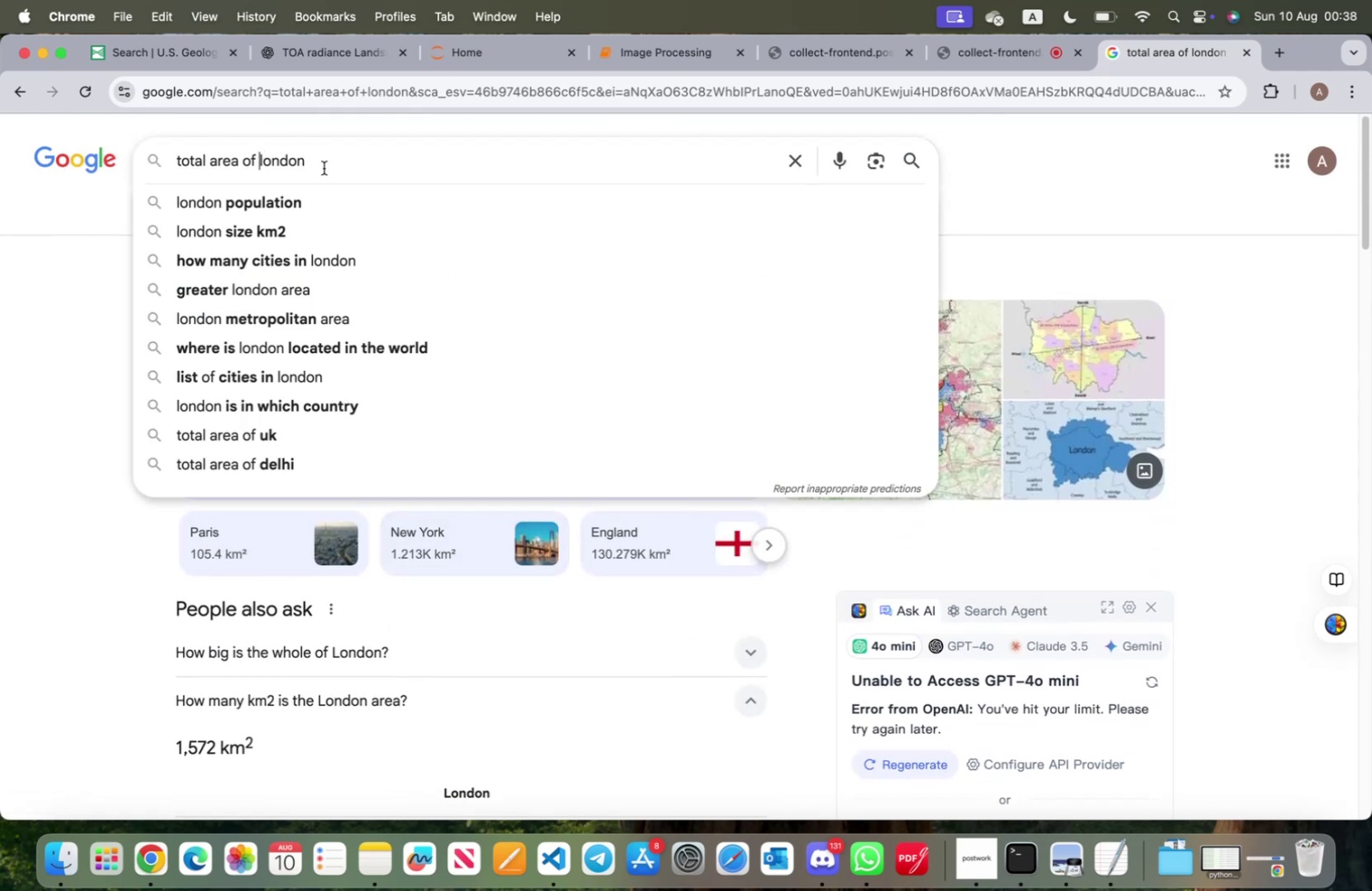 
type(greater )
 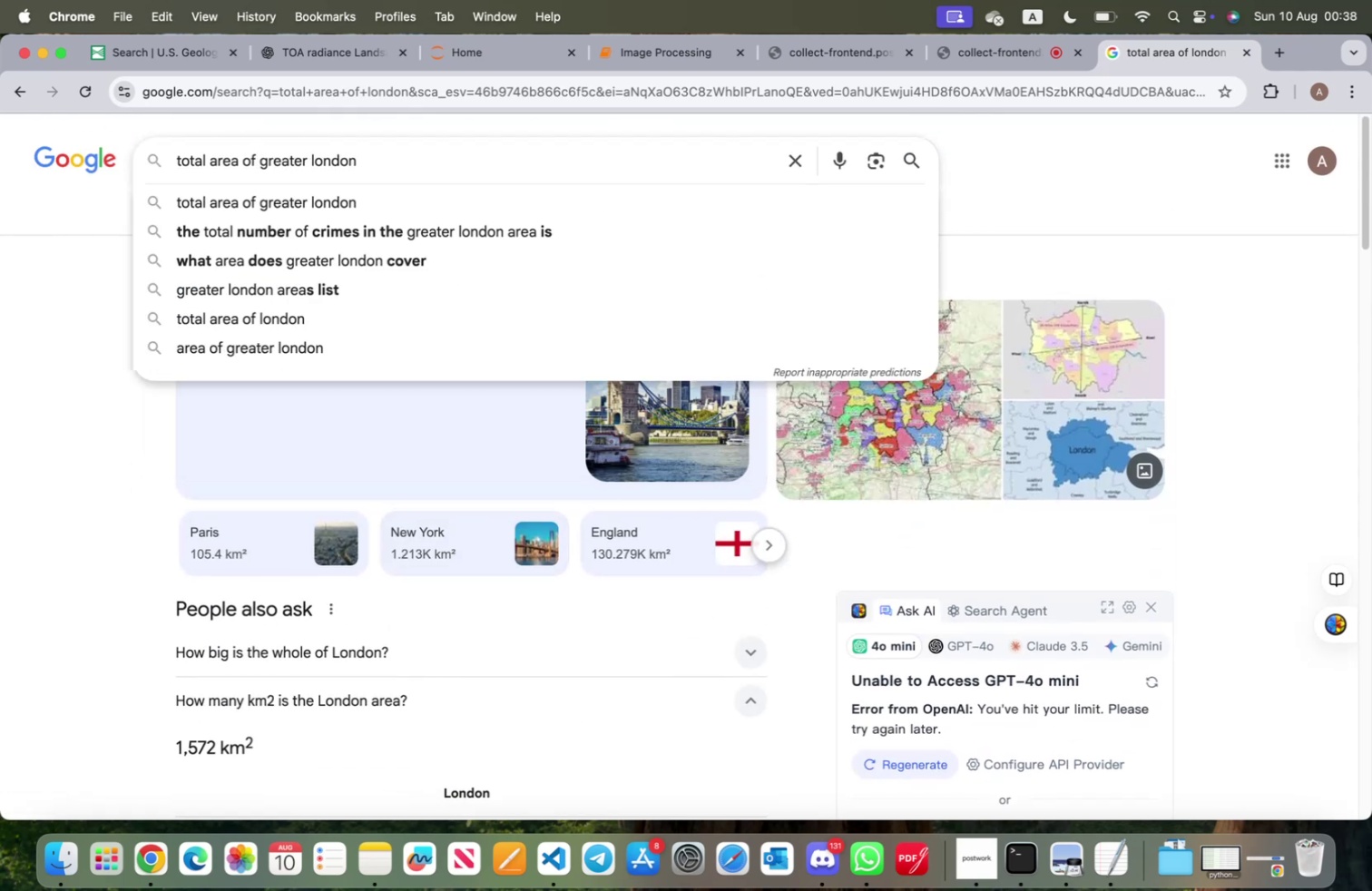 
key(Enter)
 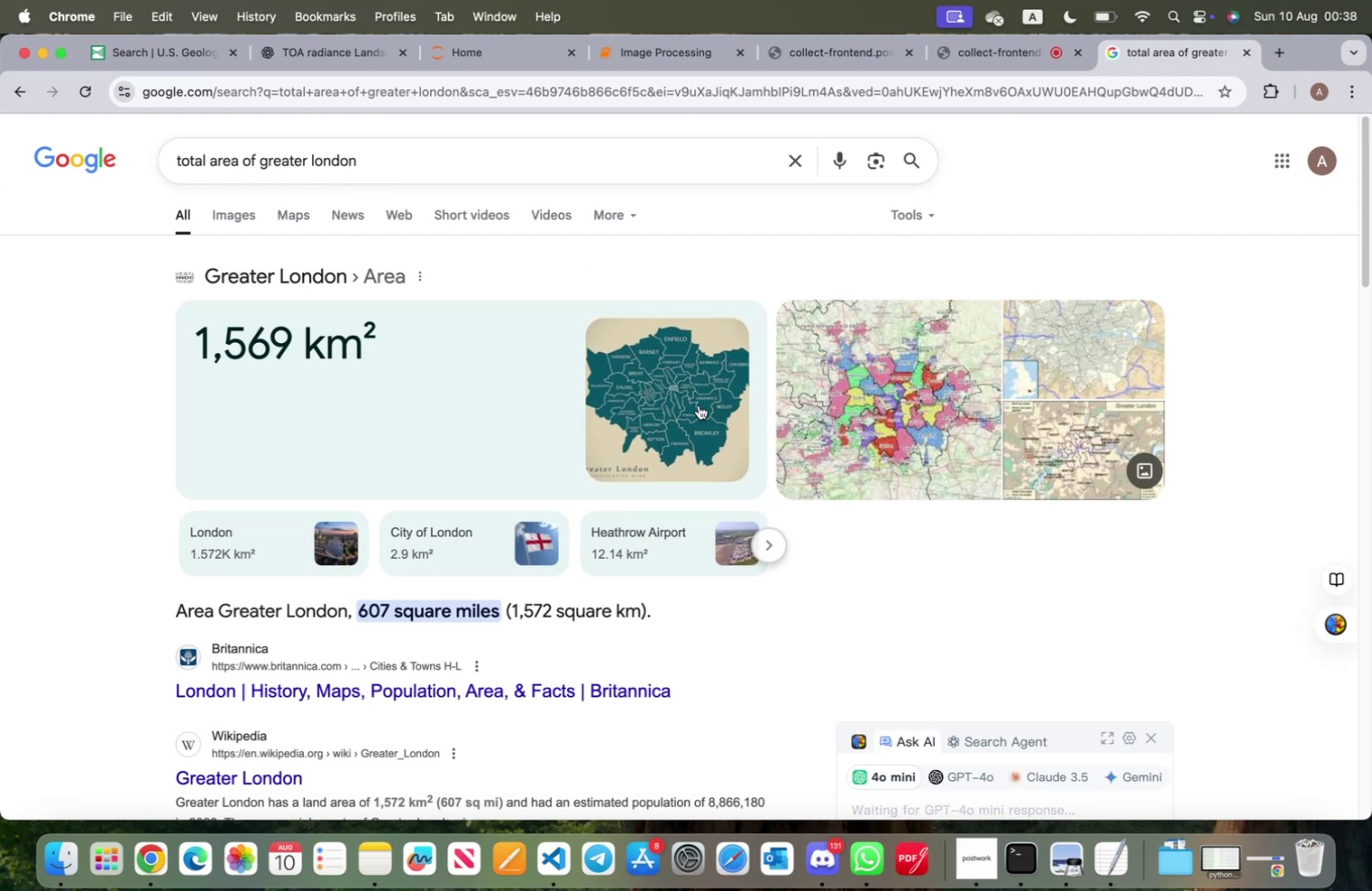 
wait(12.63)
 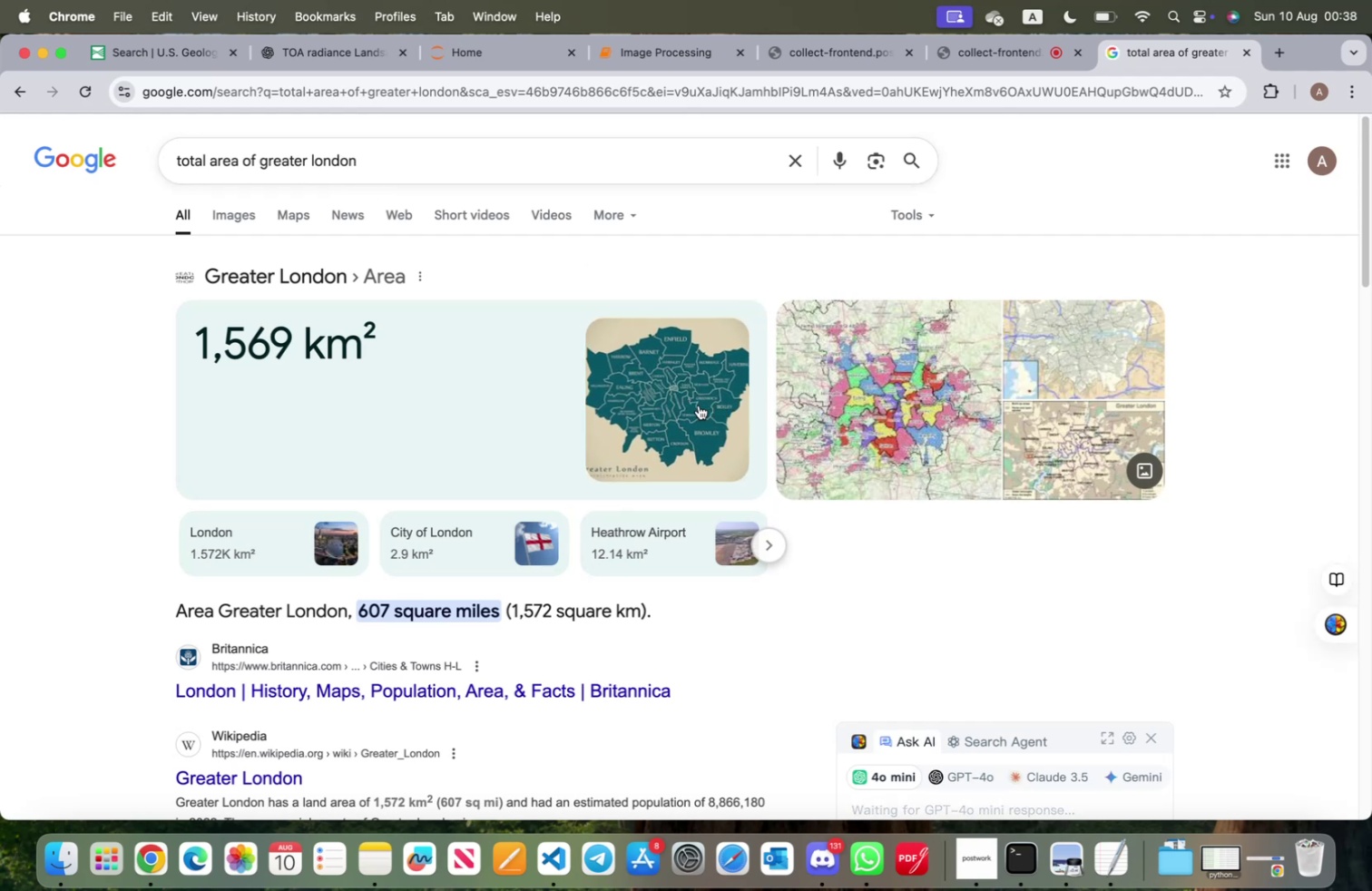 
left_click([652, 364])
 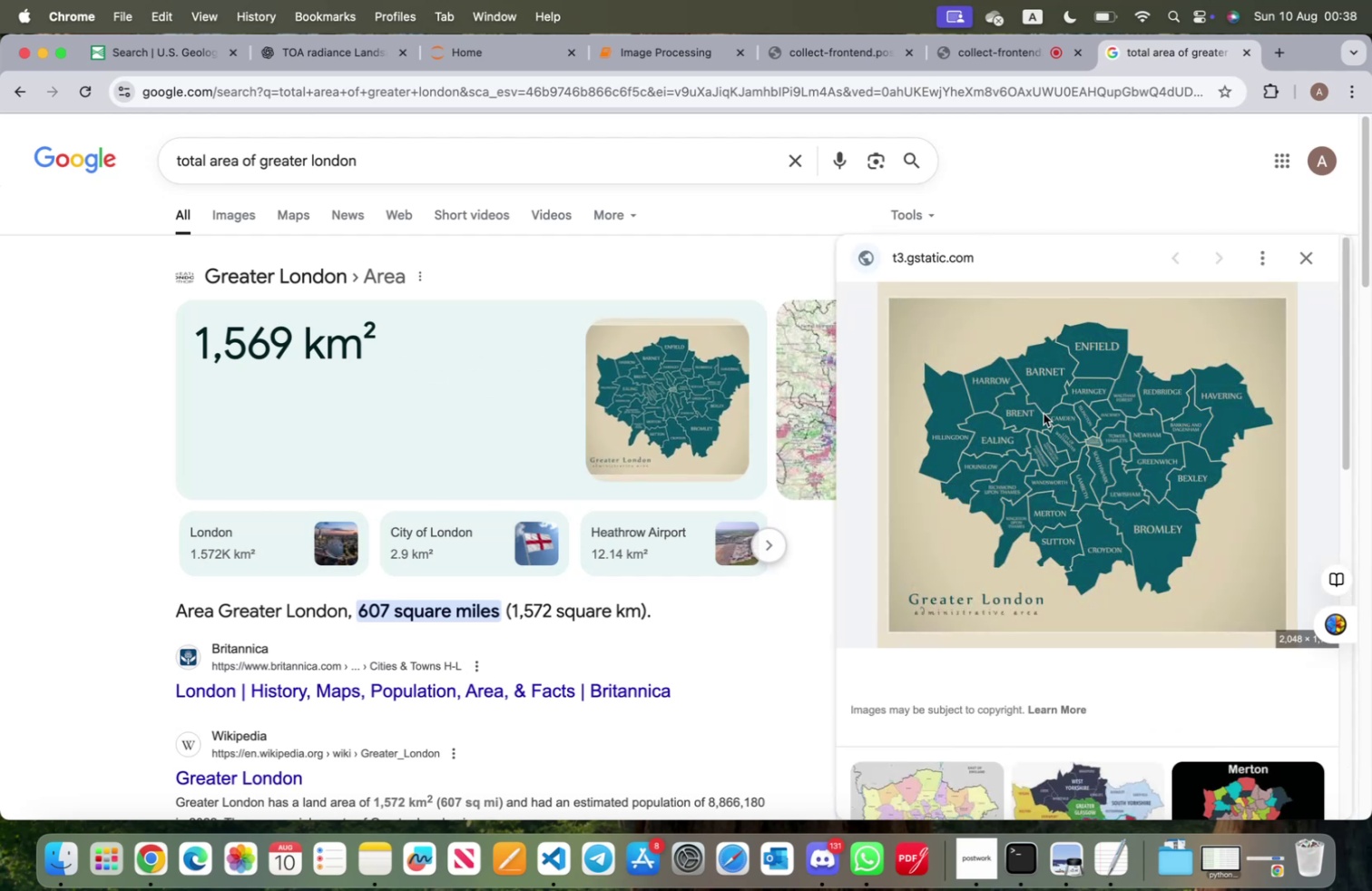 
left_click([1044, 413])
 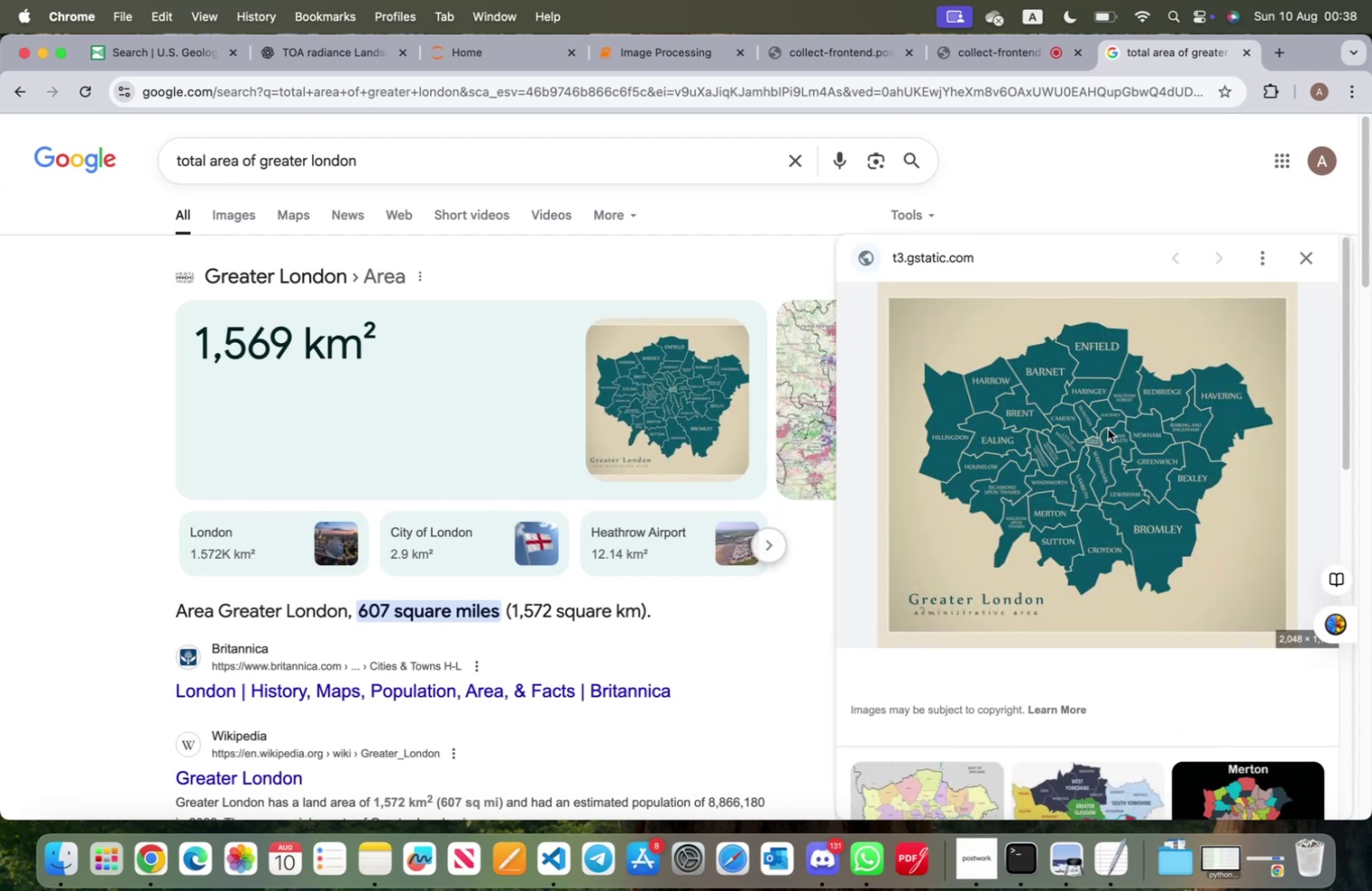 
scroll: coordinate [1106, 438], scroll_direction: down, amount: 11.0
 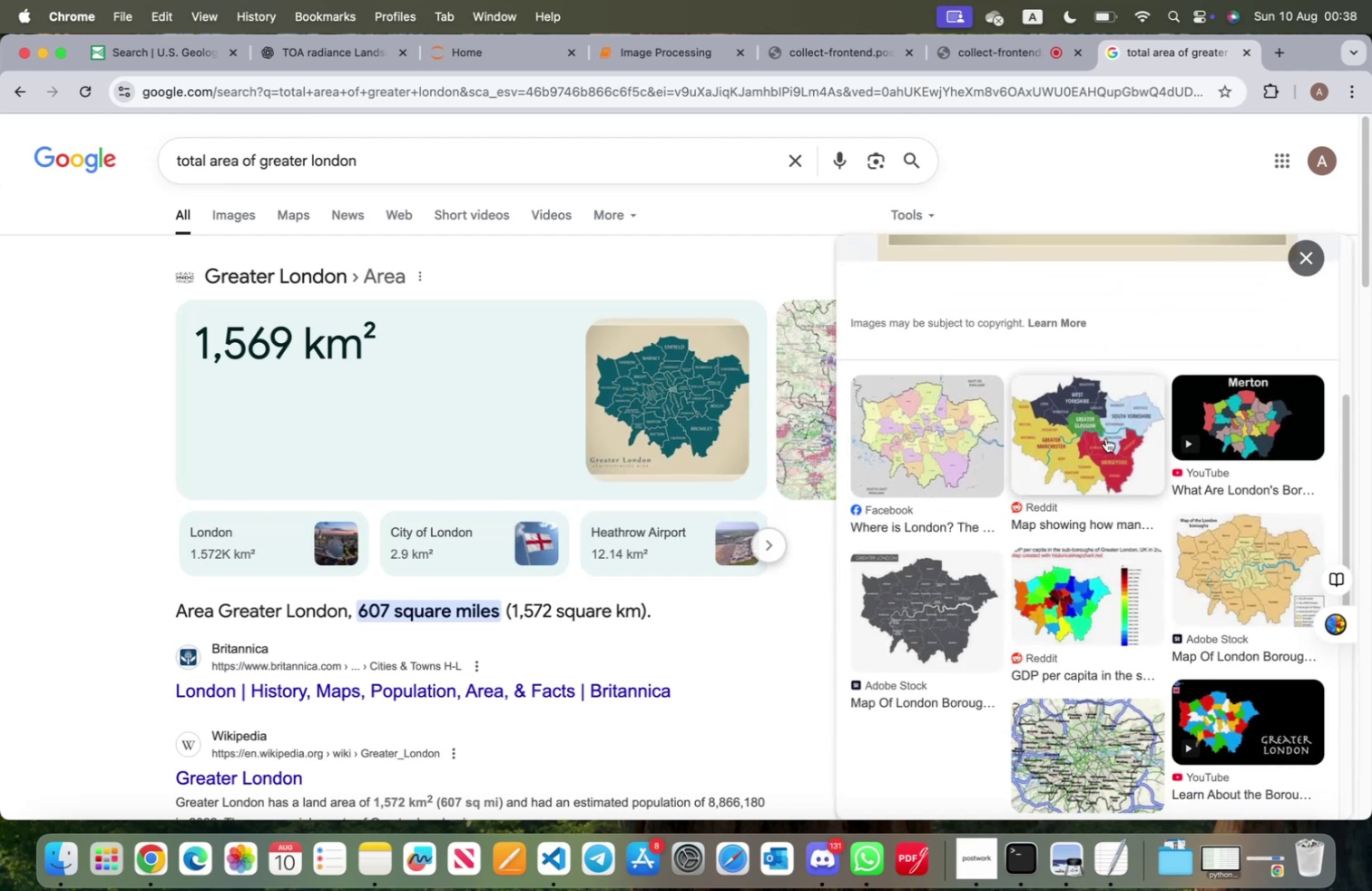 
scroll: coordinate [1105, 436], scroll_direction: up, amount: 35.0
 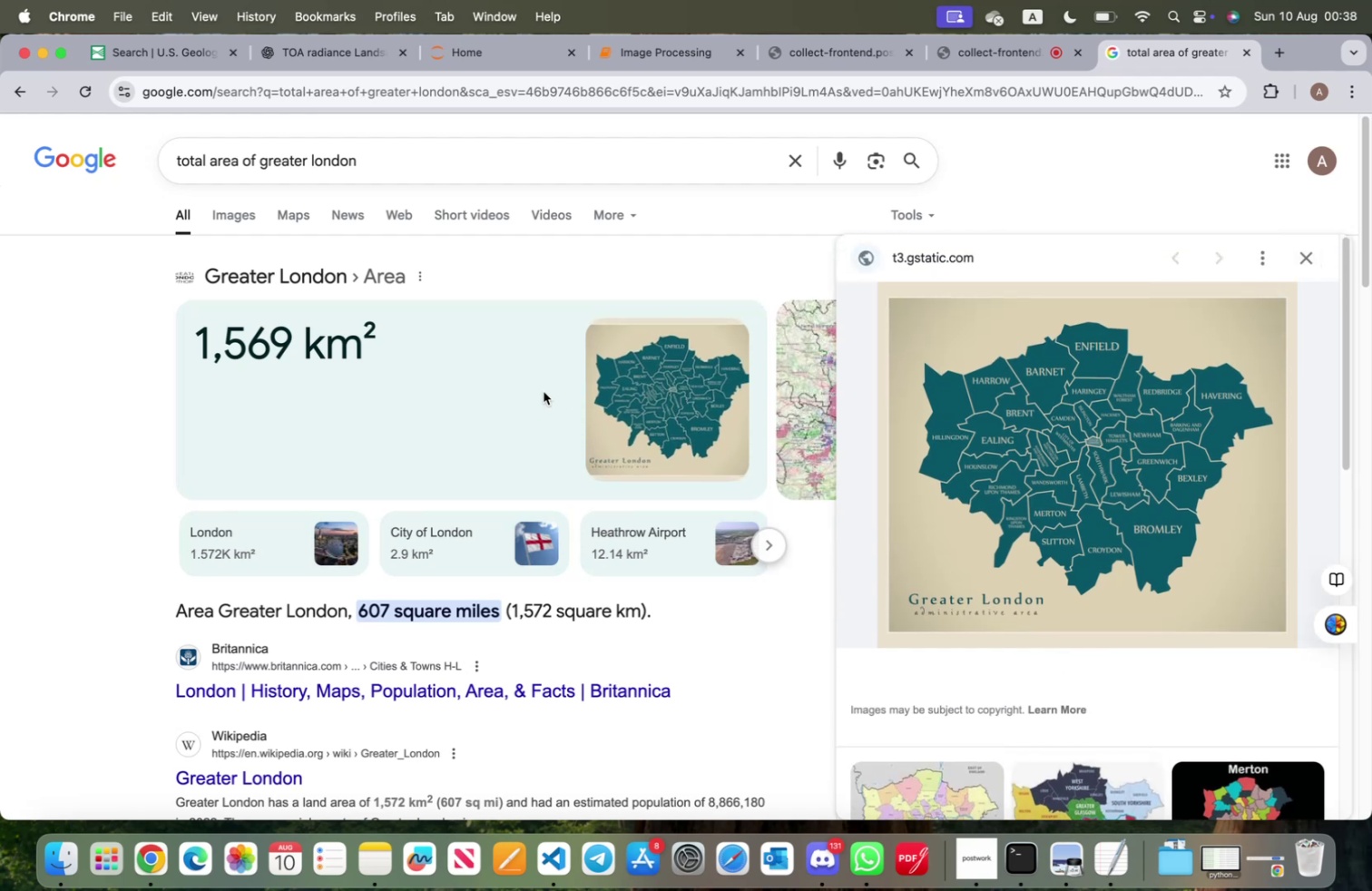 
scroll: coordinate [219, 515], scroll_direction: down, amount: 14.0
 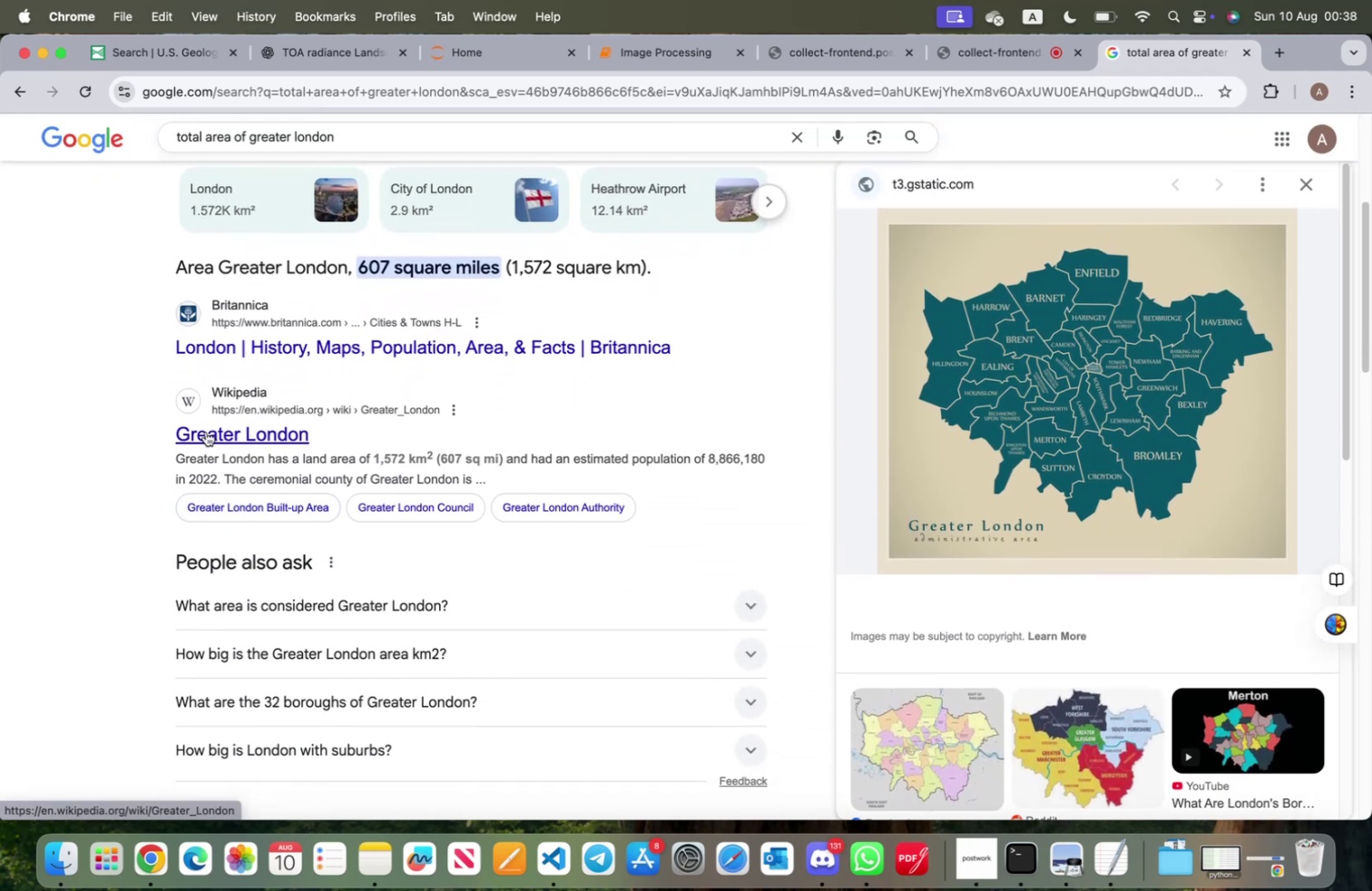 
left_click([206, 431])
 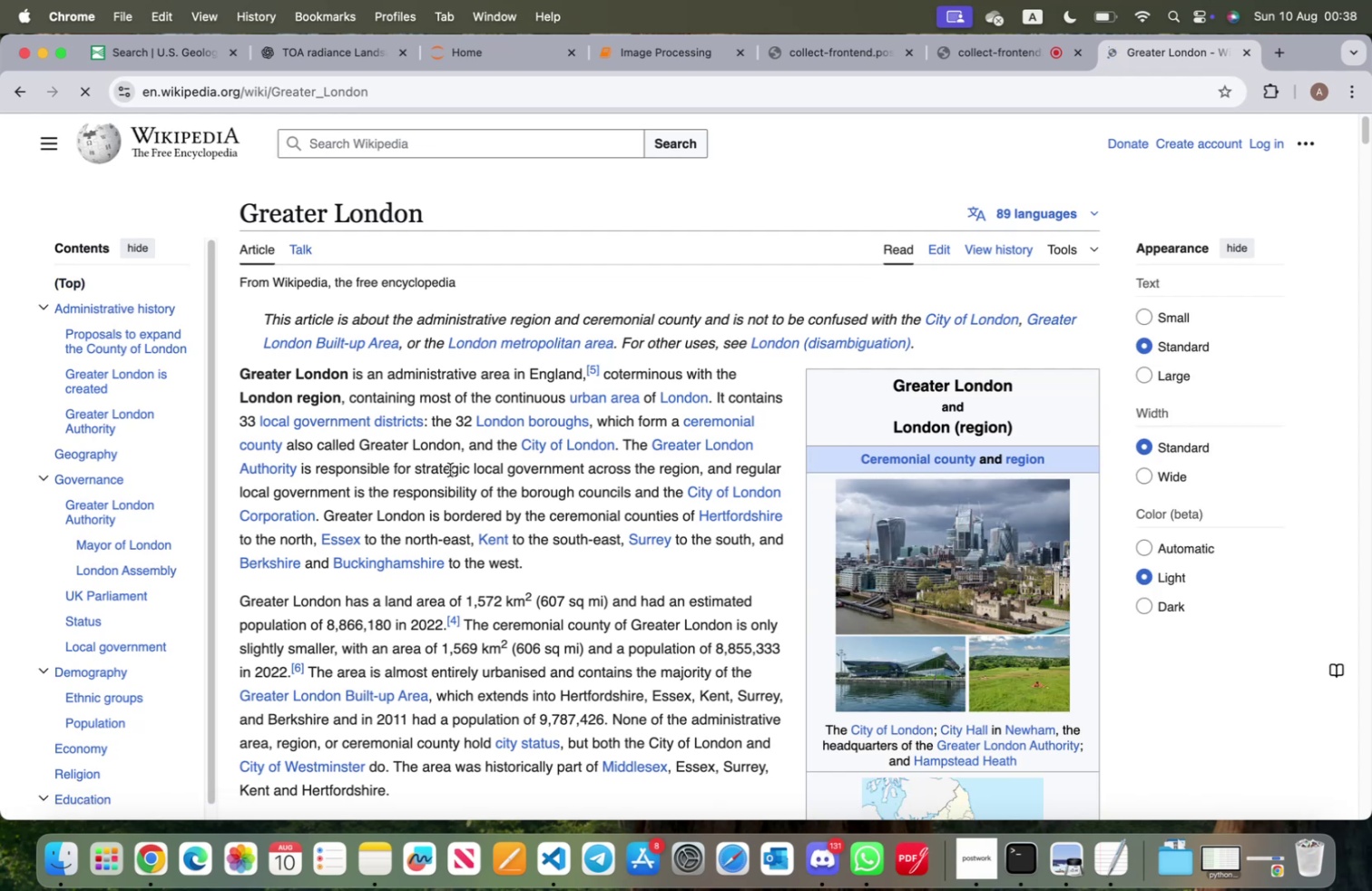 
scroll: coordinate [451, 470], scroll_direction: down, amount: 13.0
 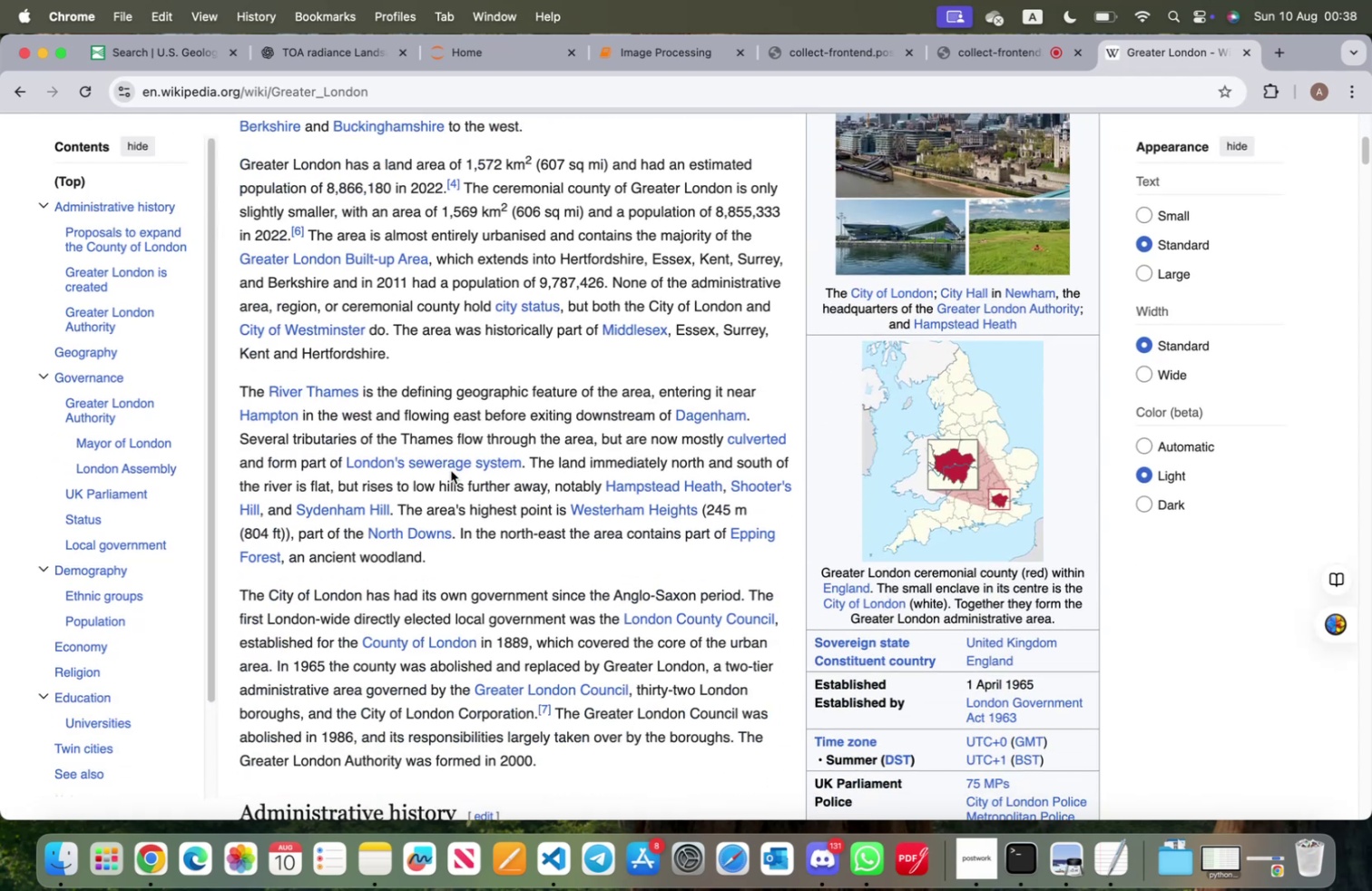 
scroll: coordinate [451, 470], scroll_direction: up, amount: 29.0
 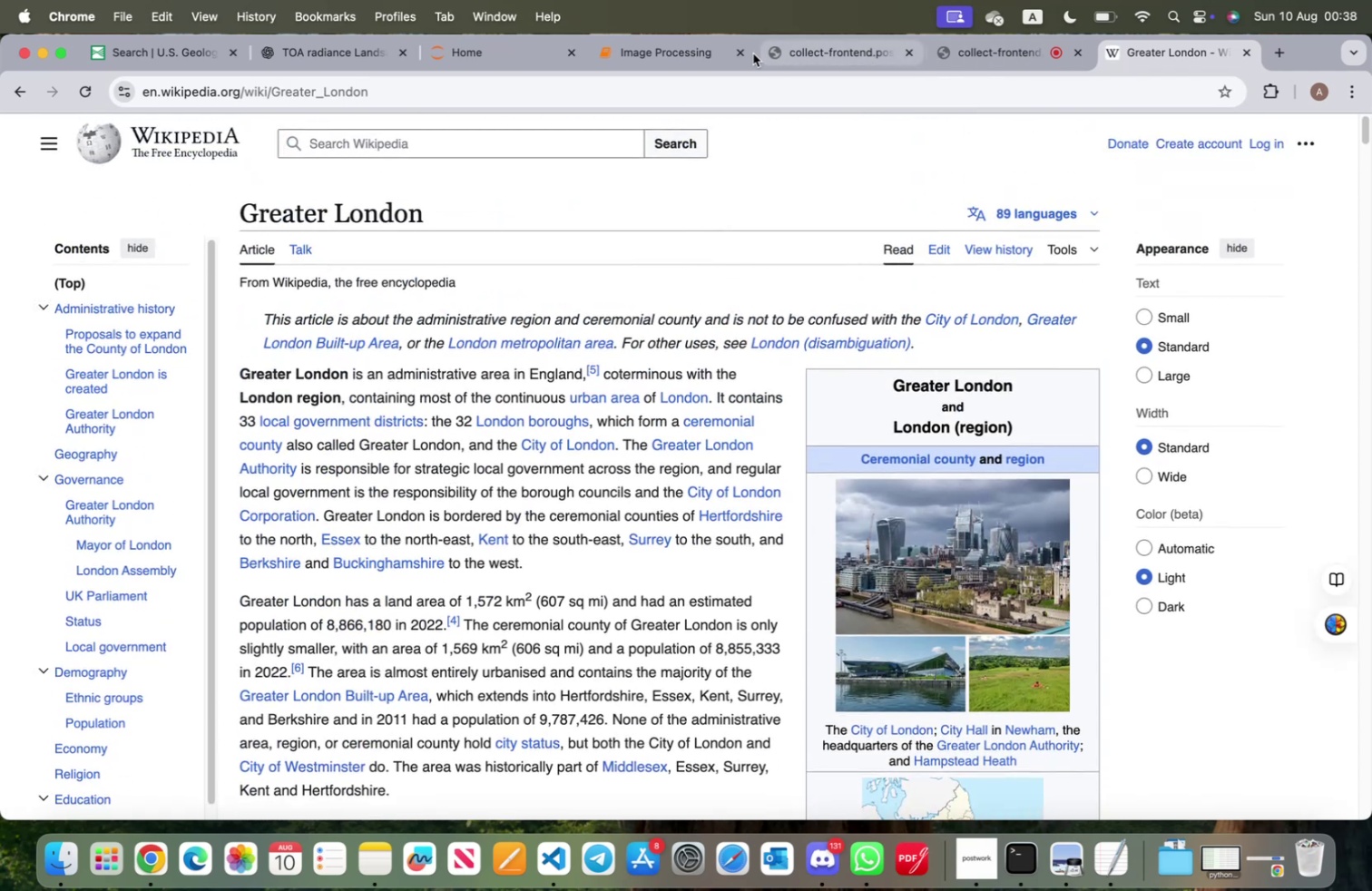 
left_click([652, 59])
 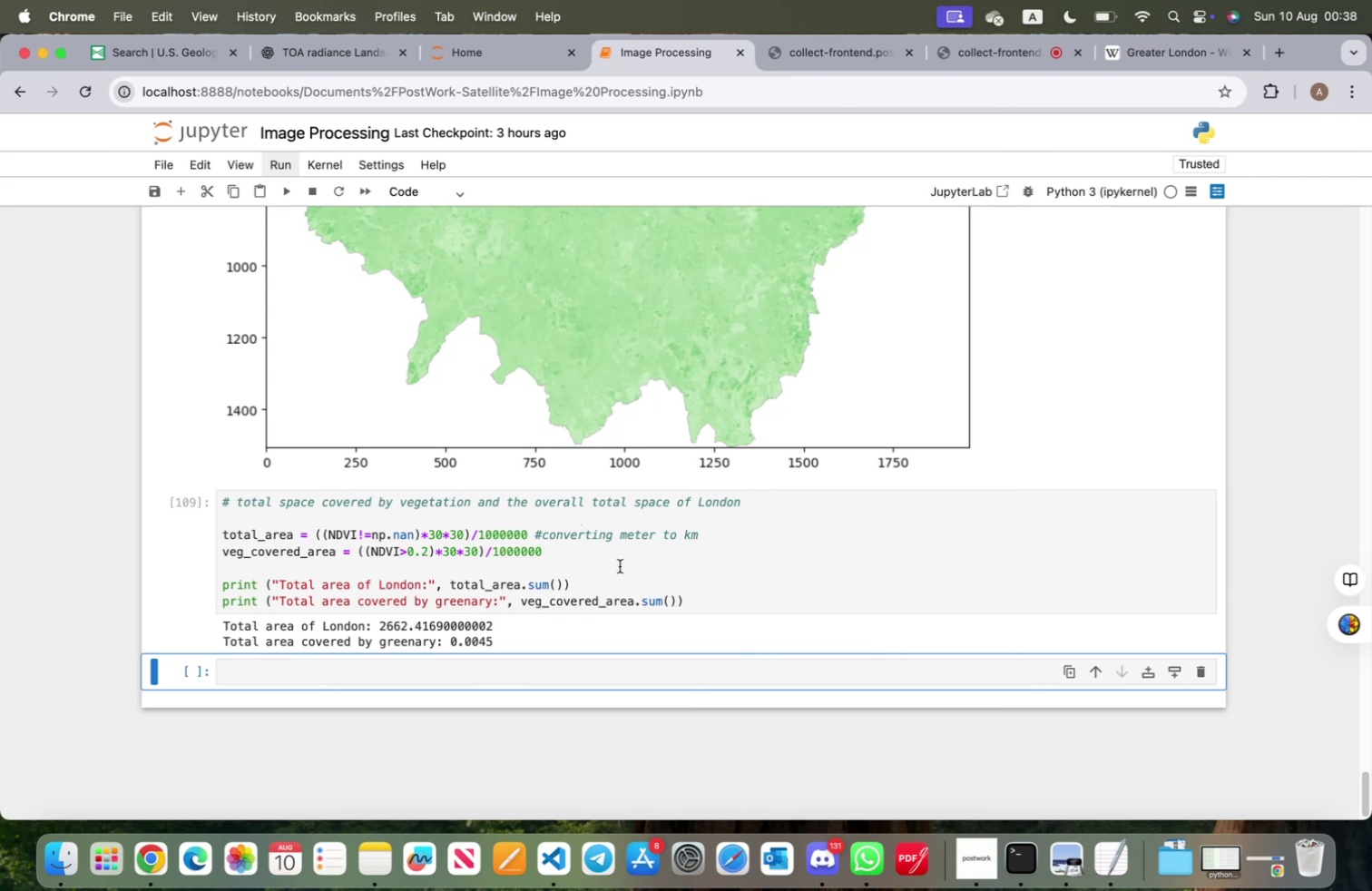 
wait(8.12)
 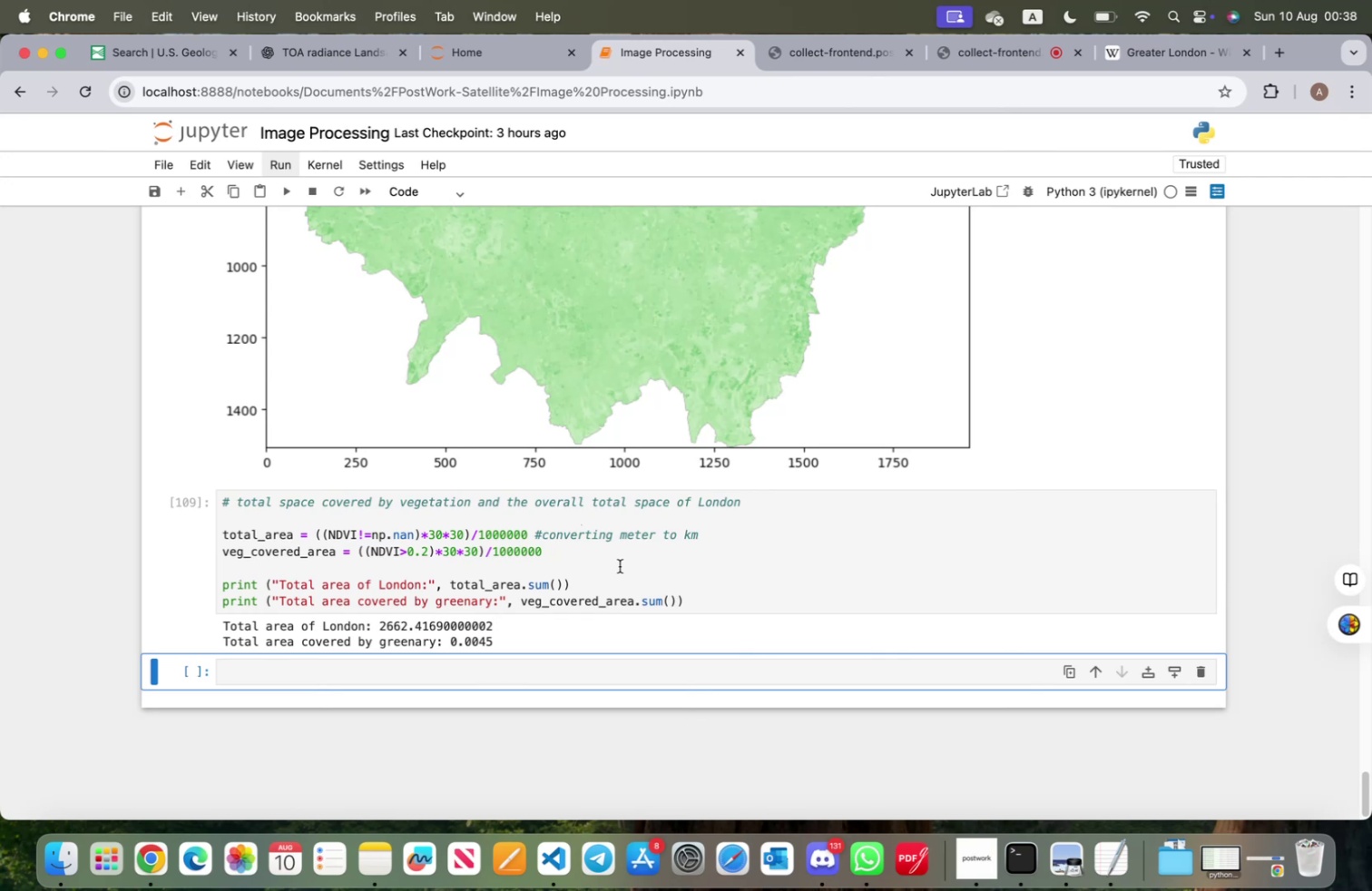 
scroll: coordinate [431, 630], scroll_direction: up, amount: 100.0
 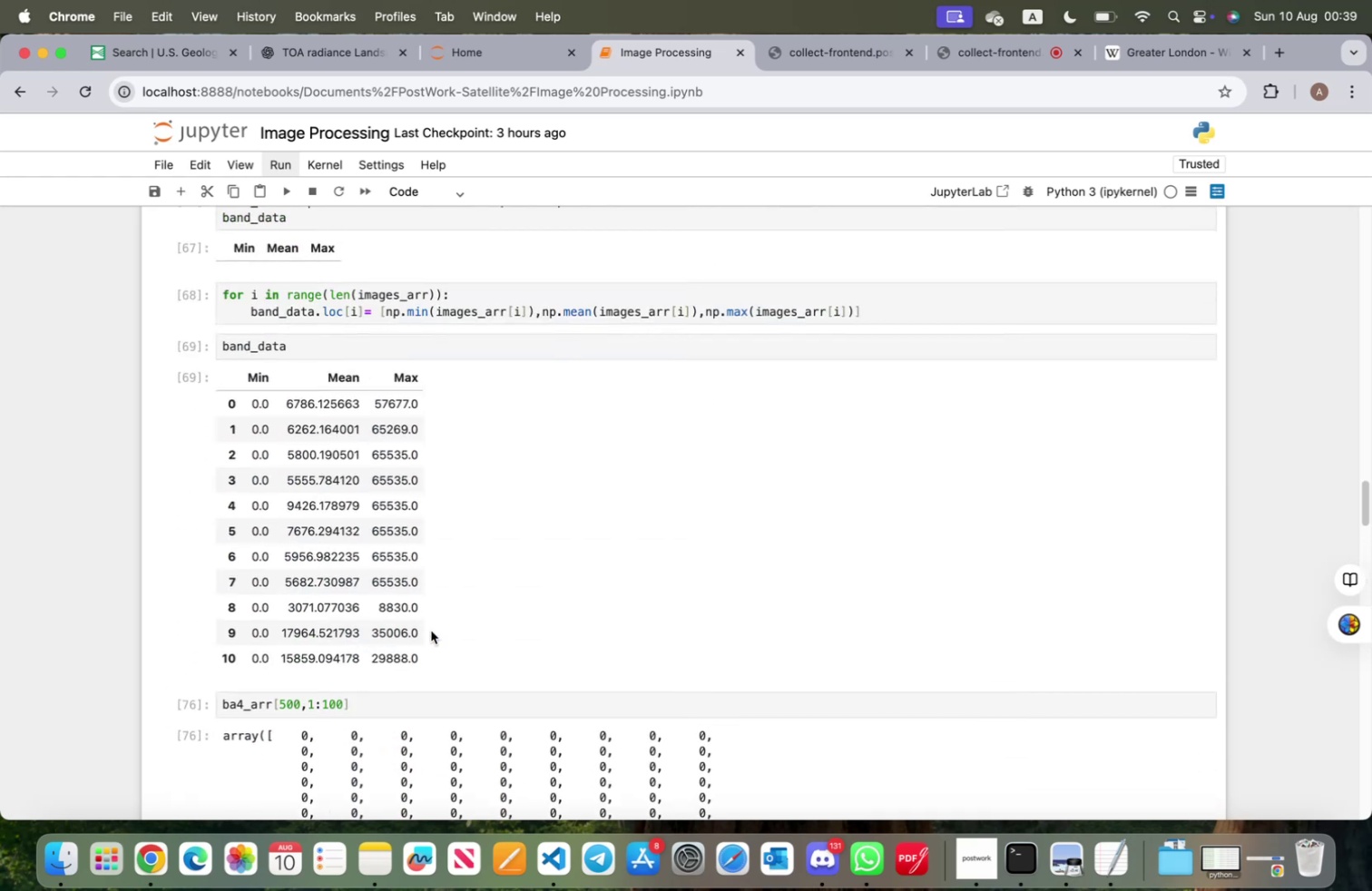 
scroll: coordinate [429, 632], scroll_direction: down, amount: 13.0
 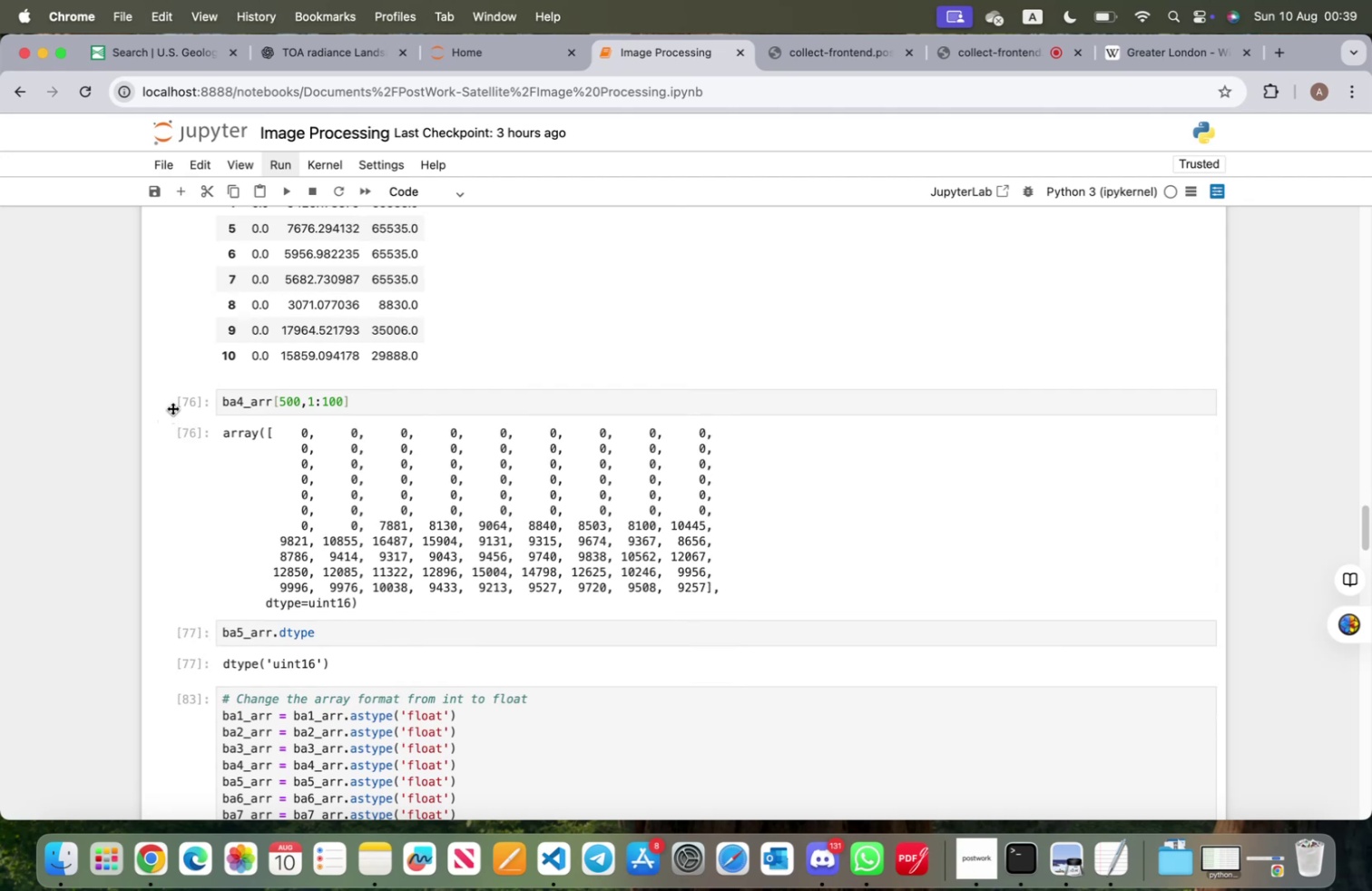 
wait(5.13)
 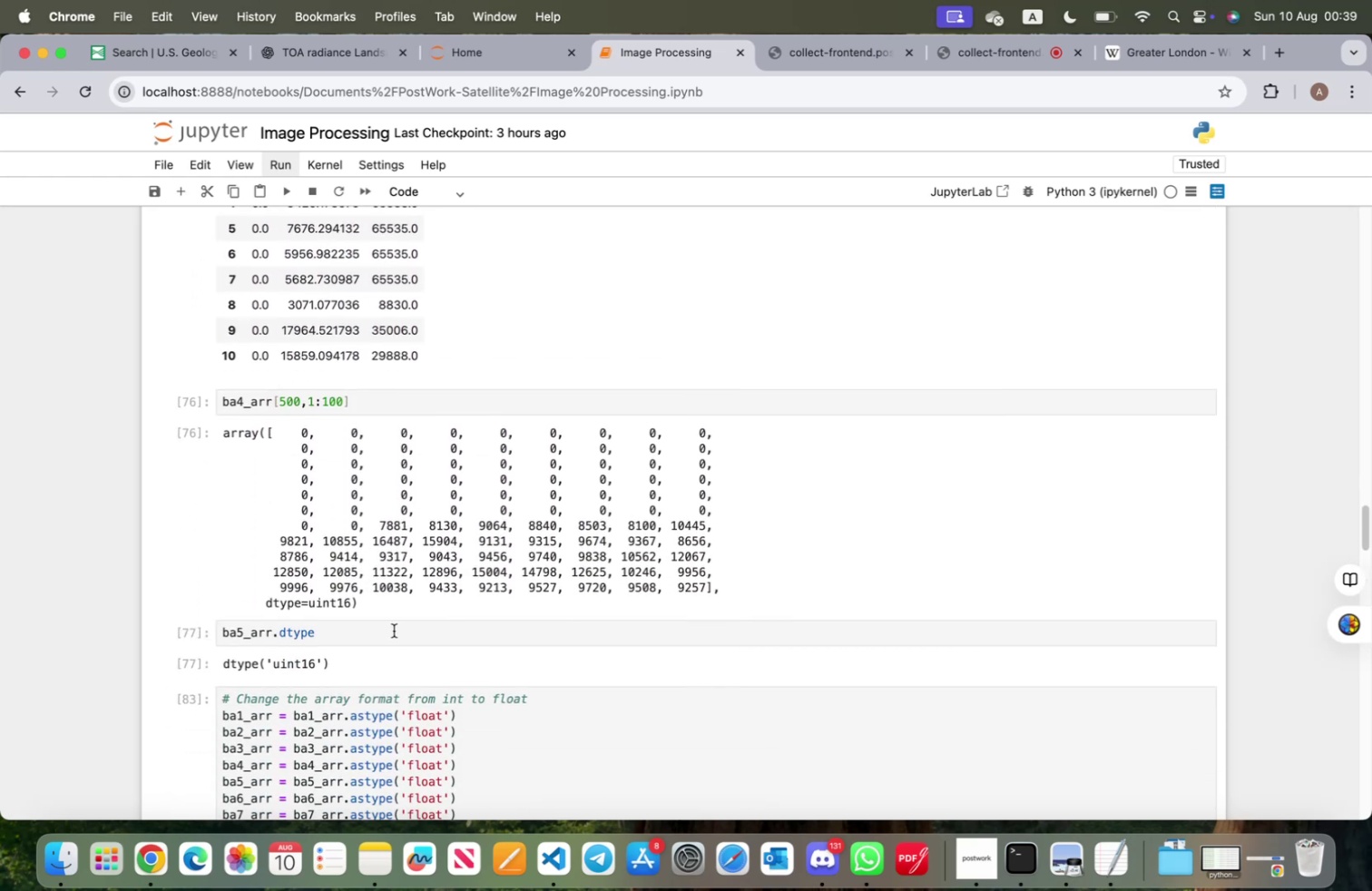 
left_click([172, 407])
 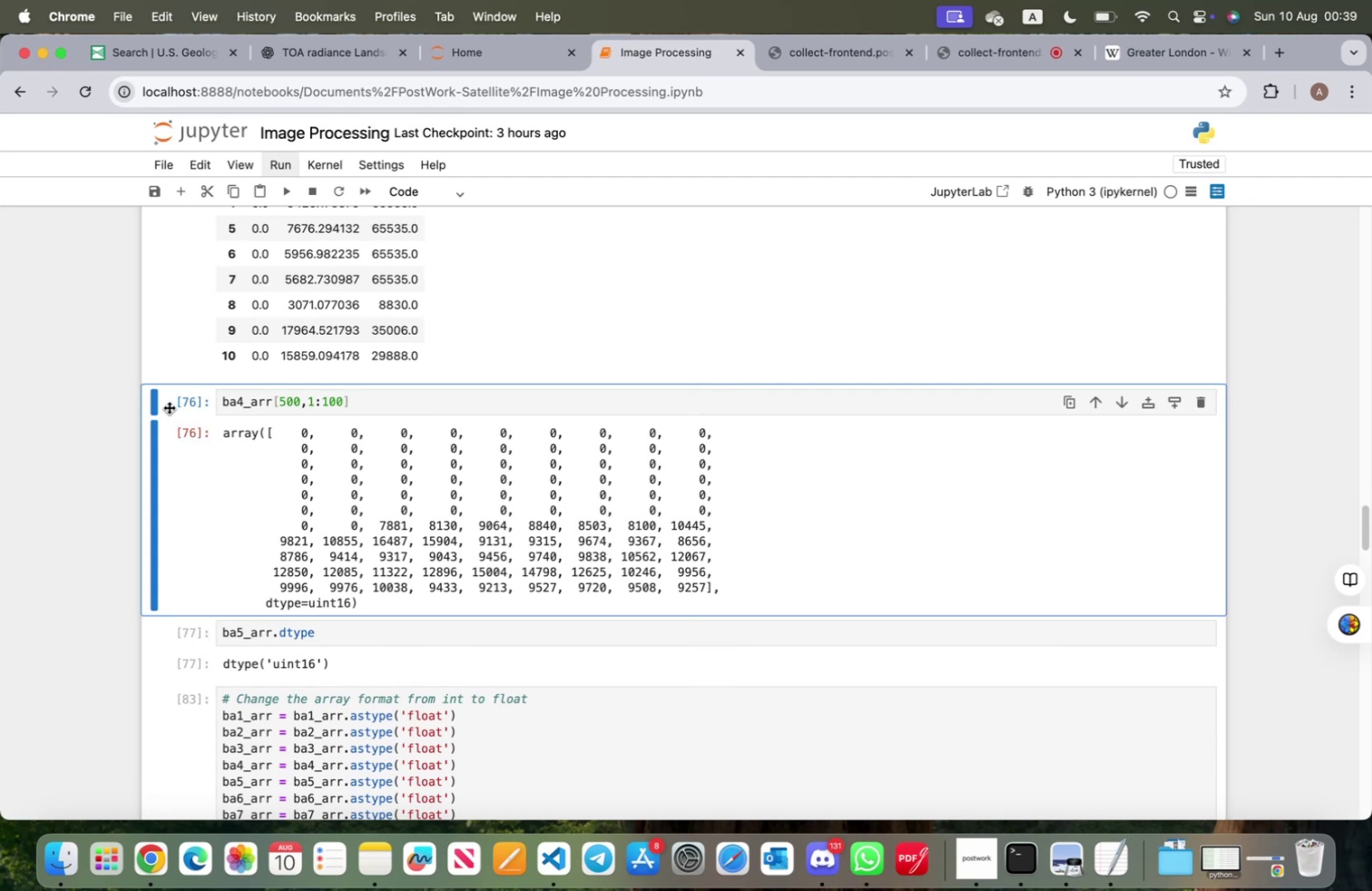 
key(B)
 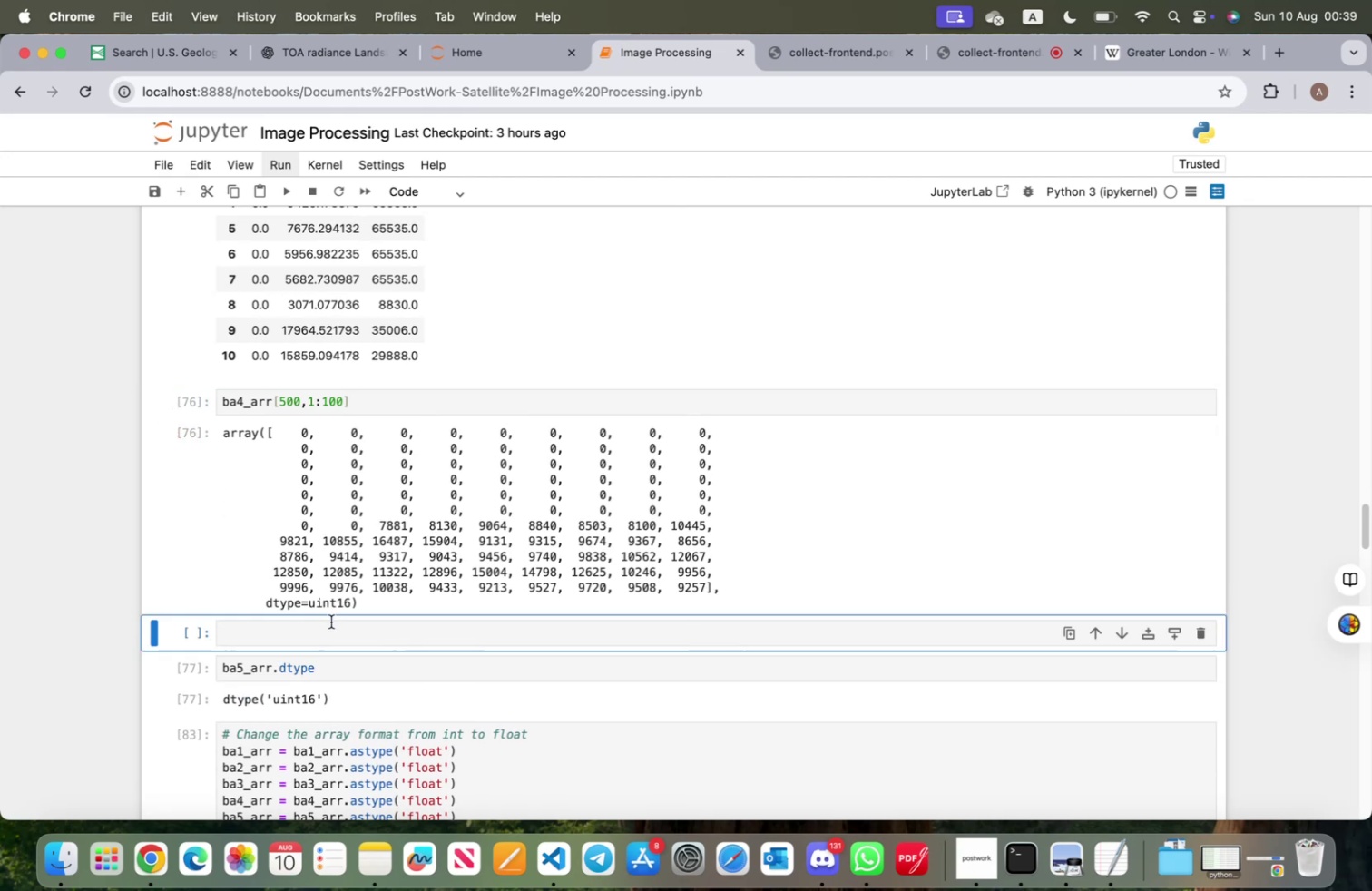 
left_click([331, 621])
 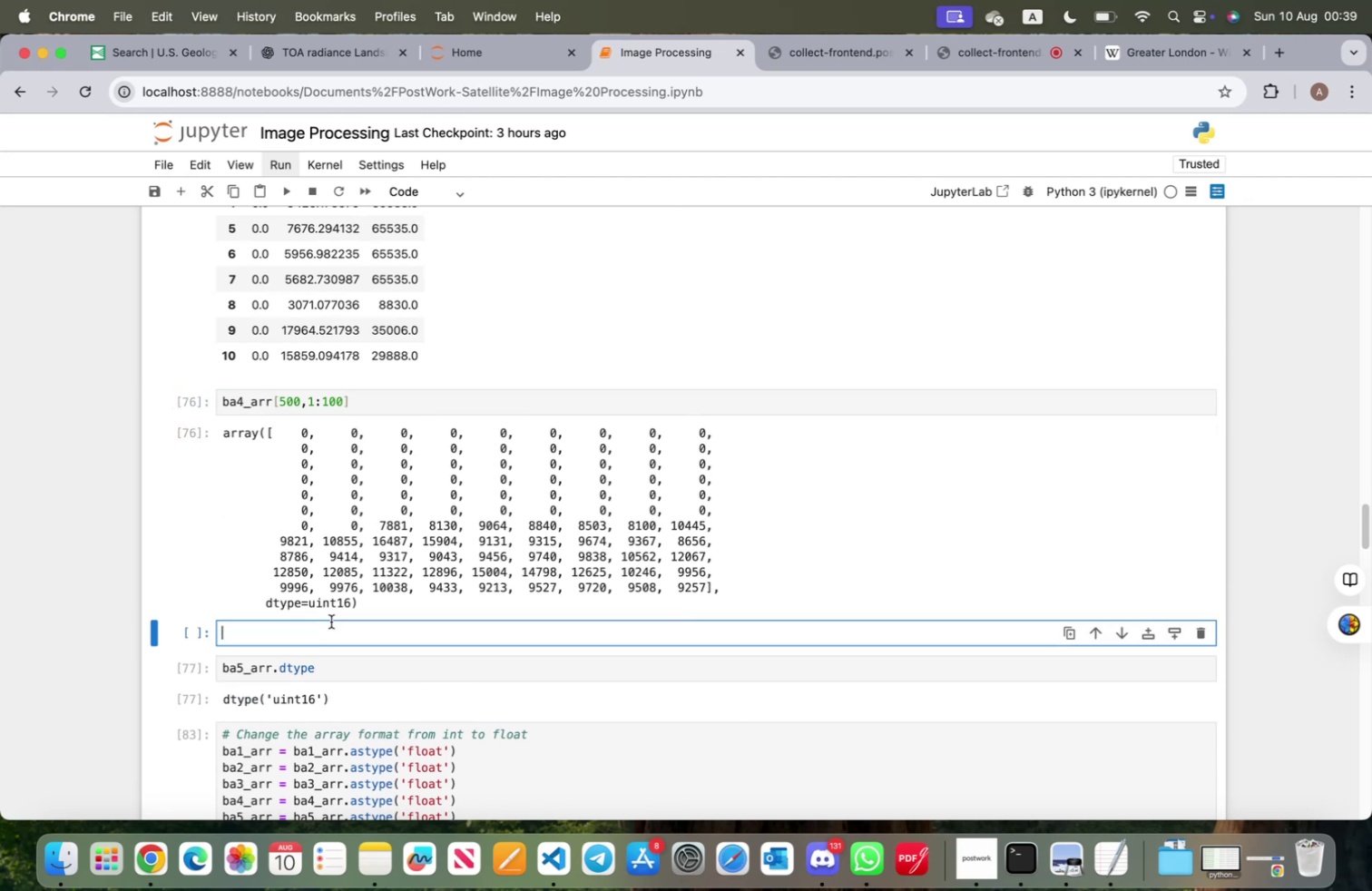 
type(bar)
key(Backspace)
type(4_Arr)
key(Backspace)
key(Backspace)
key(Backspace)
type(arr)
 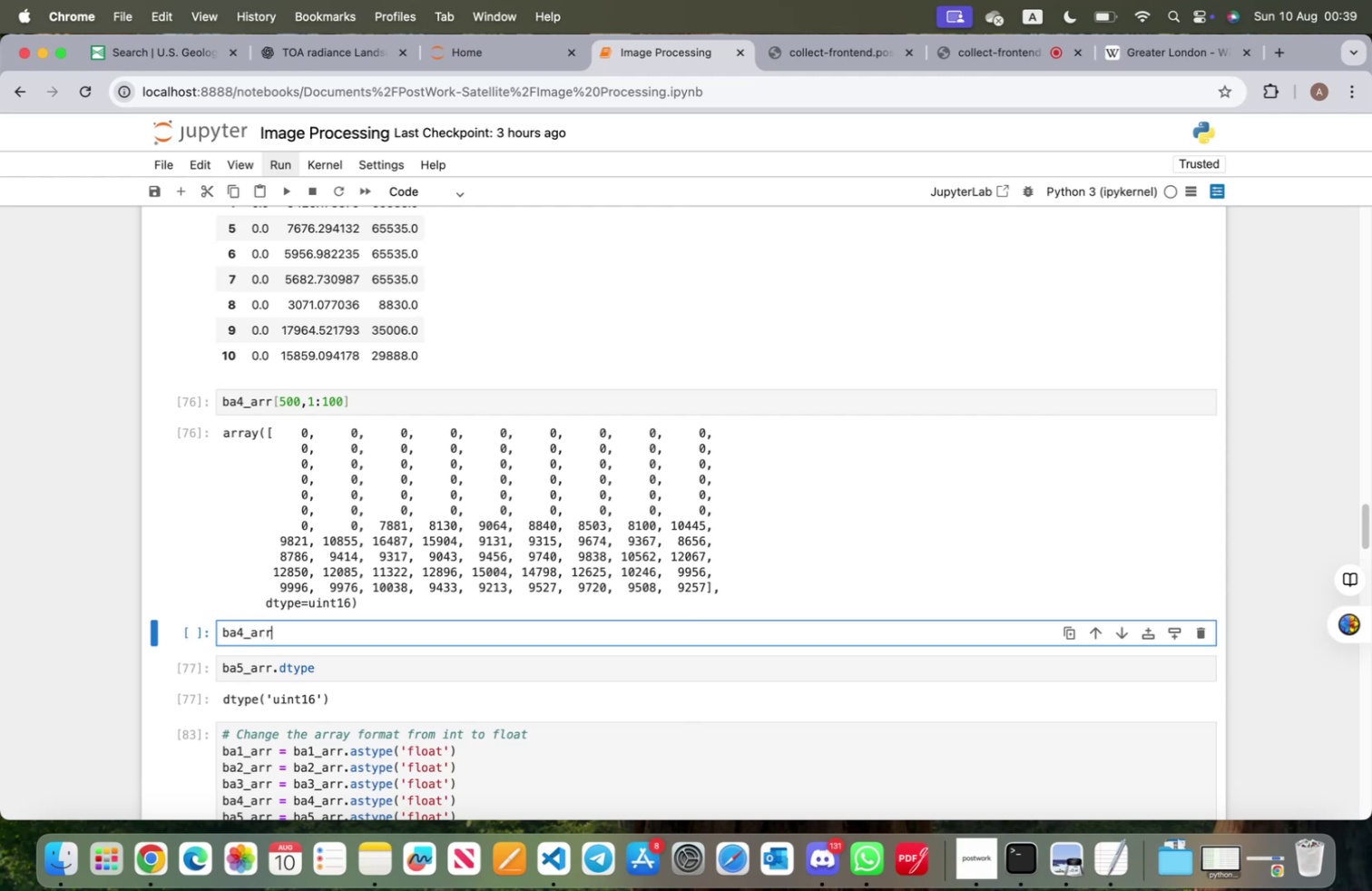 
wait(6.4)
 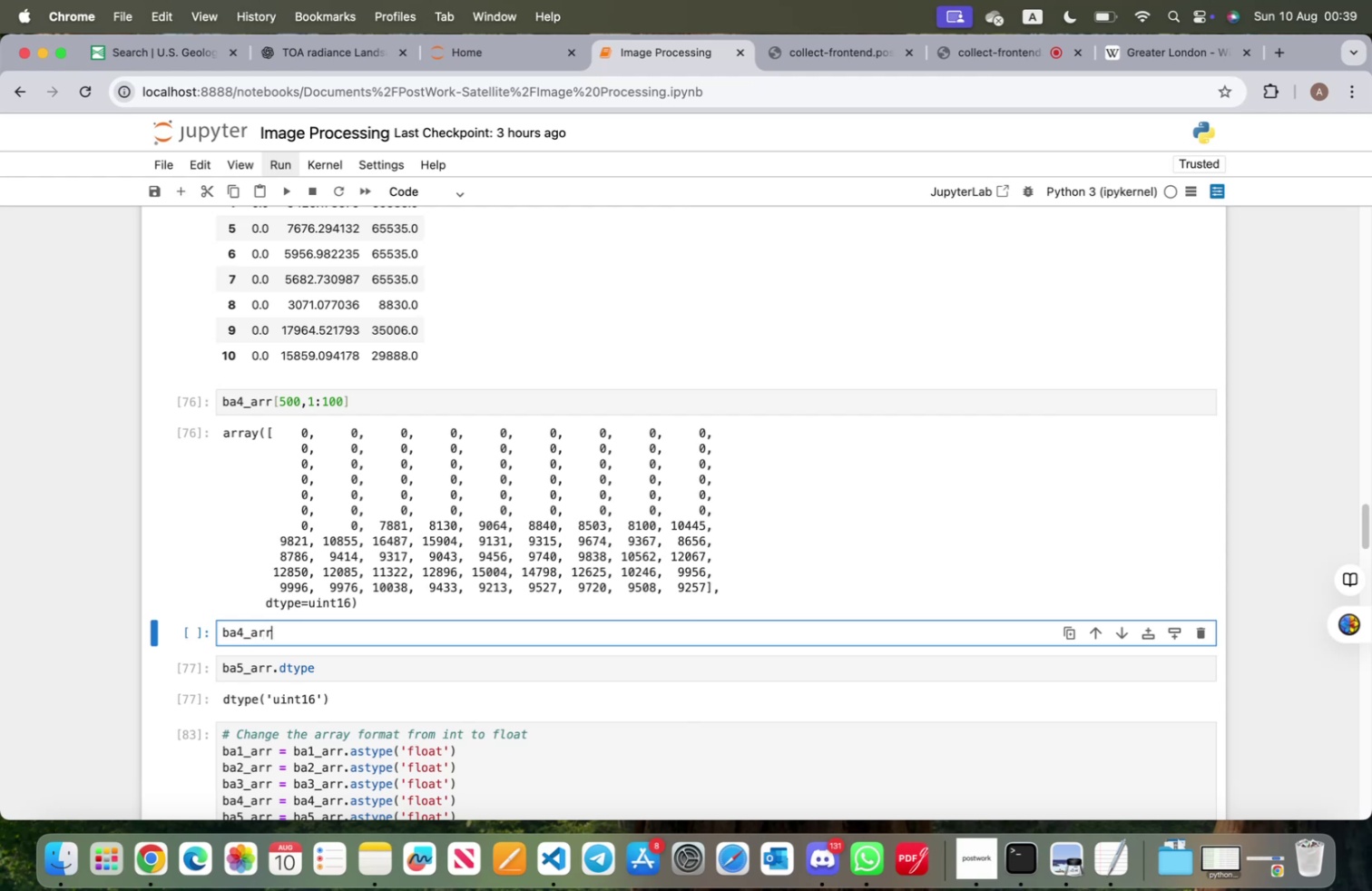 
type(>0))
 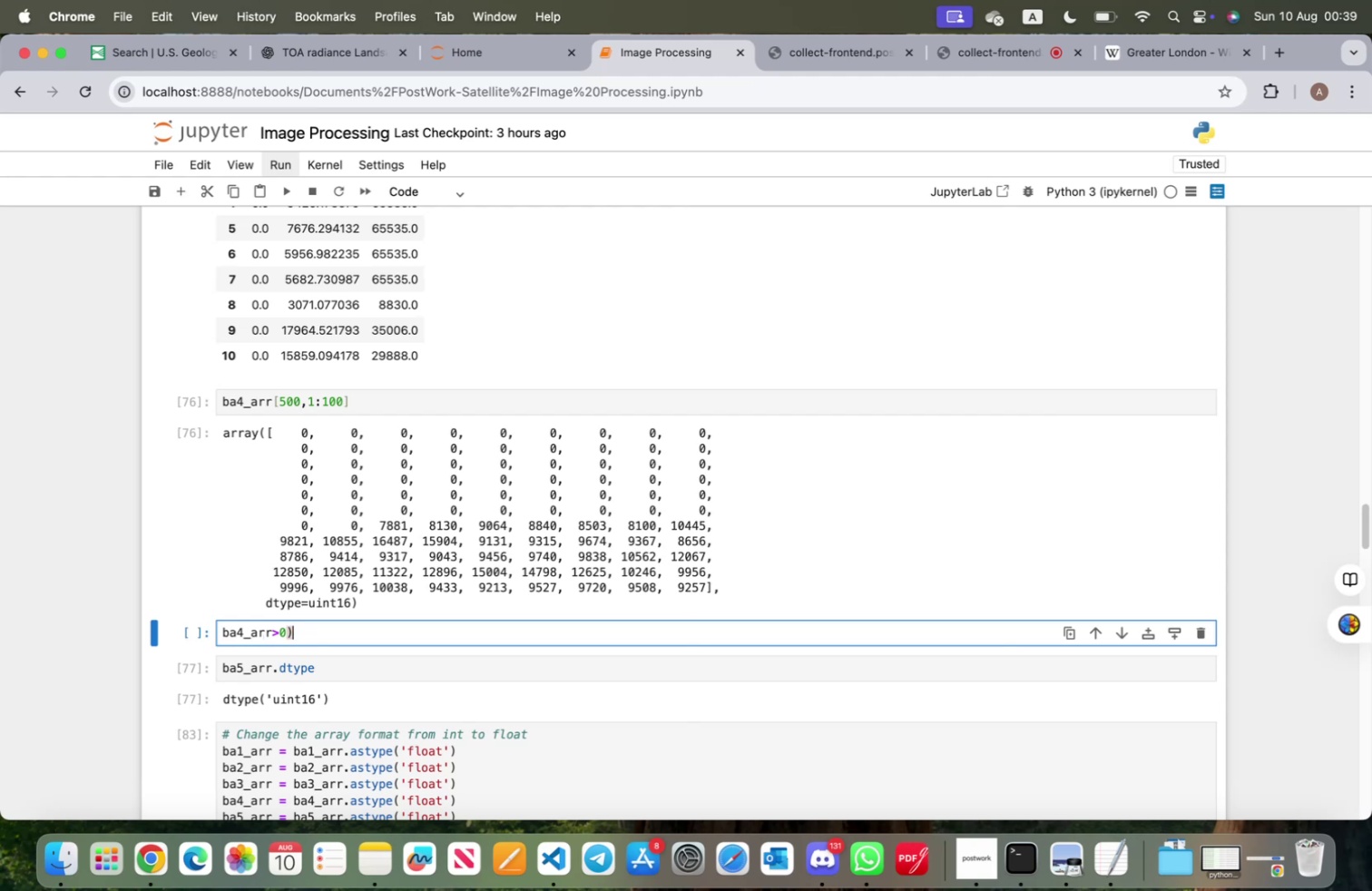 
key(ArrowLeft)
 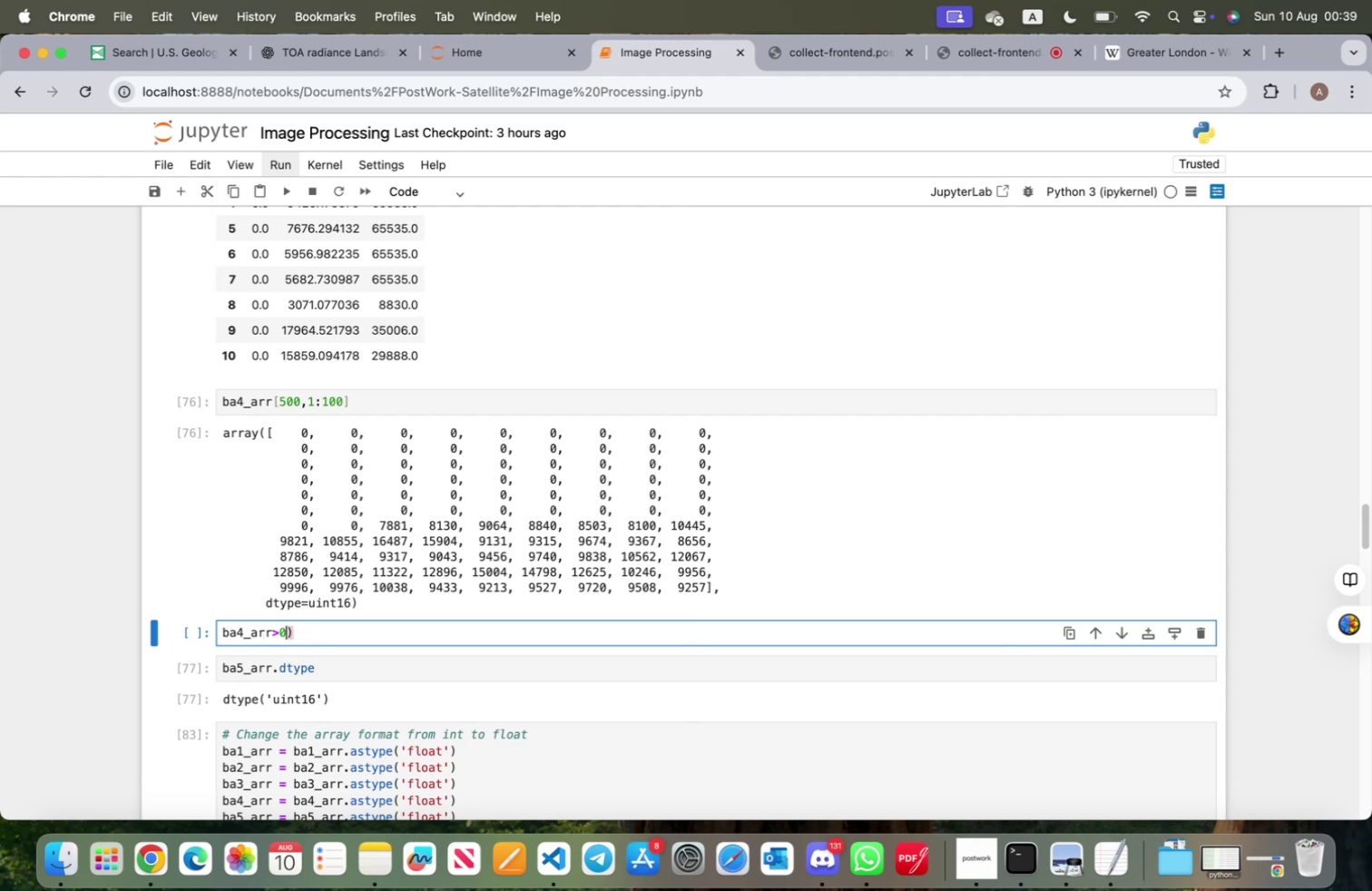 
key(ArrowRight)
 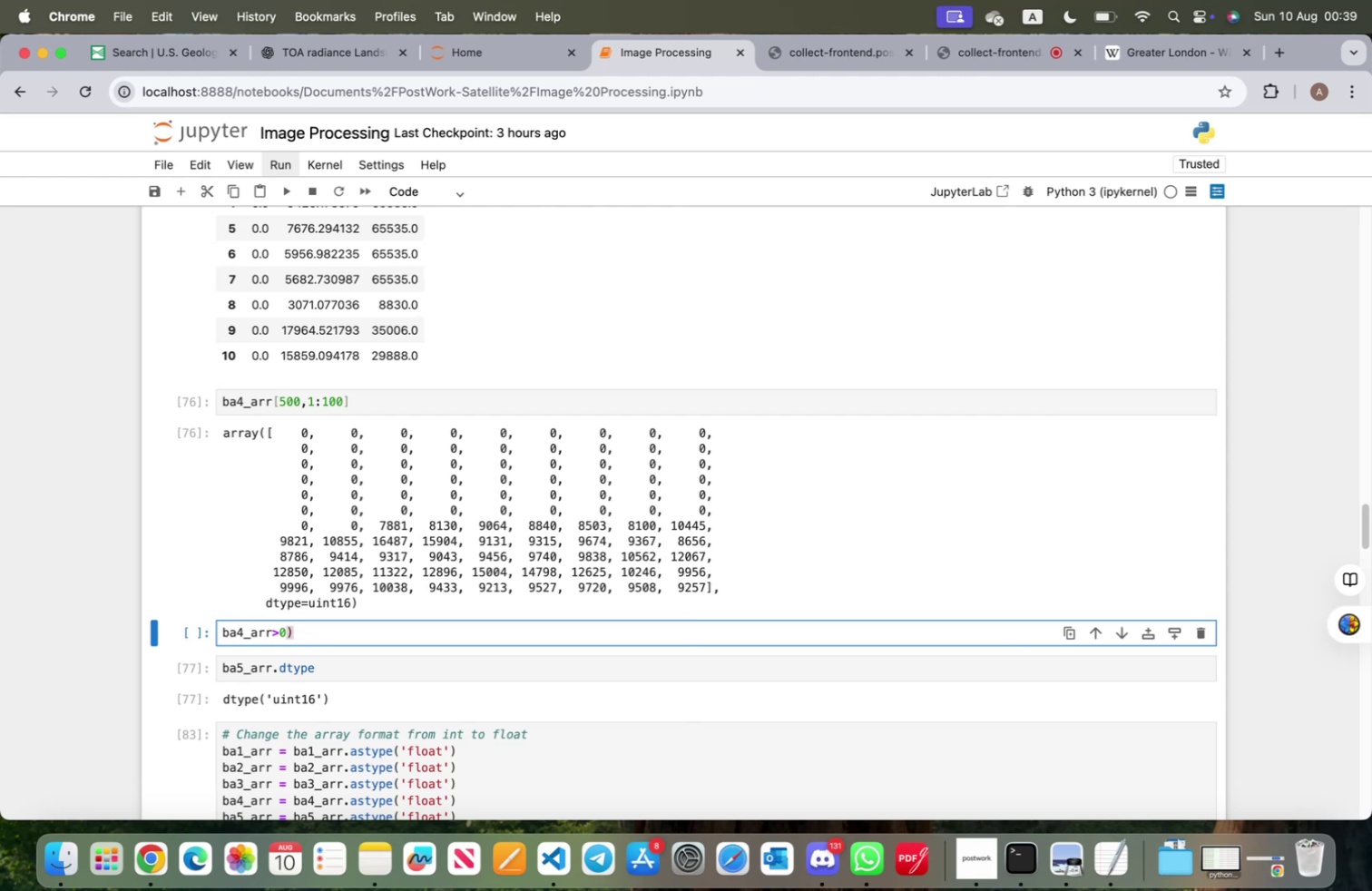 
type(*30*30)/100010)
key(Backspace)
key(Backspace)
type(000)
 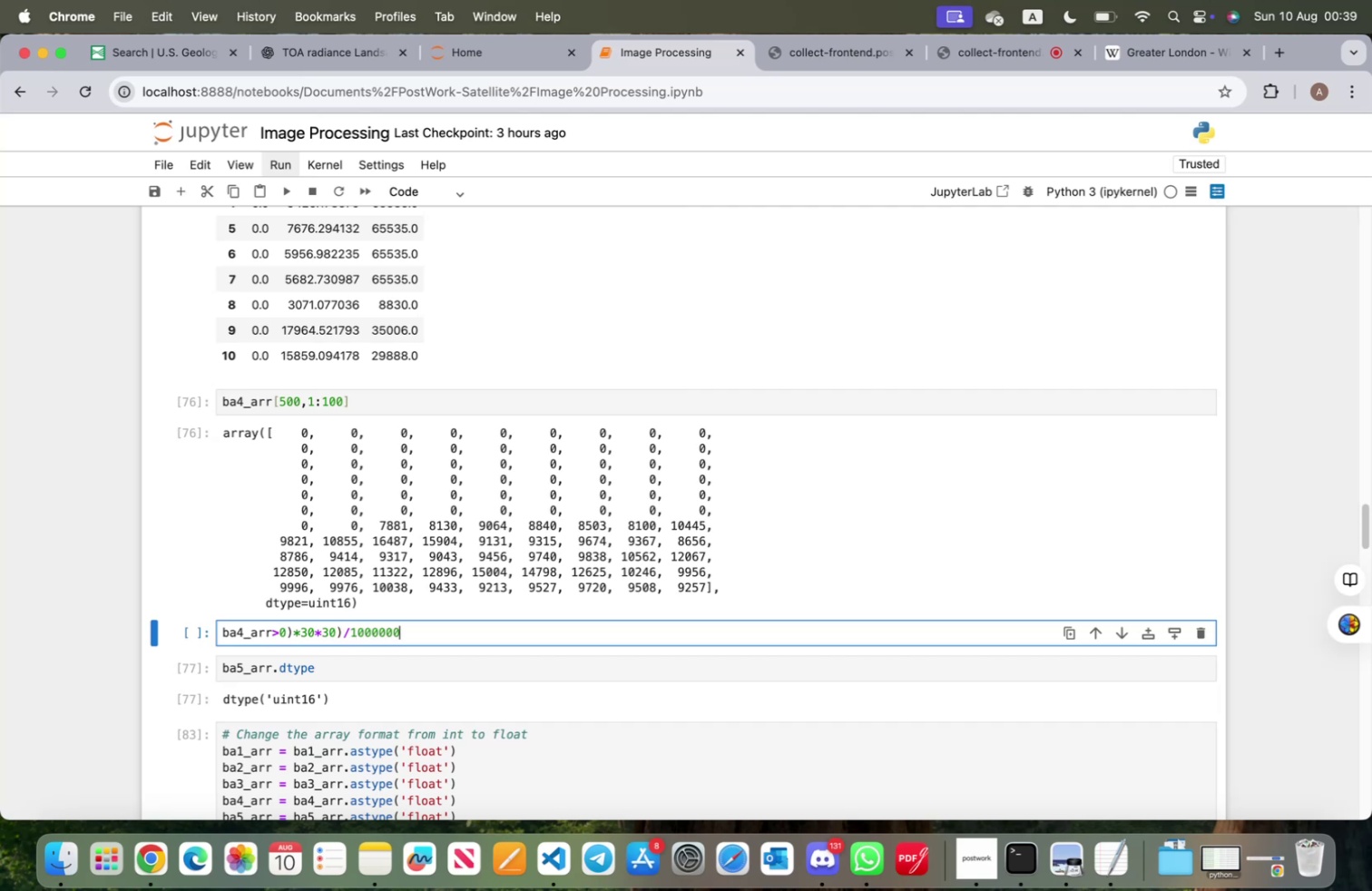 
 